 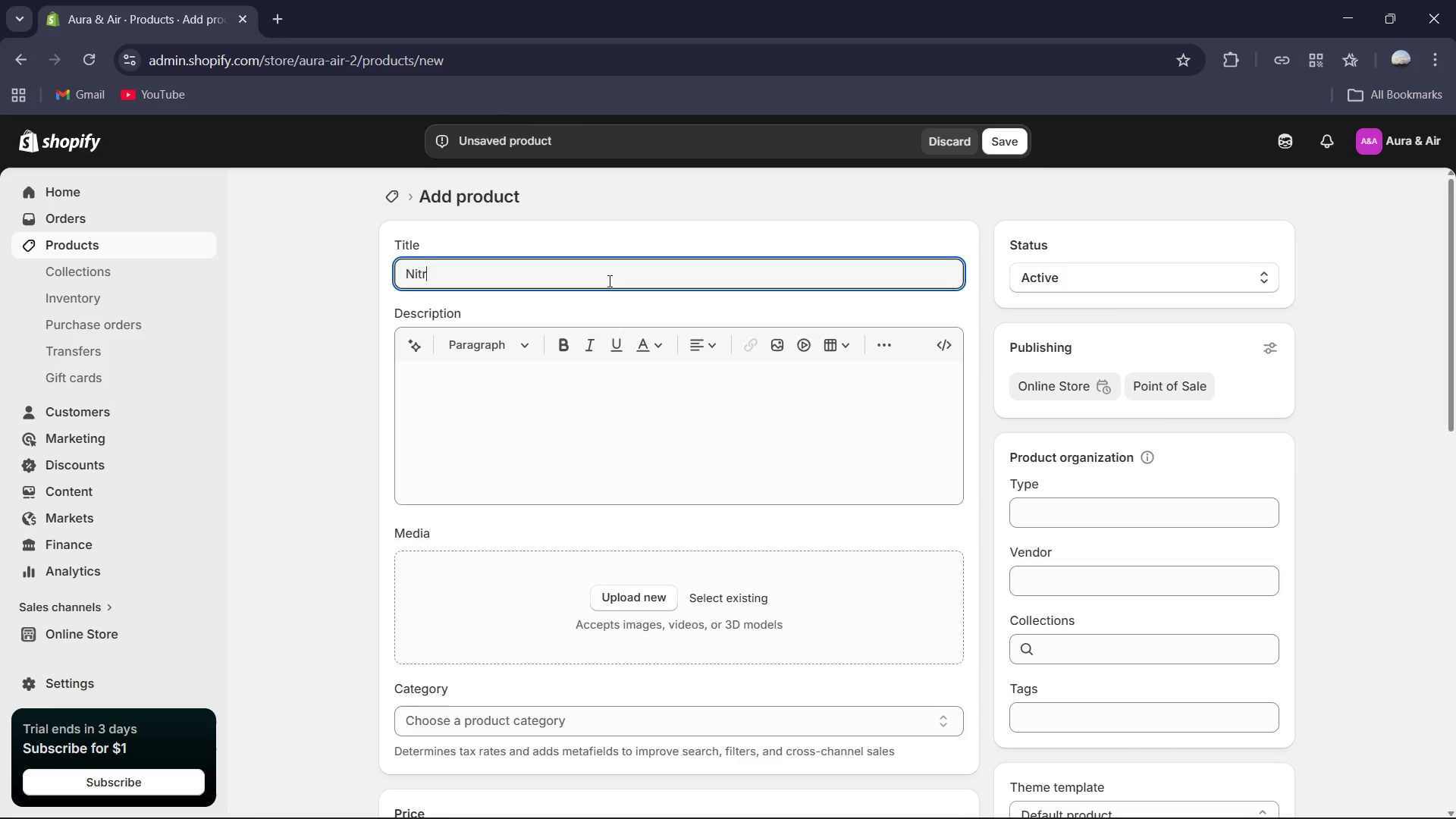 
hold_key(key=ShiftRight, duration=0.39)
 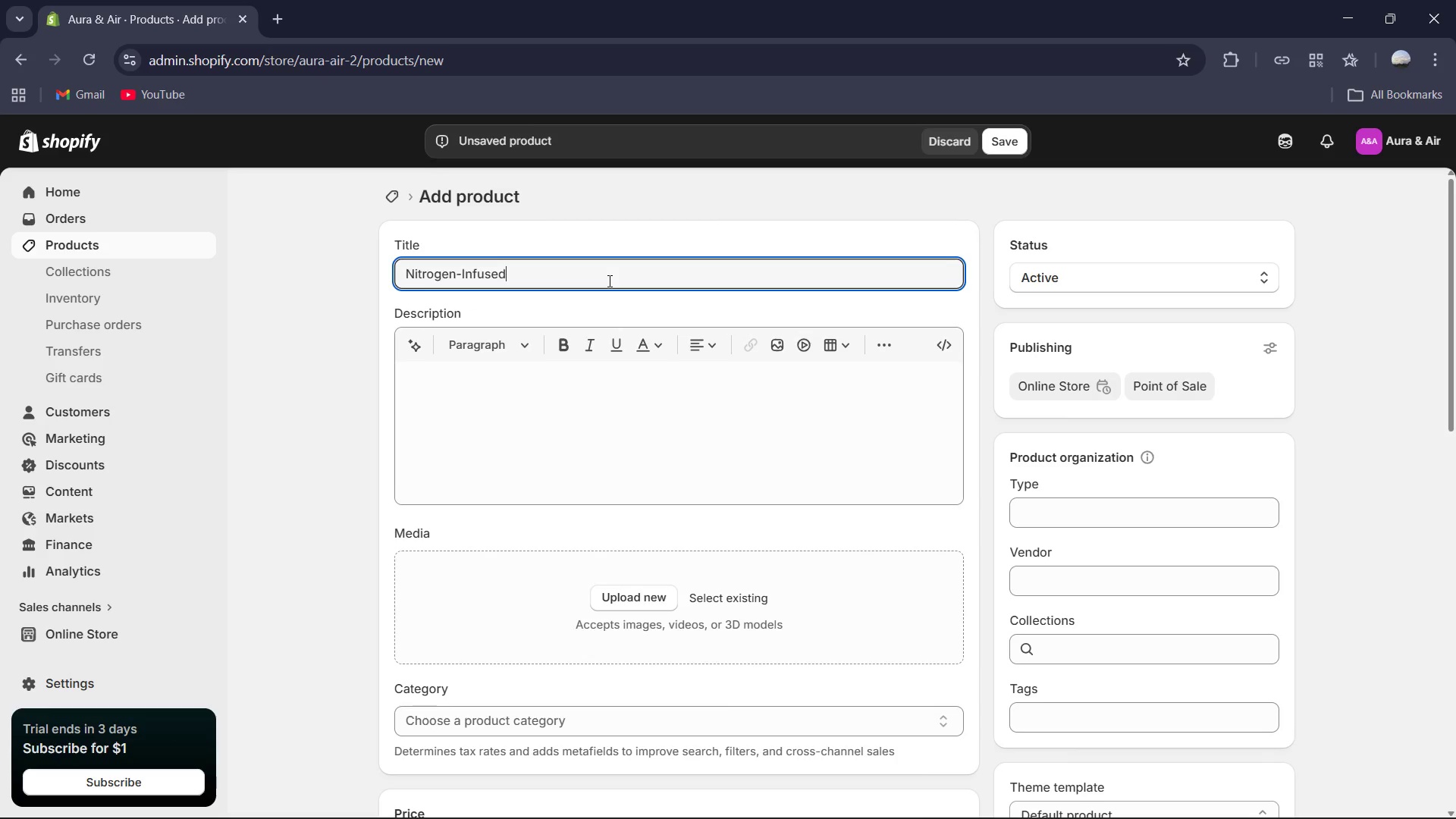 
hold_key(key=ShiftRight, duration=0.47)
 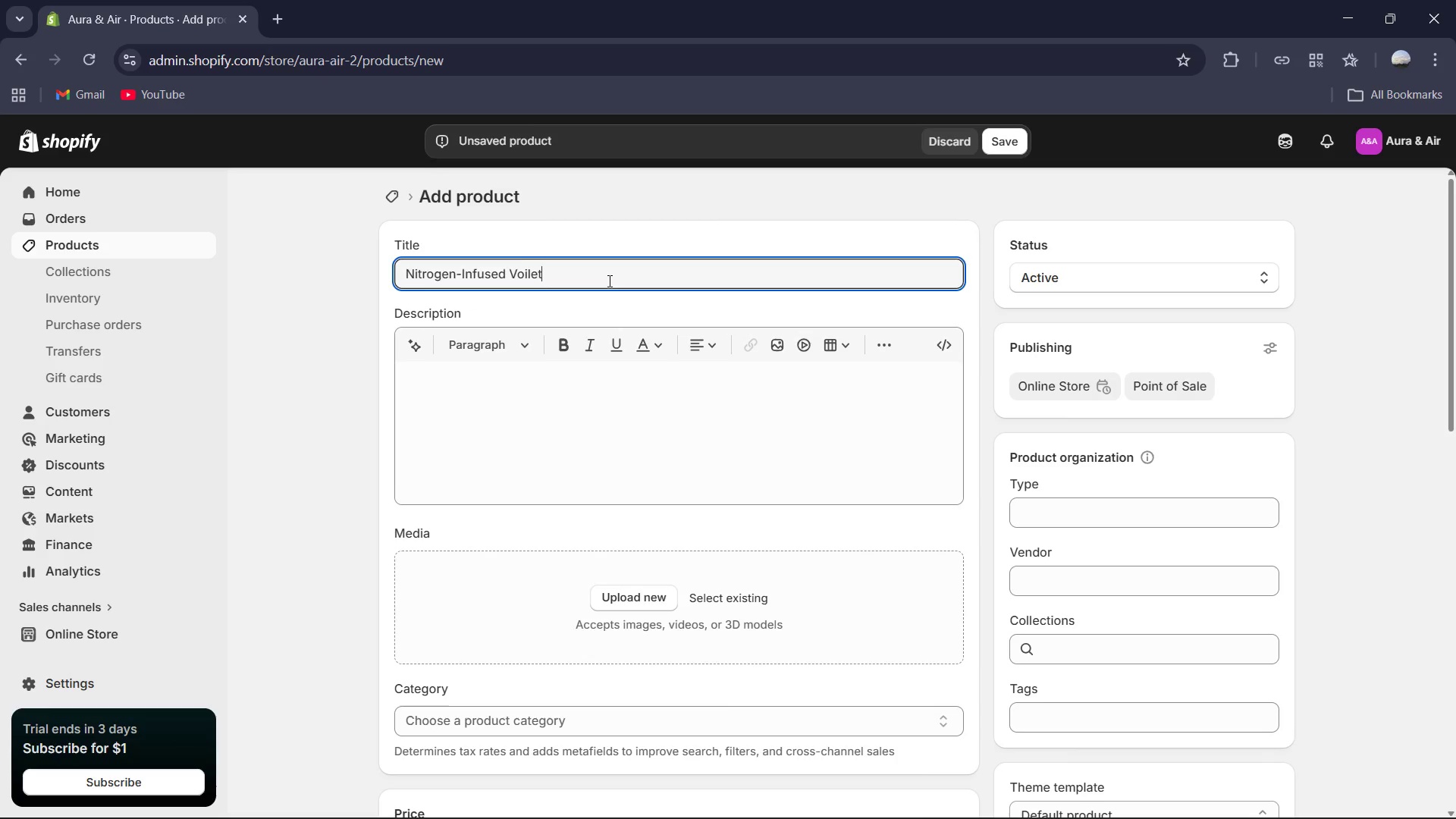 
hold_key(key=ShiftRight, duration=0.38)
 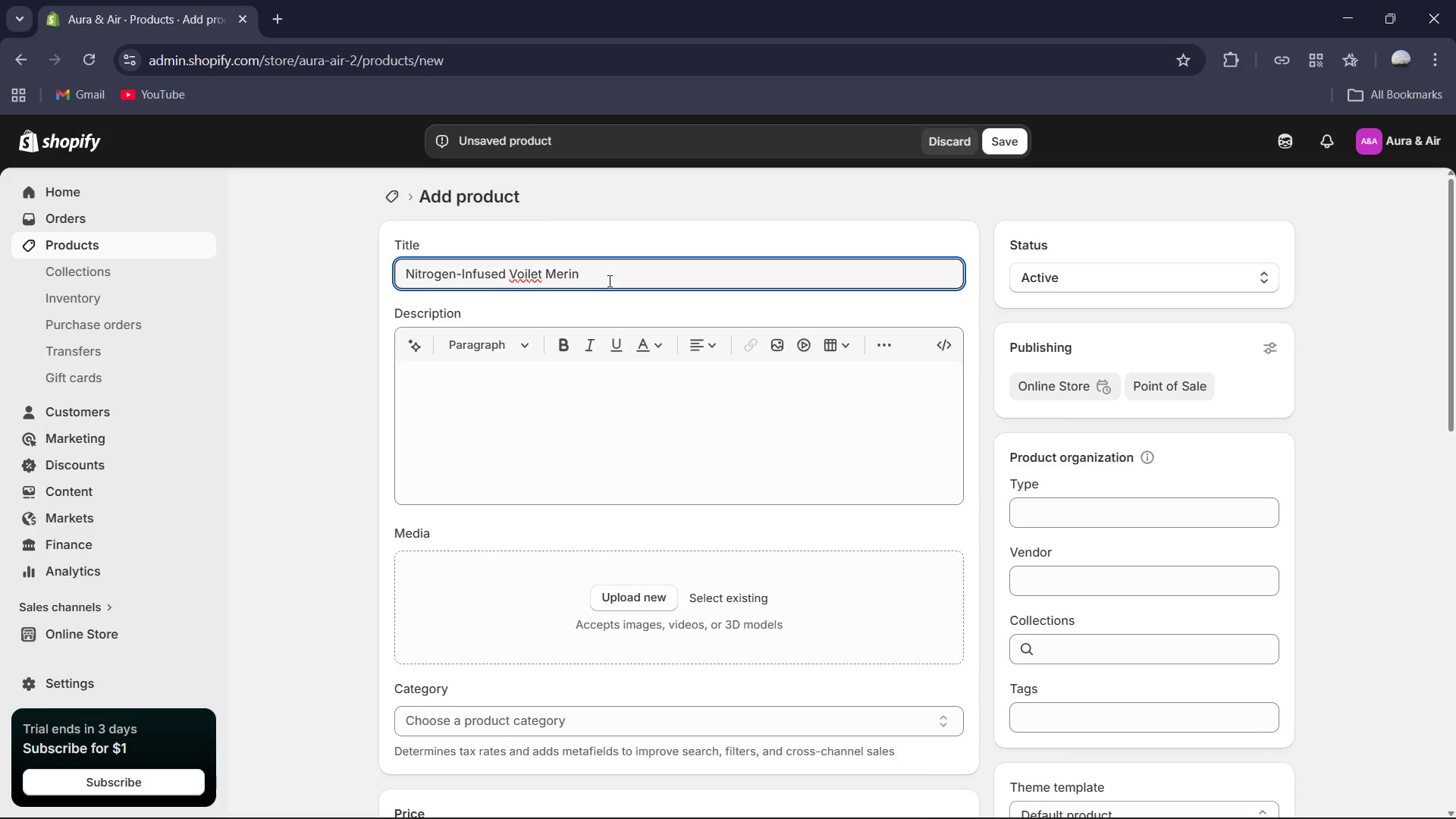 
wait(8.33)
 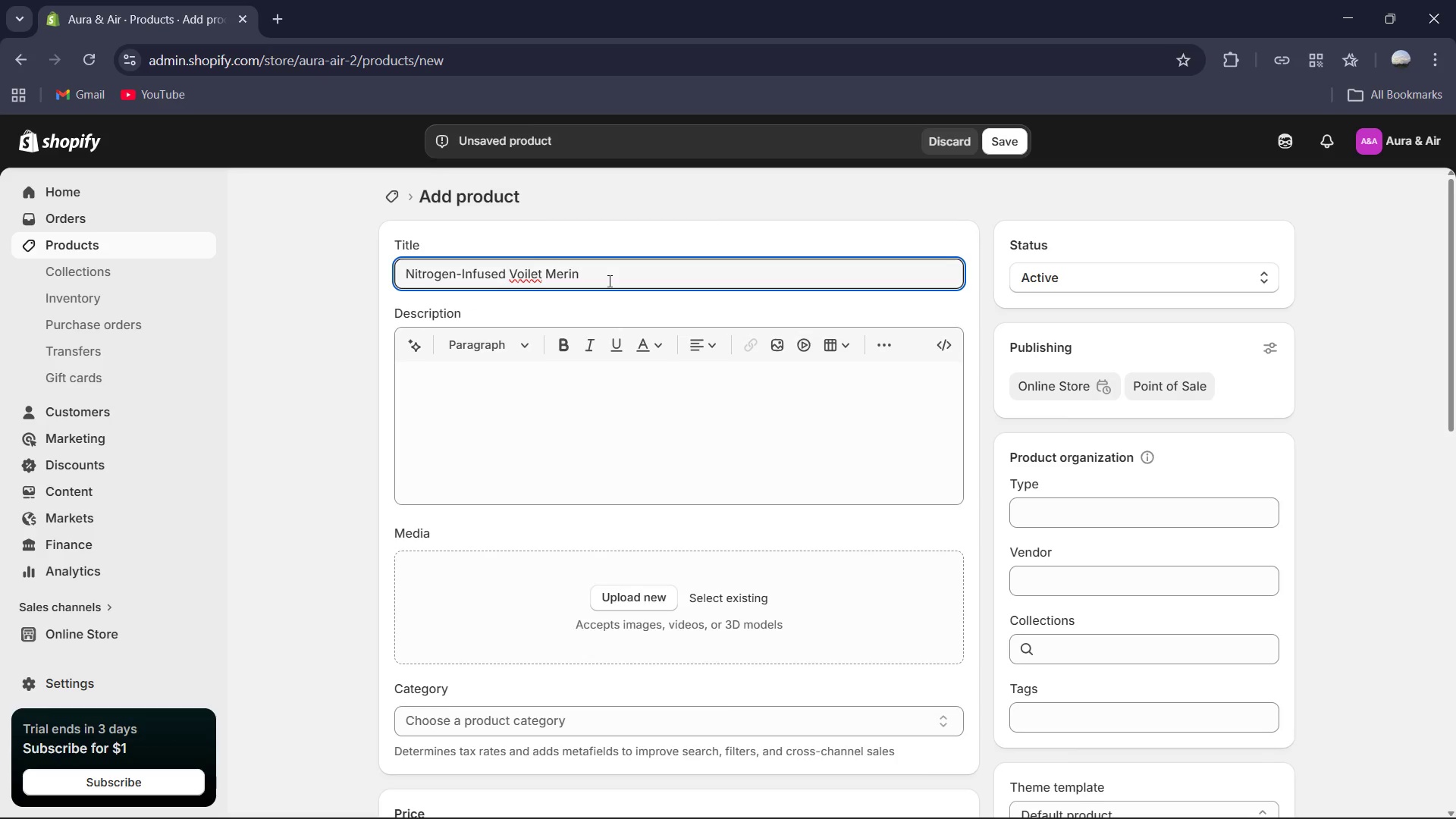 
scroll: coordinate [619, 416], scroll_direction: down, amount: 1.0
 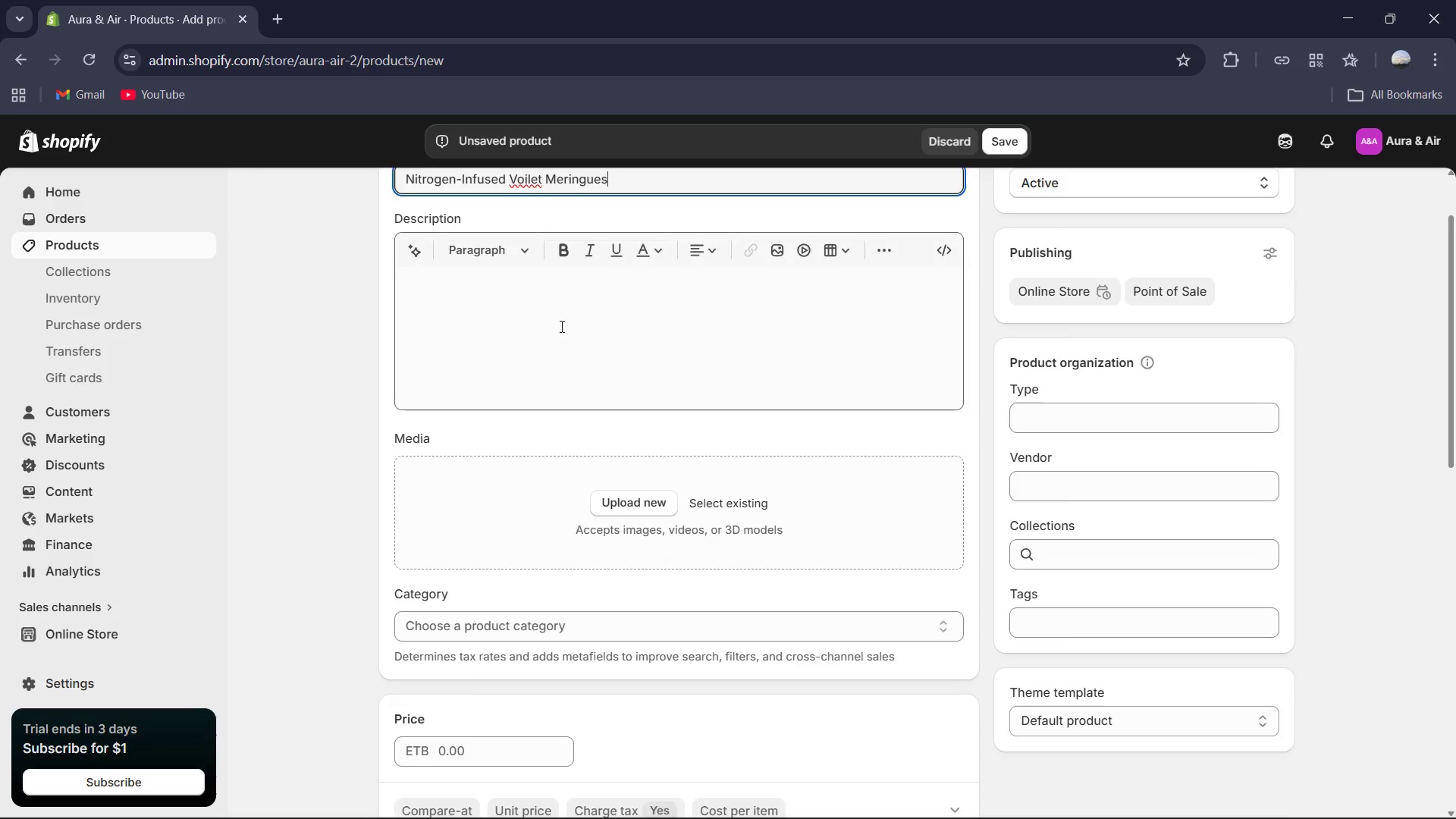 
scroll: coordinate [560, 326], scroll_direction: none, amount: 0.0
 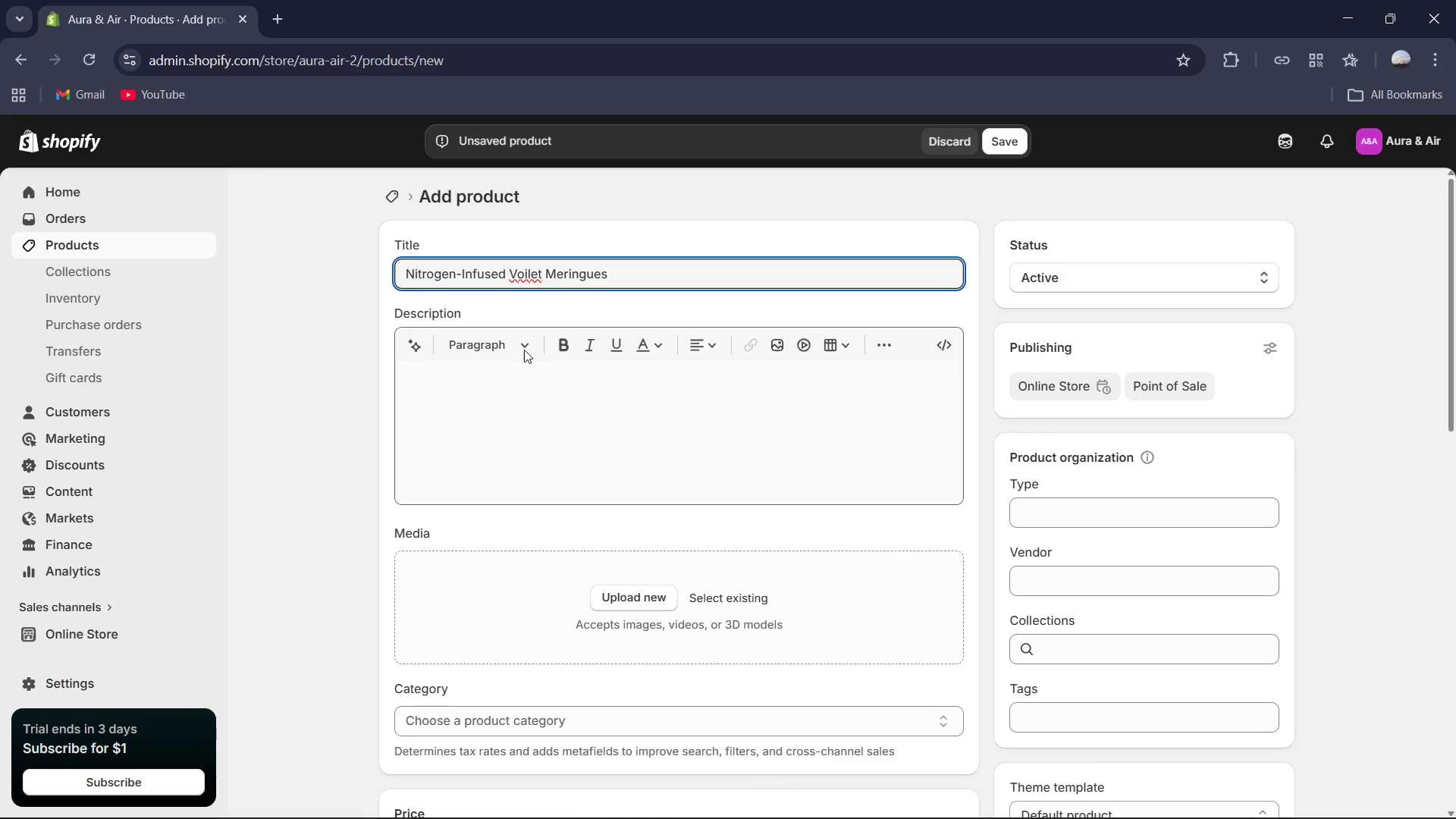 
left_click([526, 273])
 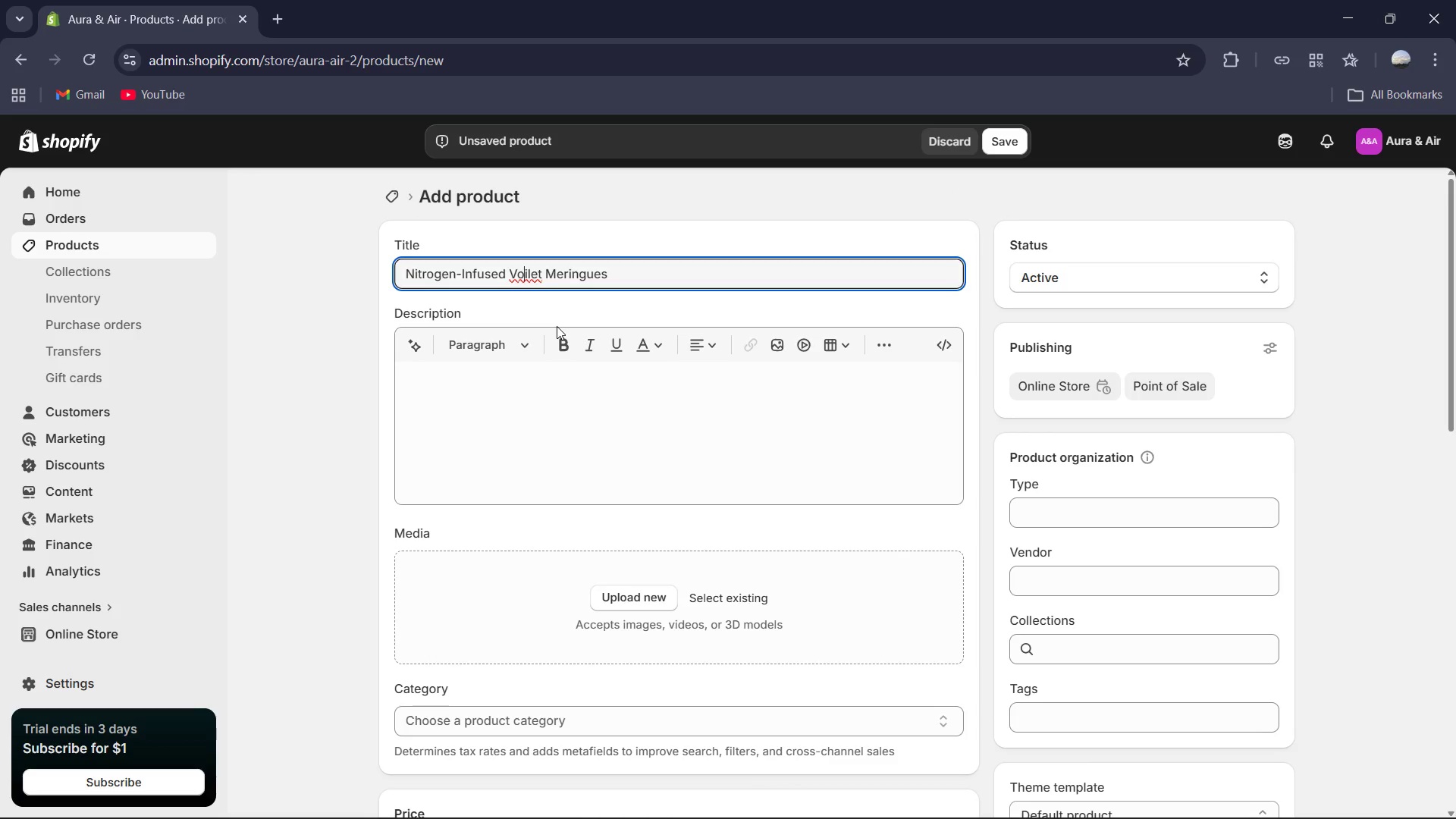 
key(Backspace)
 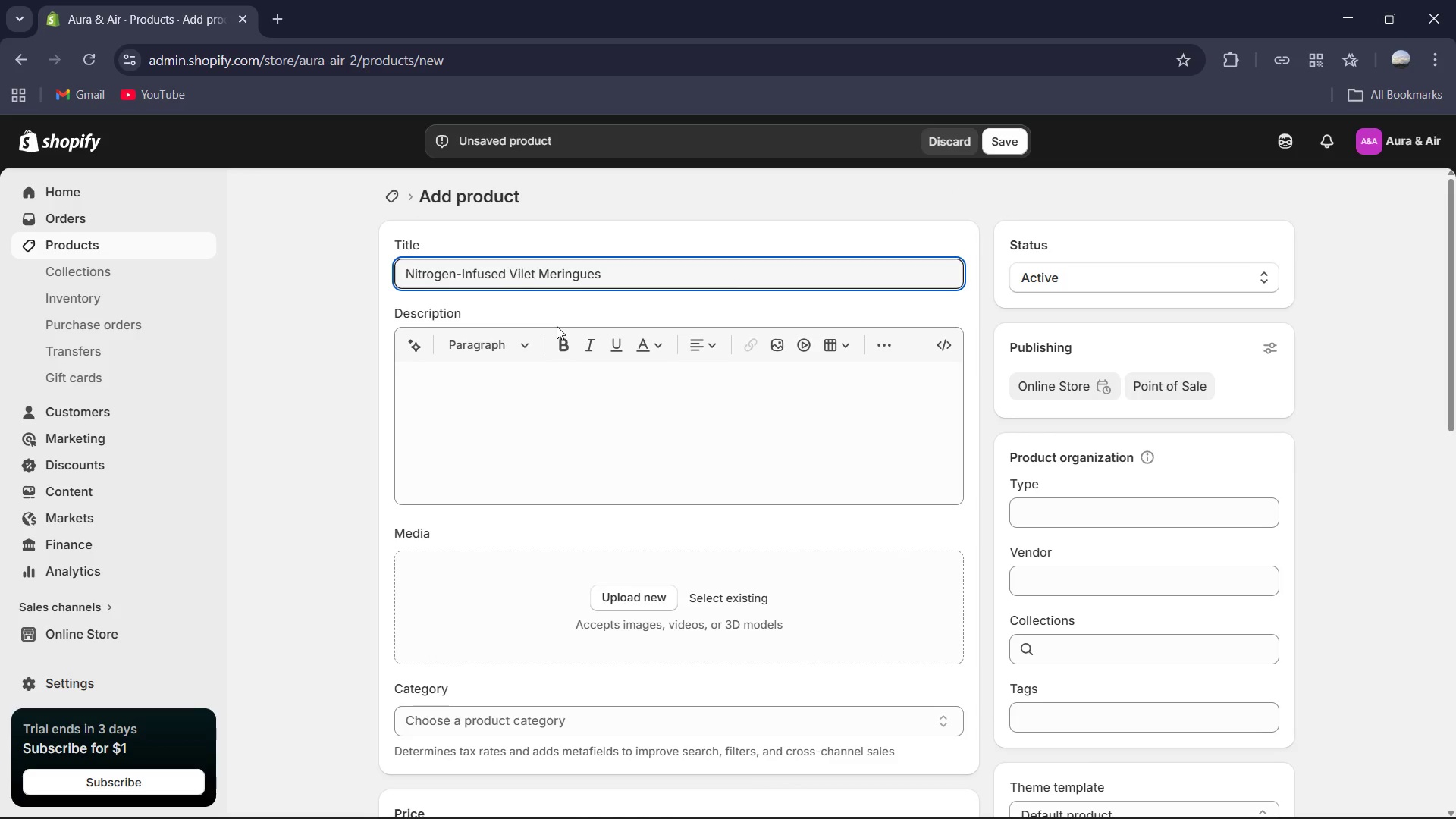 
key(ArrowRight)
 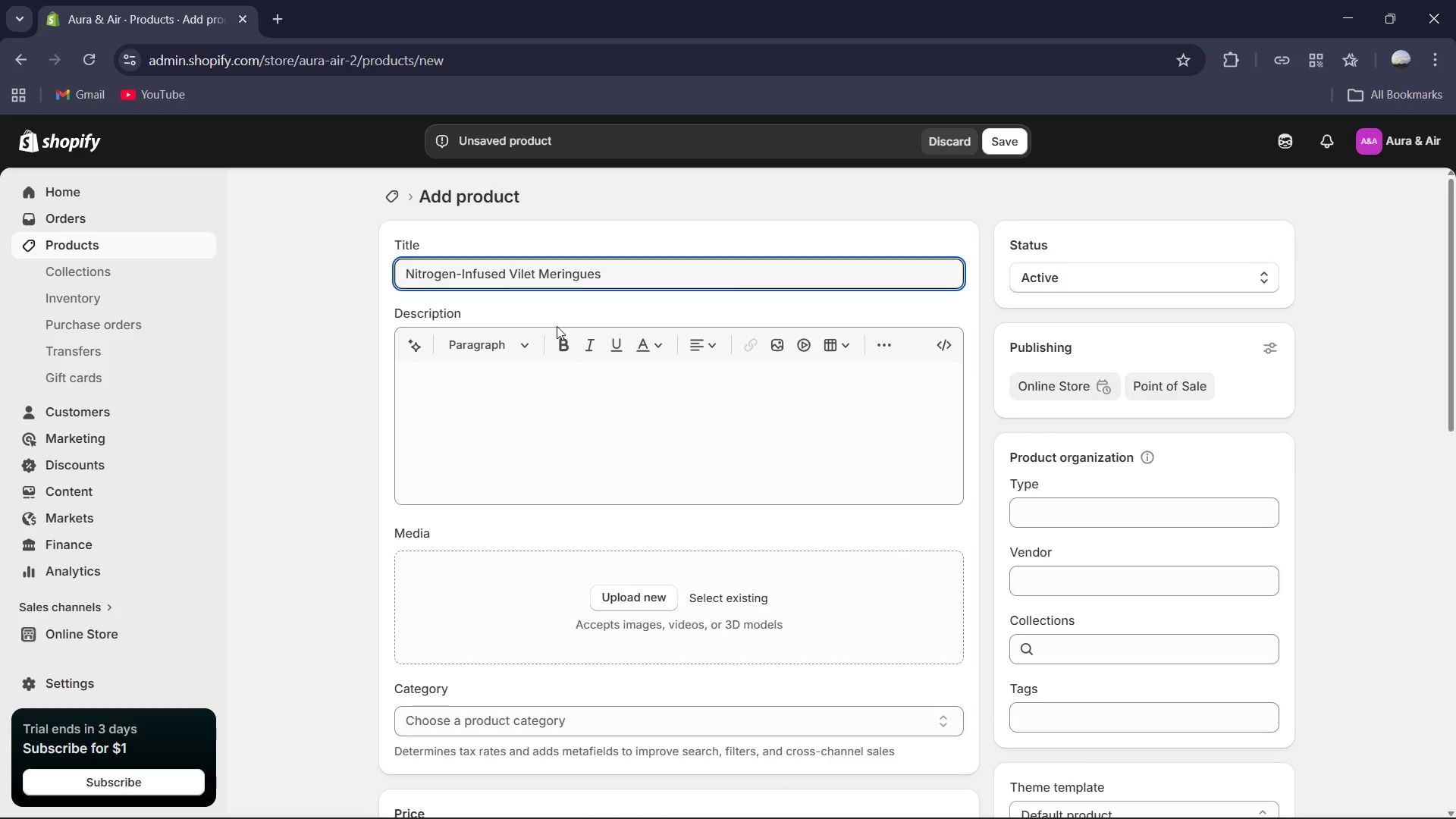 
key(O)
 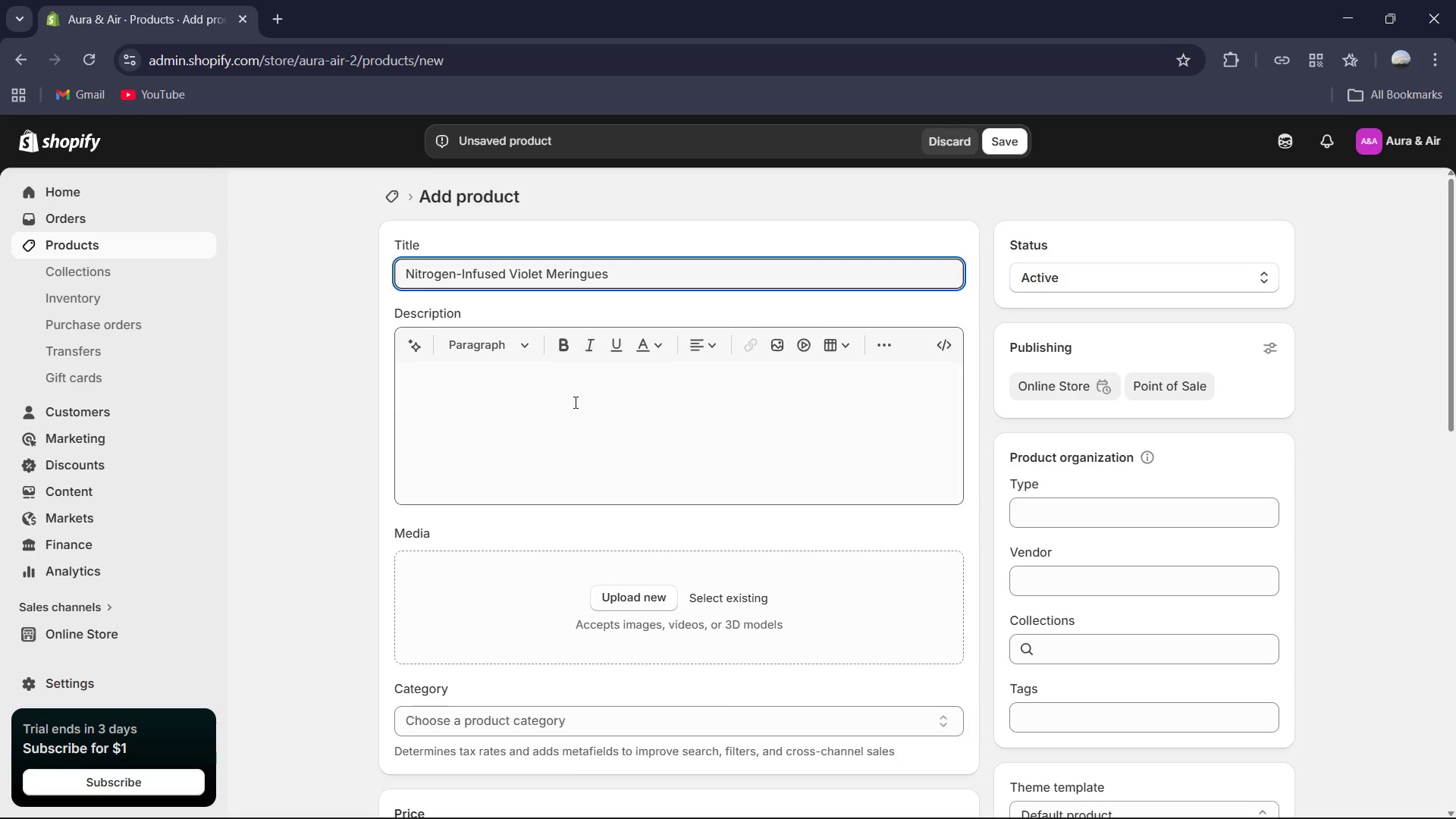 
left_click([570, 404])
 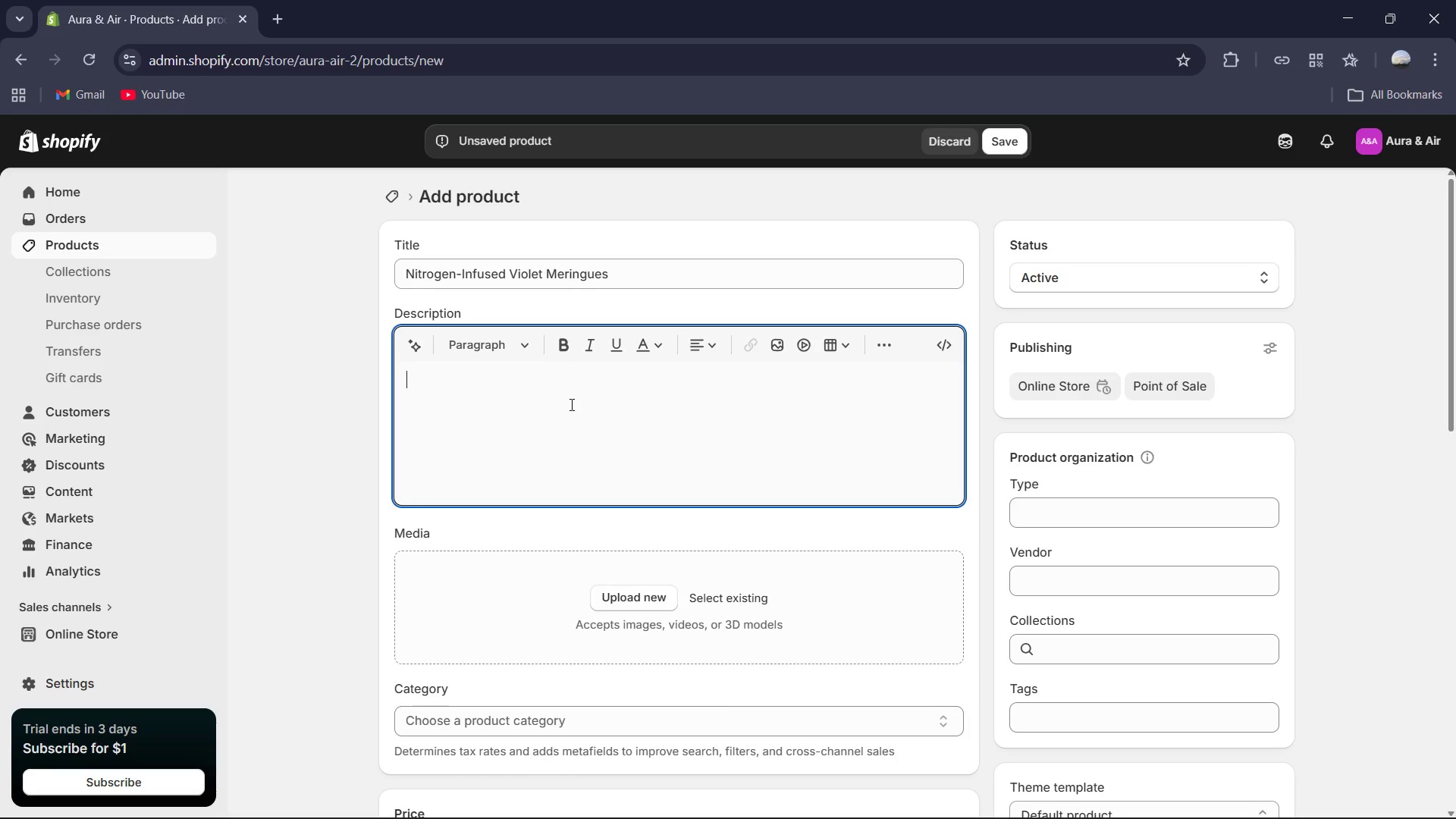 
type(A study in weightlessb)
key(Backspace)
type(ness and ephemeral beauty. These are not traditional meringues; they are flsh fo)
key(Backspace)
type(rozen sculptures of air and essence. Hand-pipes and infused with liquid)
 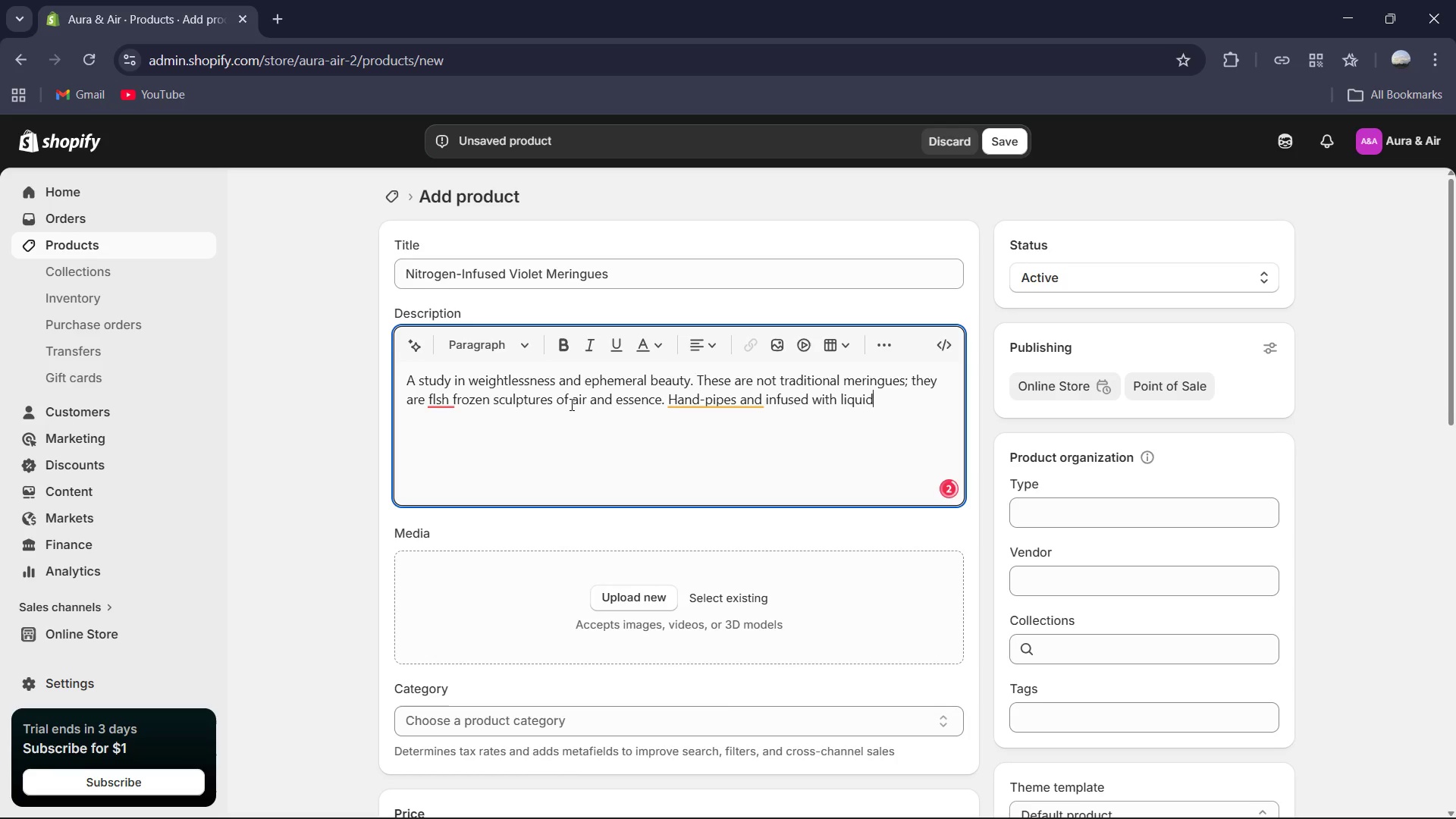 
type( nitrogen to create a microscopic crumb structure, each piece shatters instantly on a pl)
key(Backspace)
type(alate, realizing)
key(Backspace)
key(Backspace)
key(Backspace)
key(Backspace)
type(sing delicate cli)
key(Backspace)
type(oud of wild violet and bergamot. It is designed to be a meditative experience-a fleeting floral bloom that wanishex )
key(Backspace)
key(Backspace)
type(s before the mmind can fully grasp it.)
 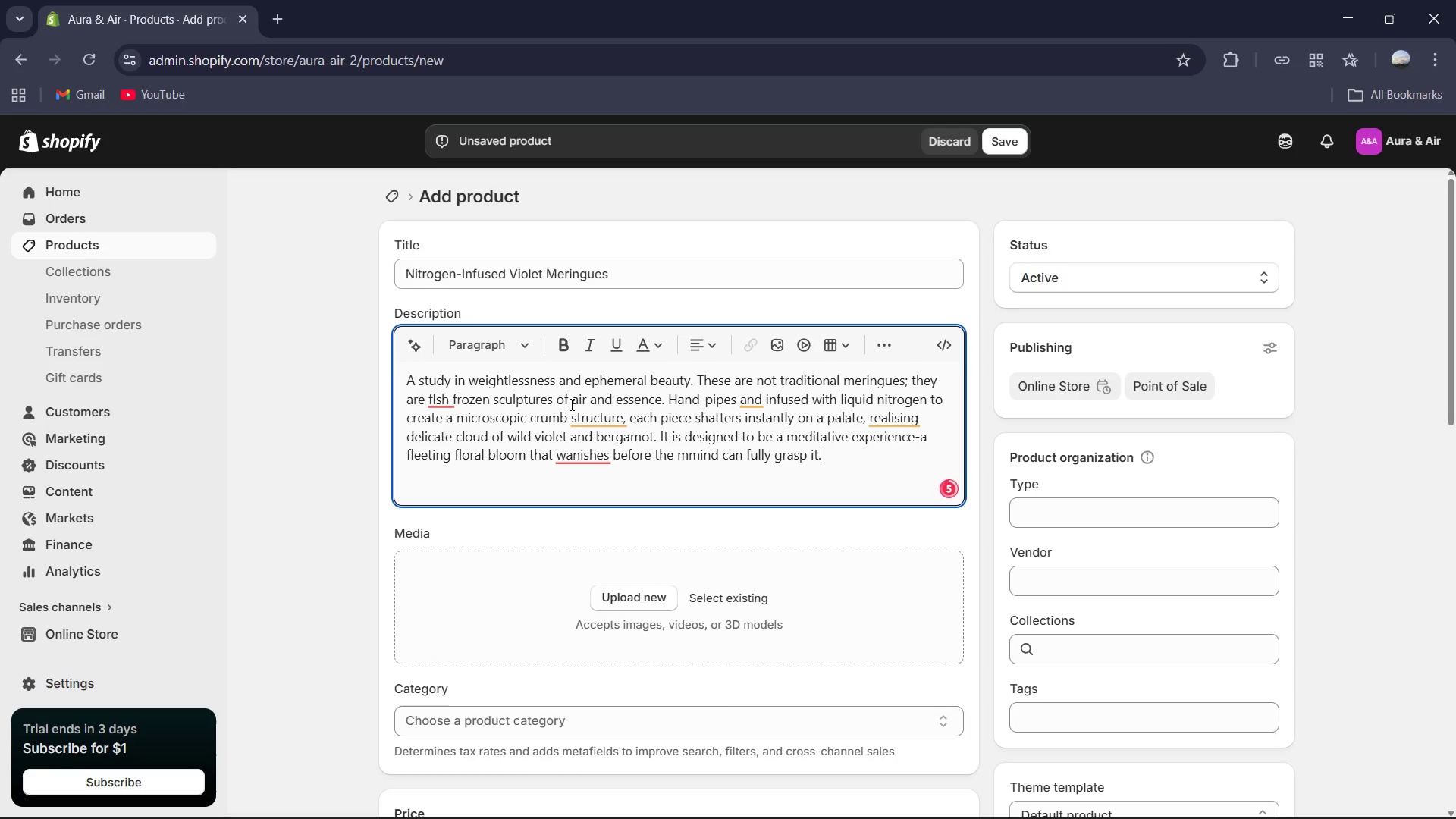 
left_click([604, 416])
 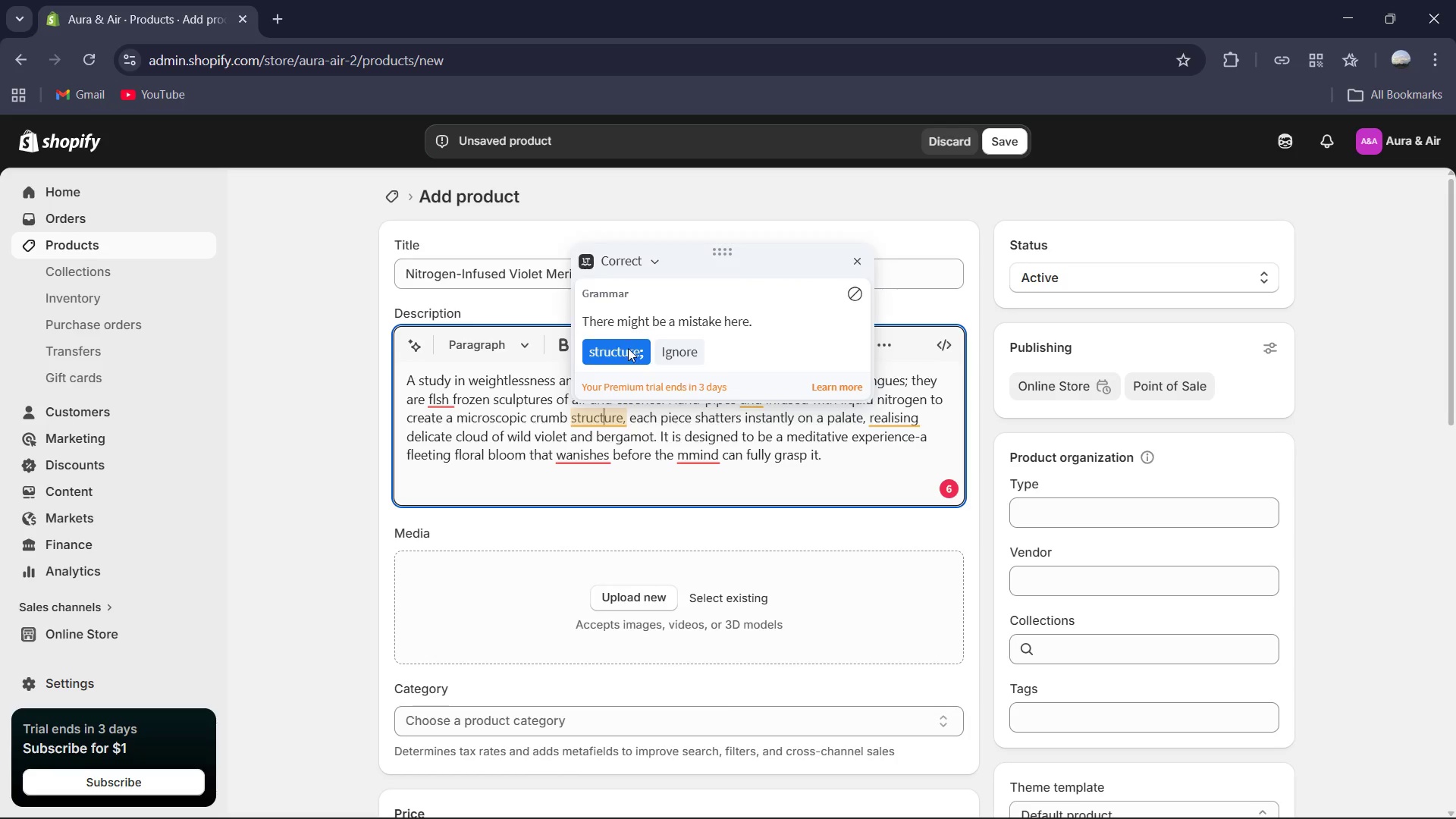 
double_click([598, 445])
 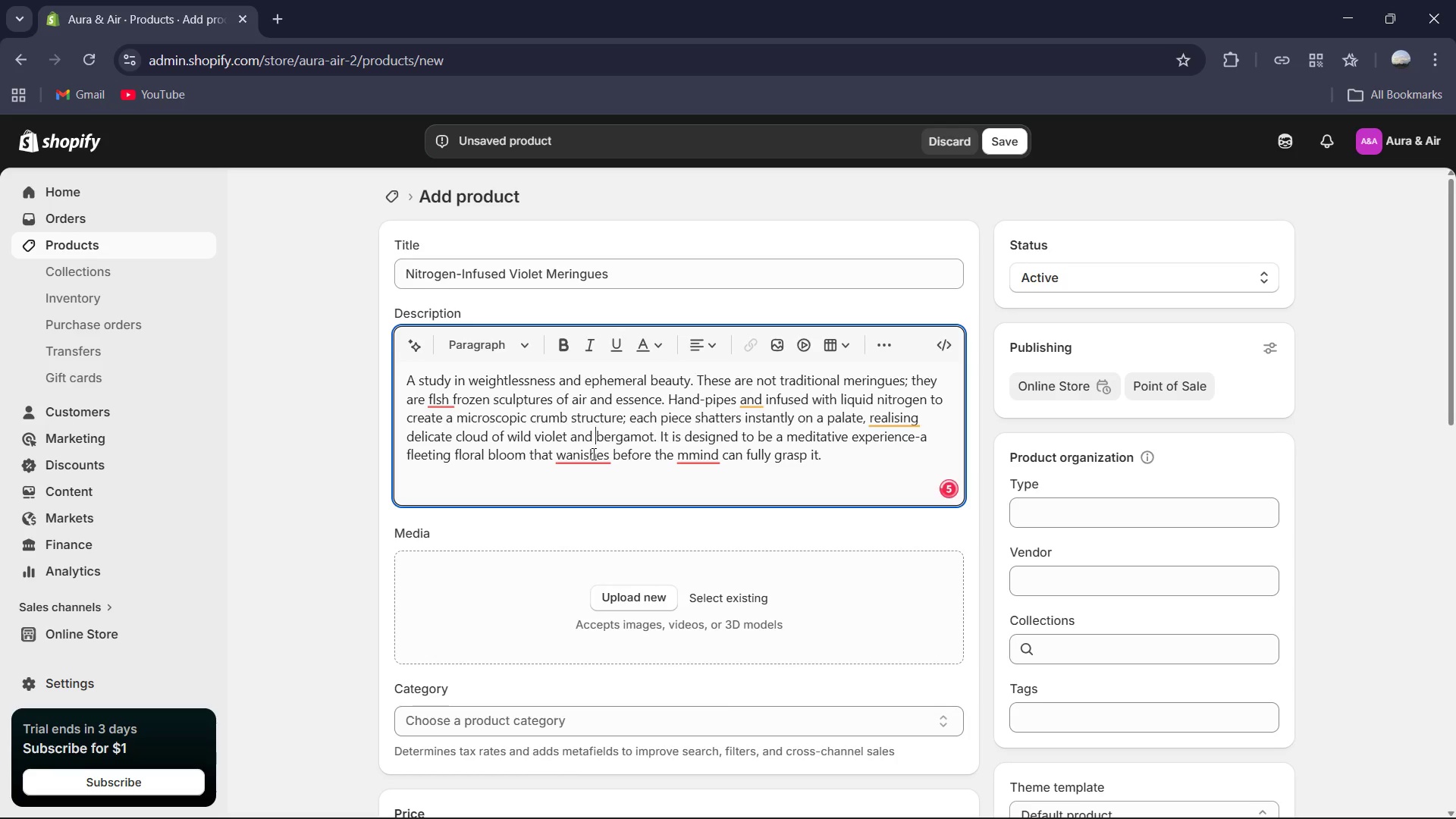 
triple_click([592, 453])
 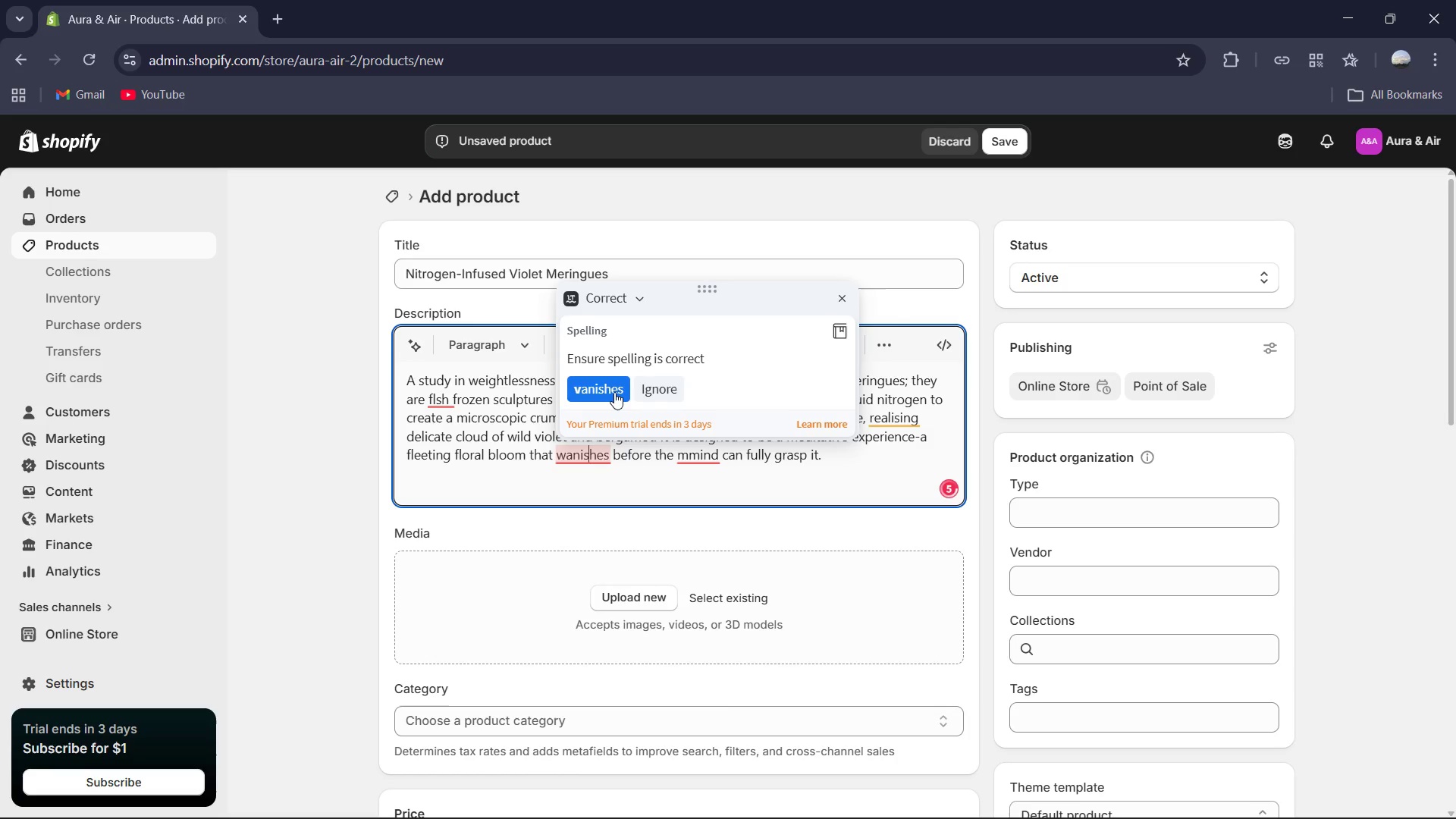 
left_click([614, 392])
 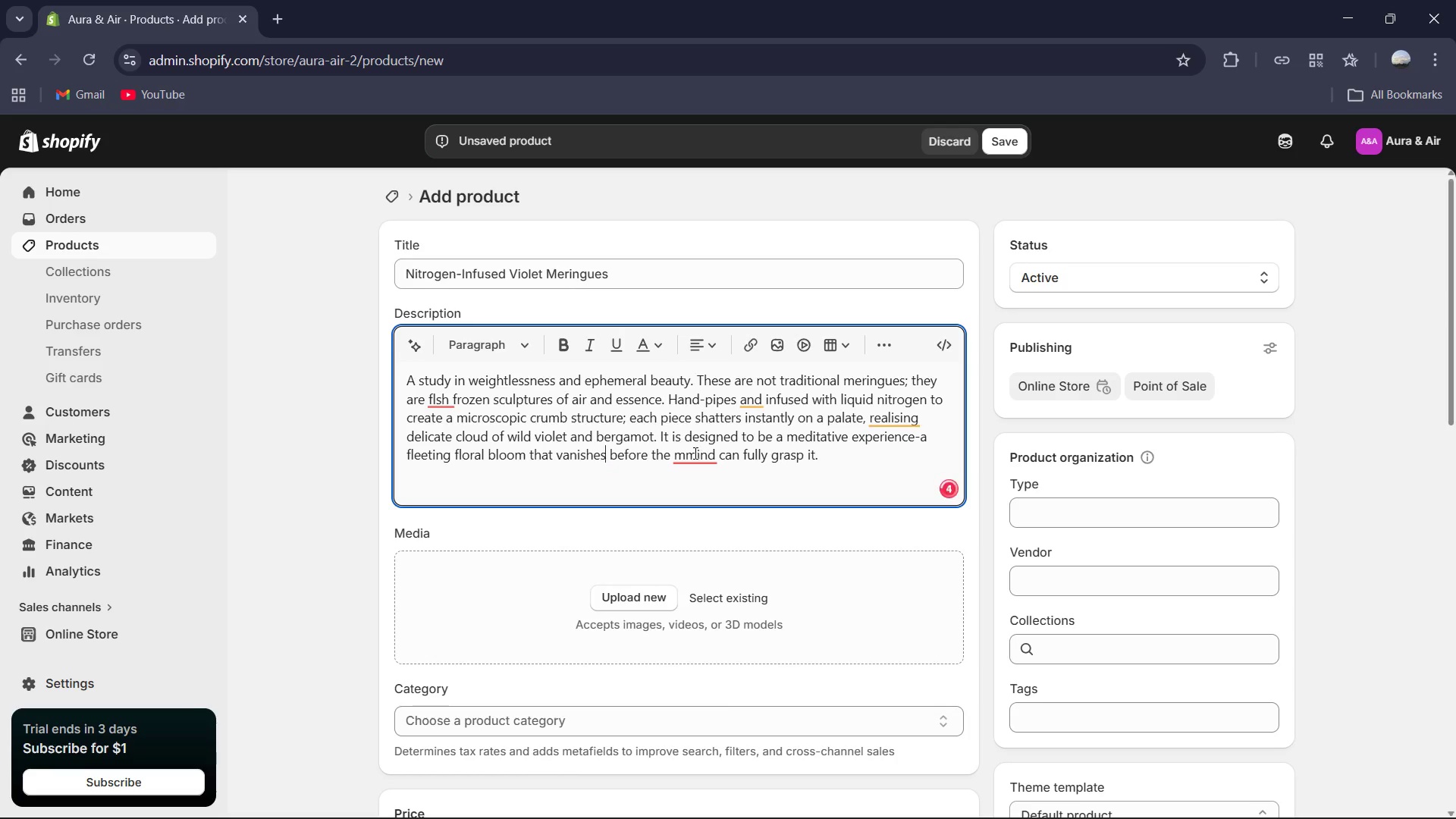 
left_click([694, 453])
 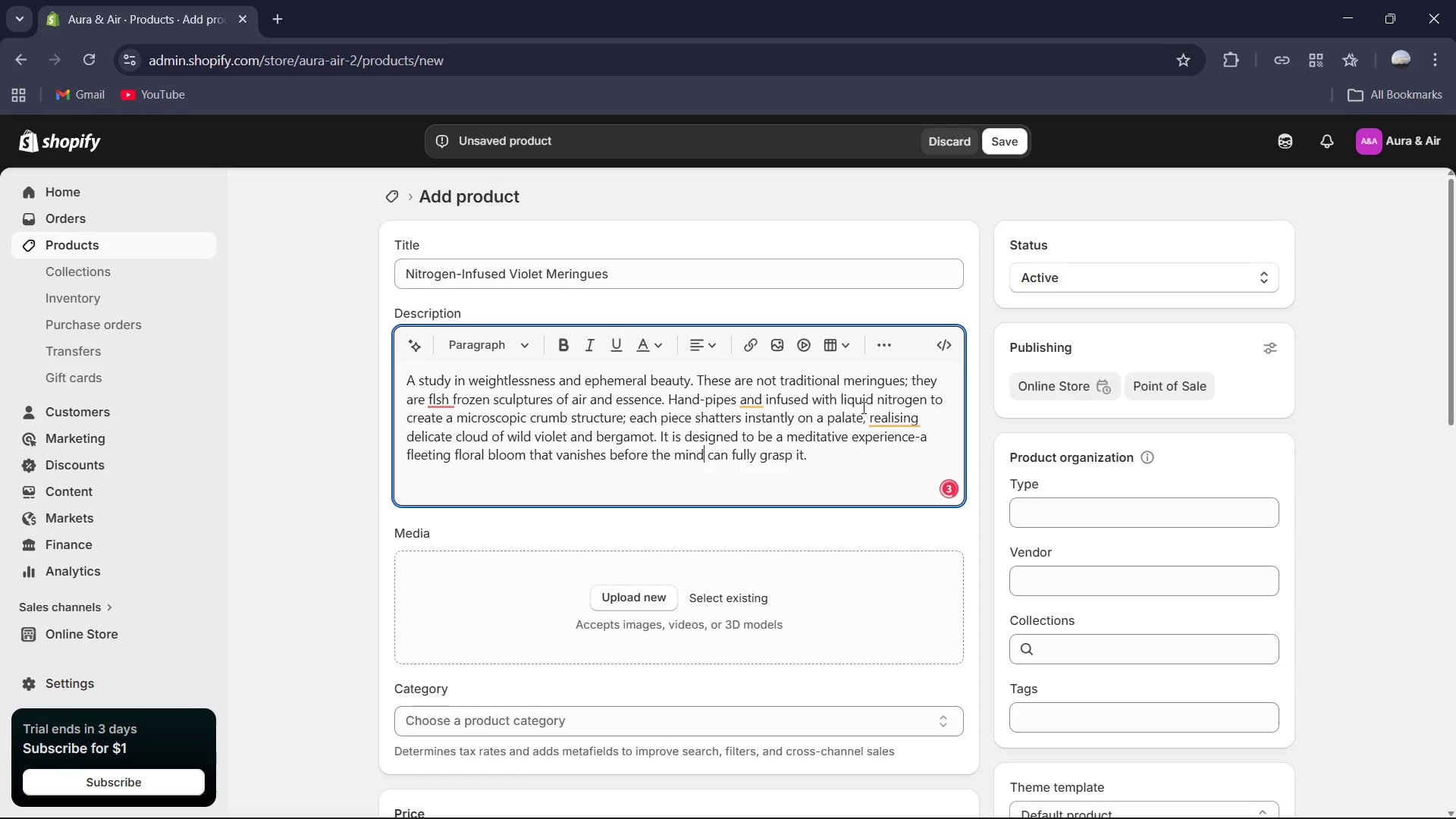 
left_click([874, 420])
 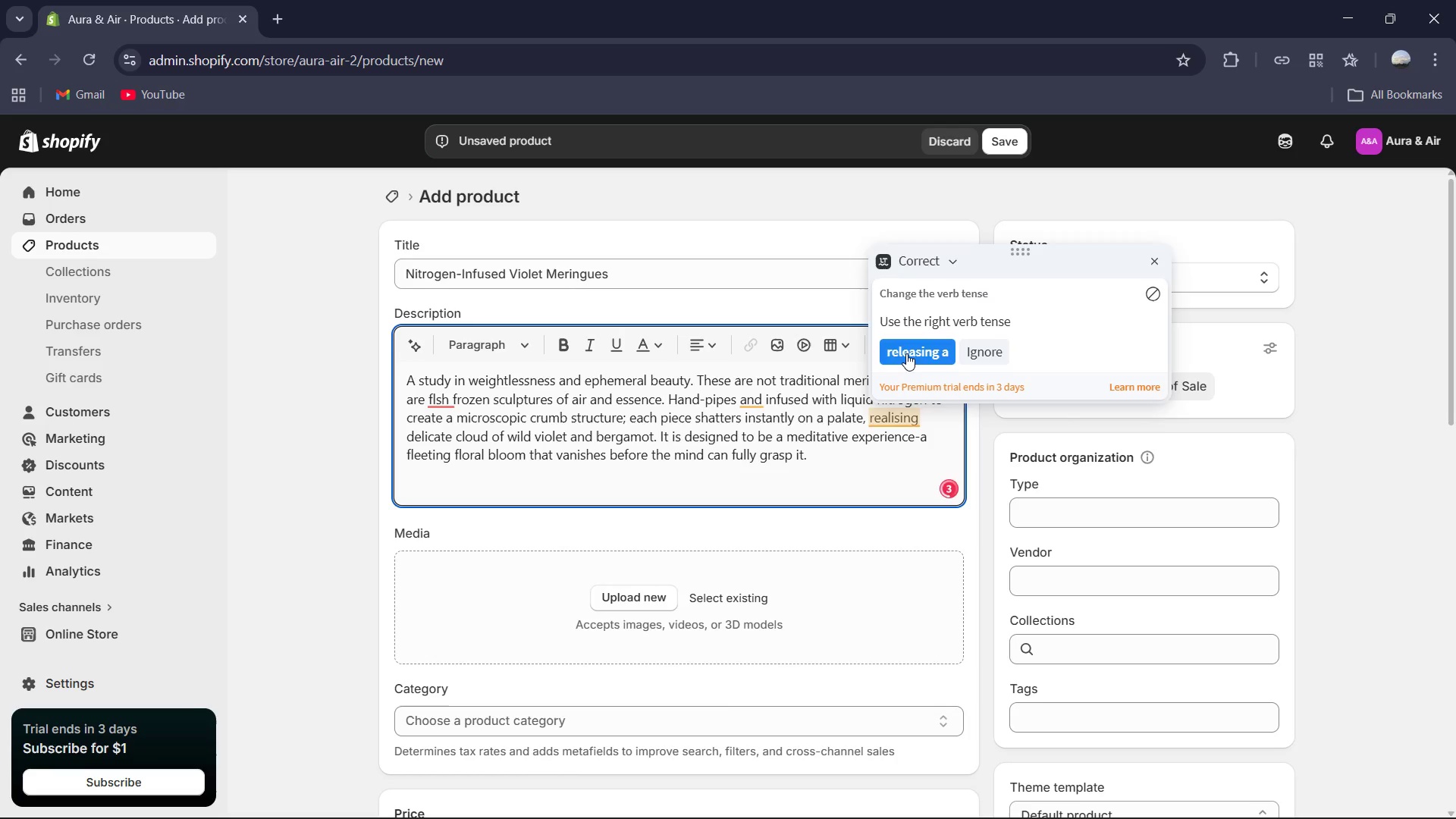 
left_click([906, 353])
 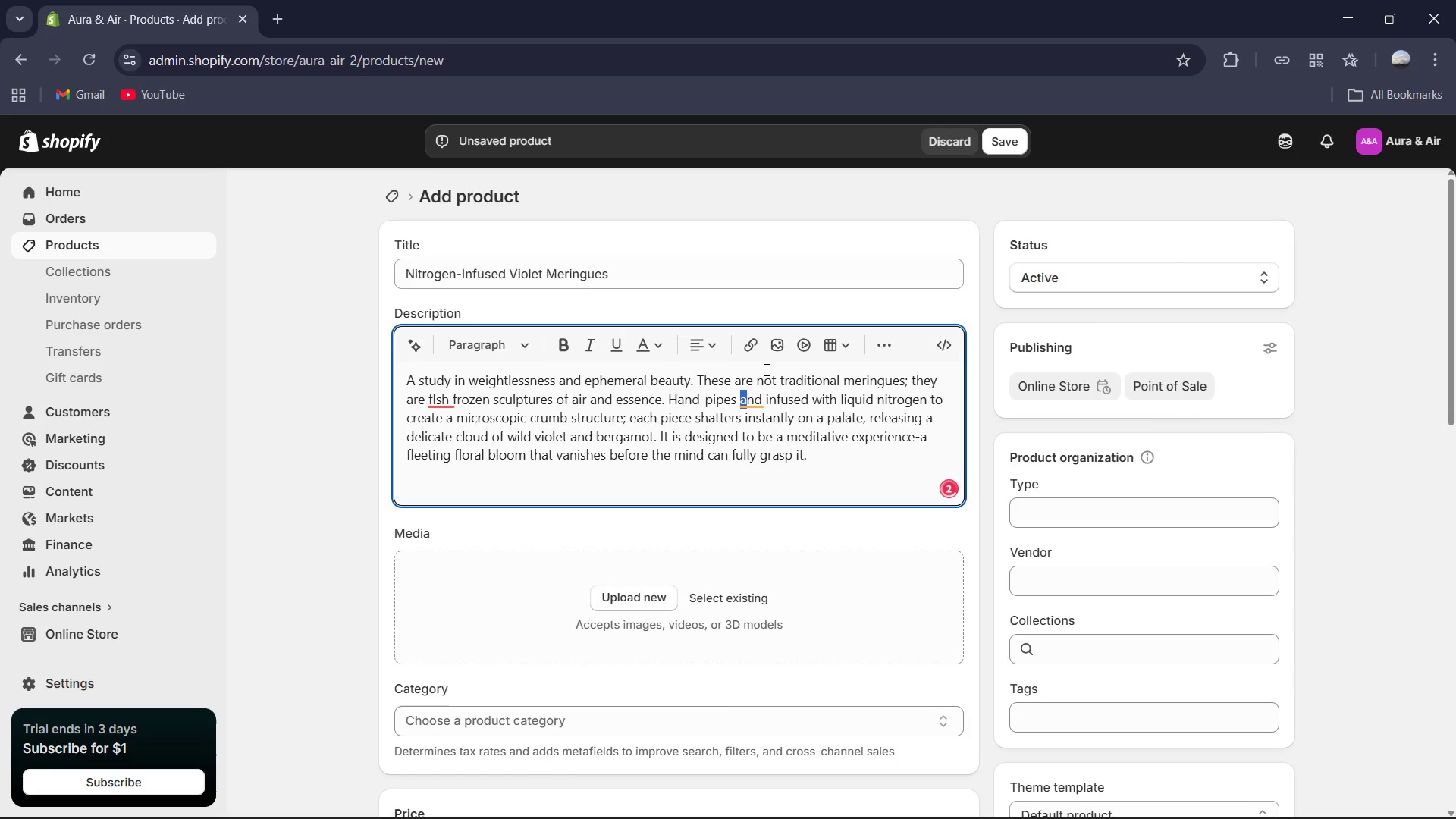 
left_click([764, 399])
 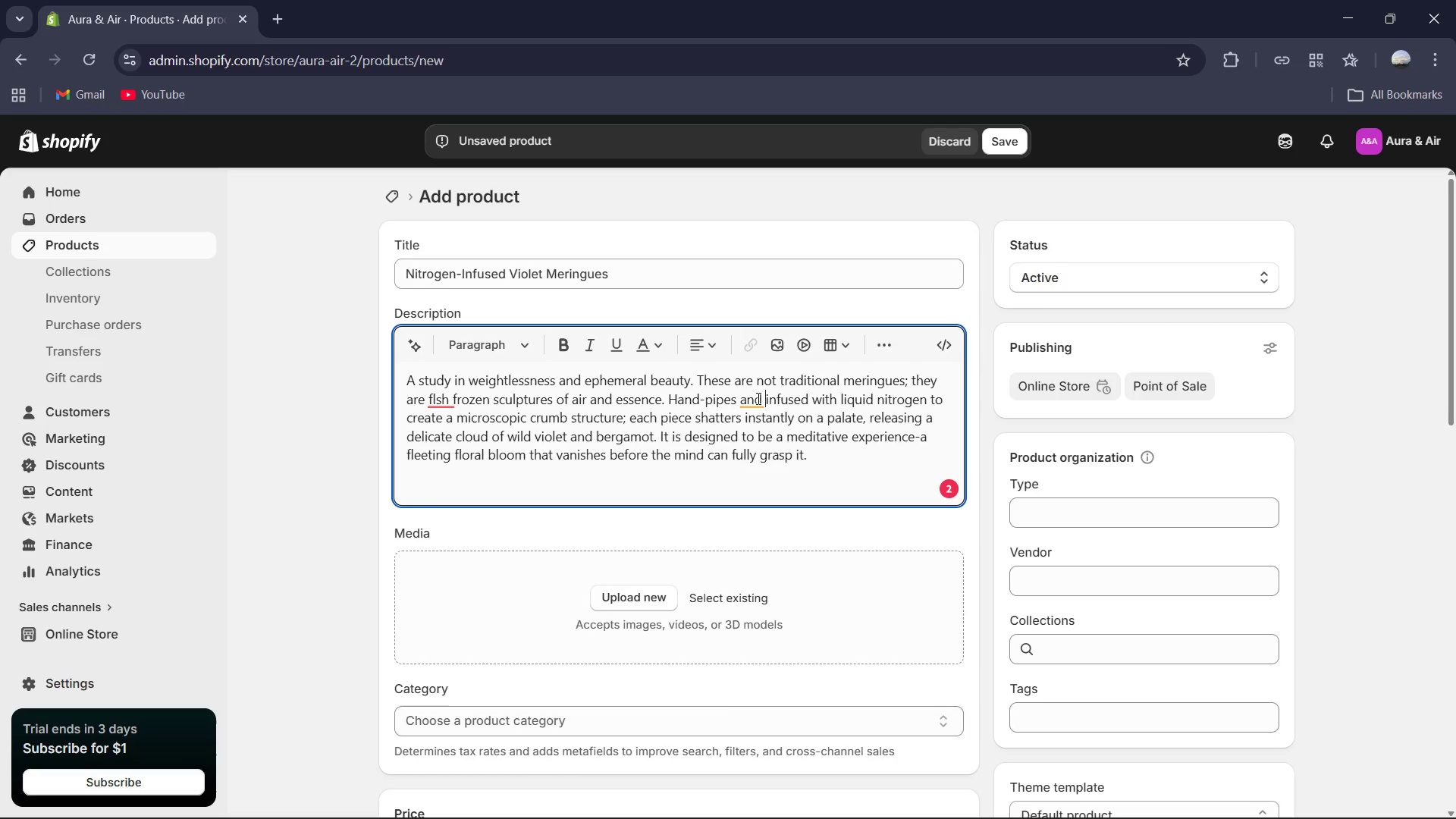 
left_click([757, 398])
 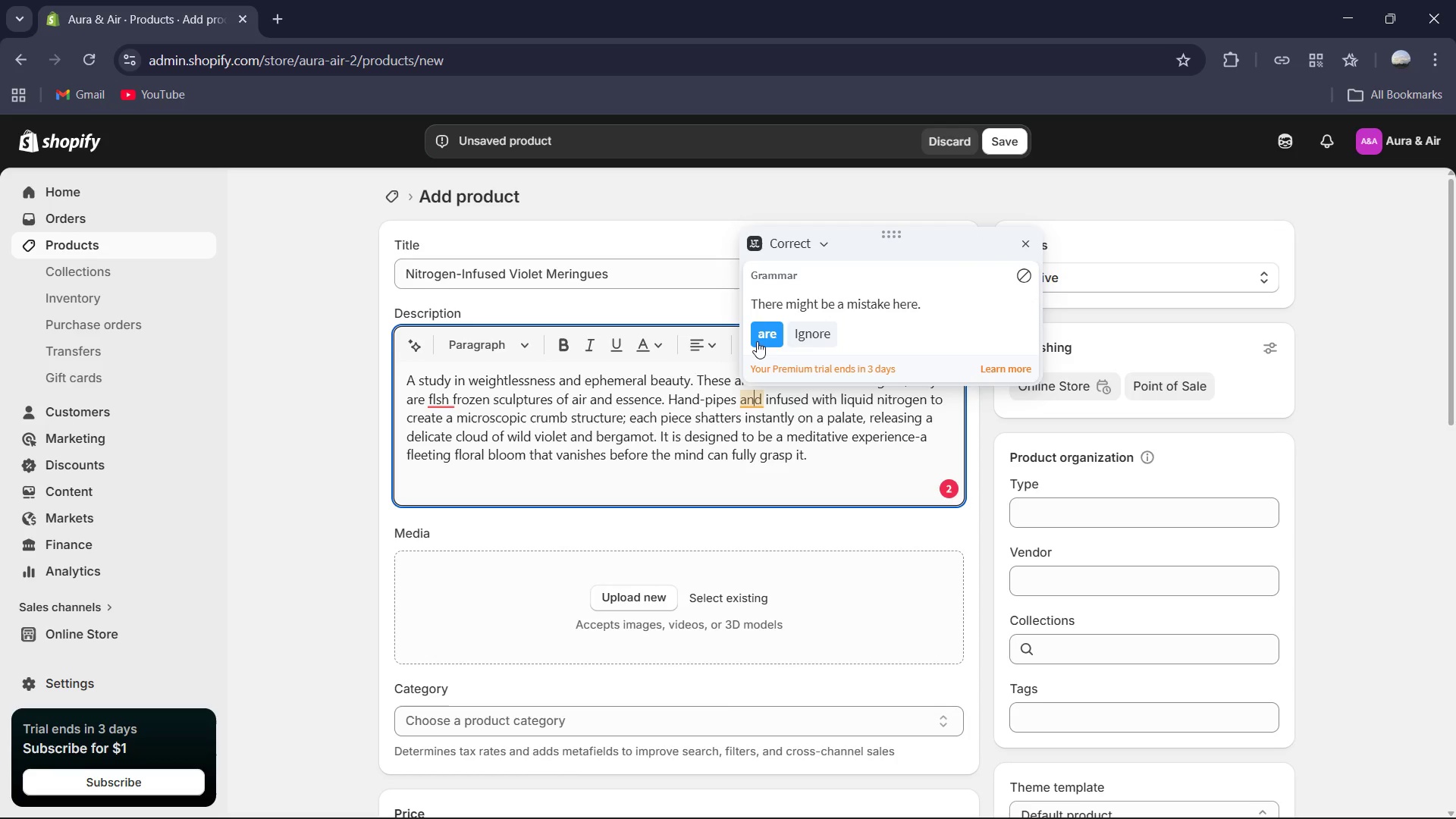 
left_click([757, 340])
 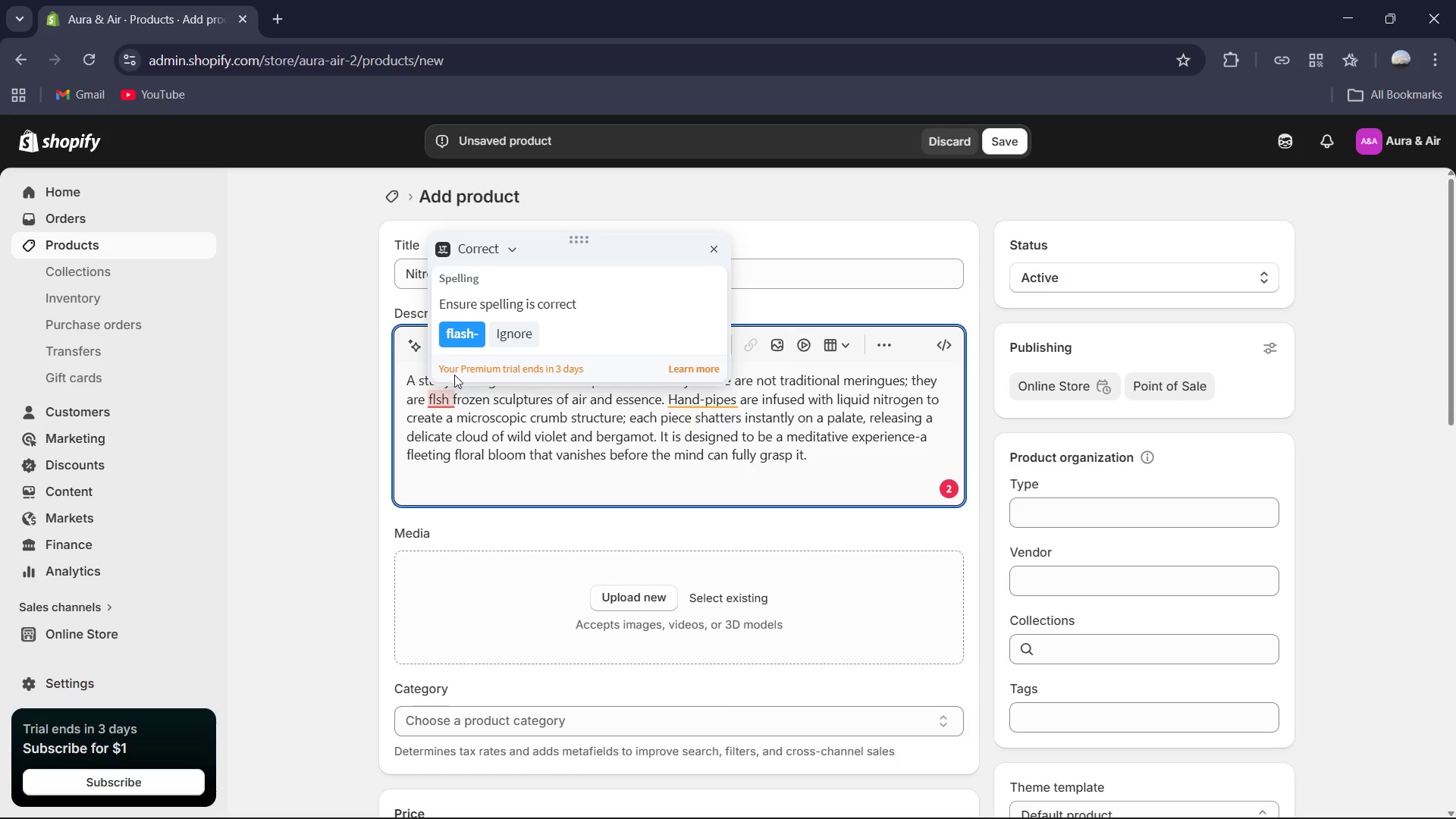 
left_click([468, 334])
 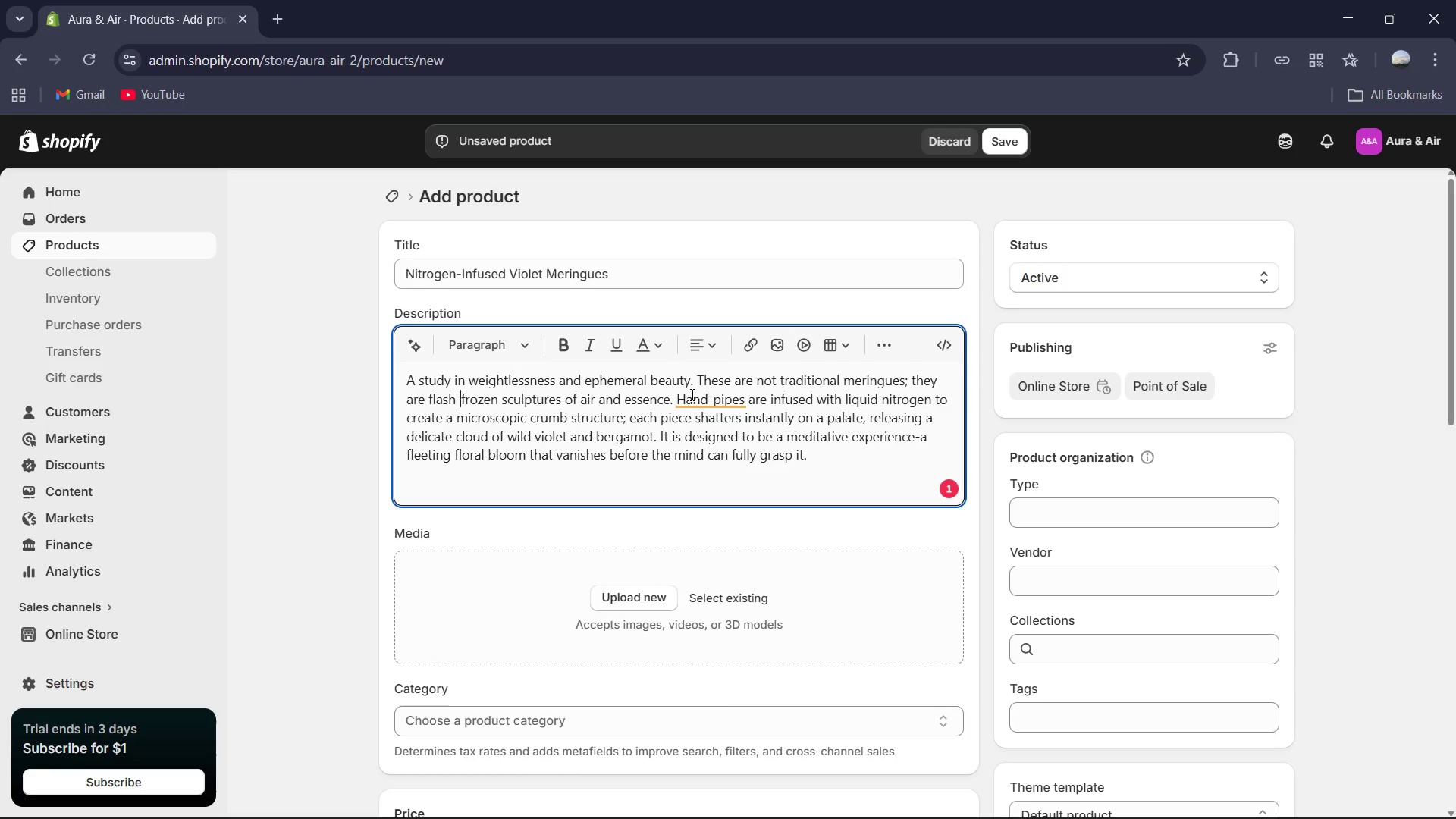 
left_click([720, 394])
 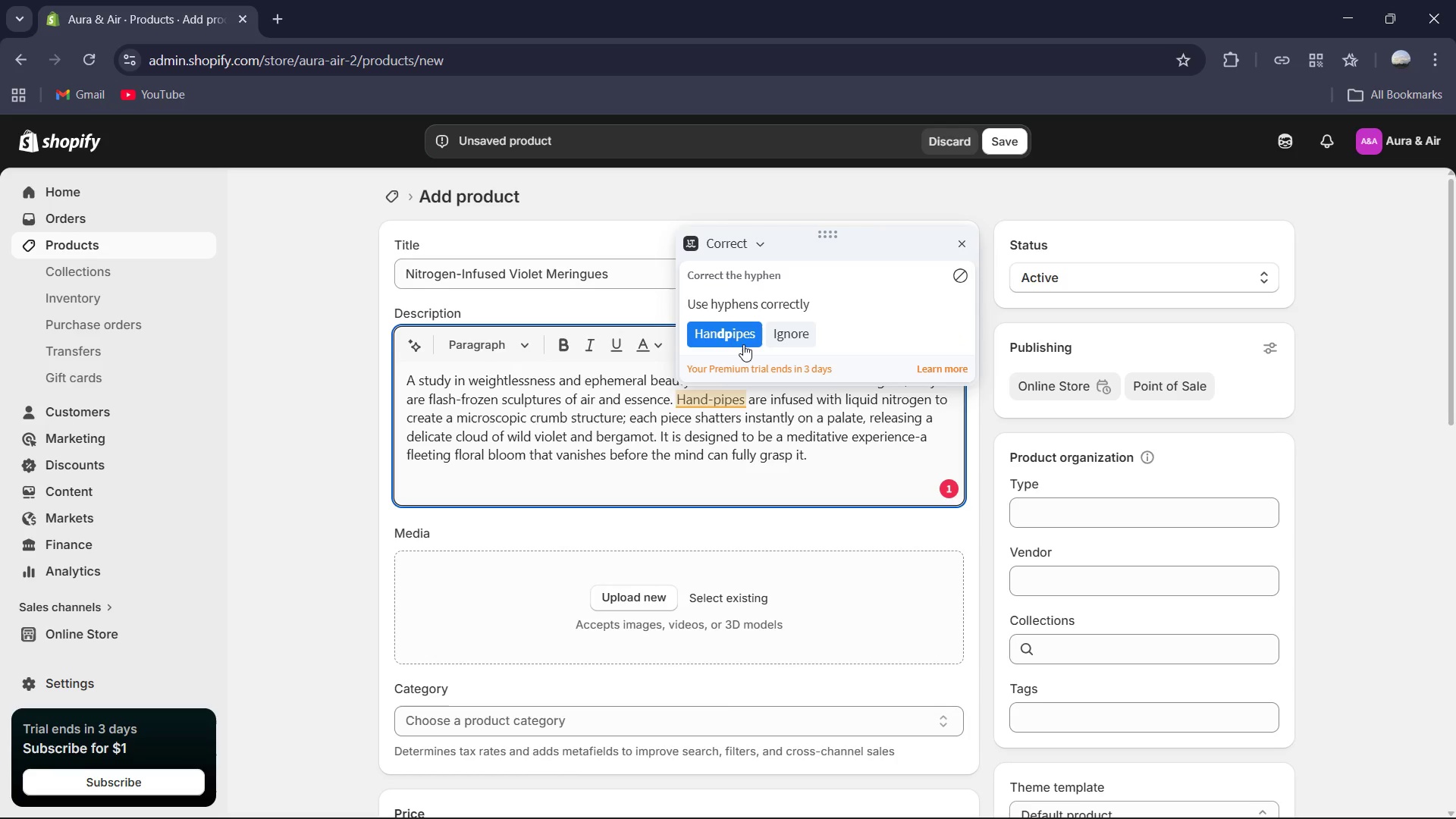 
left_click([742, 343])
 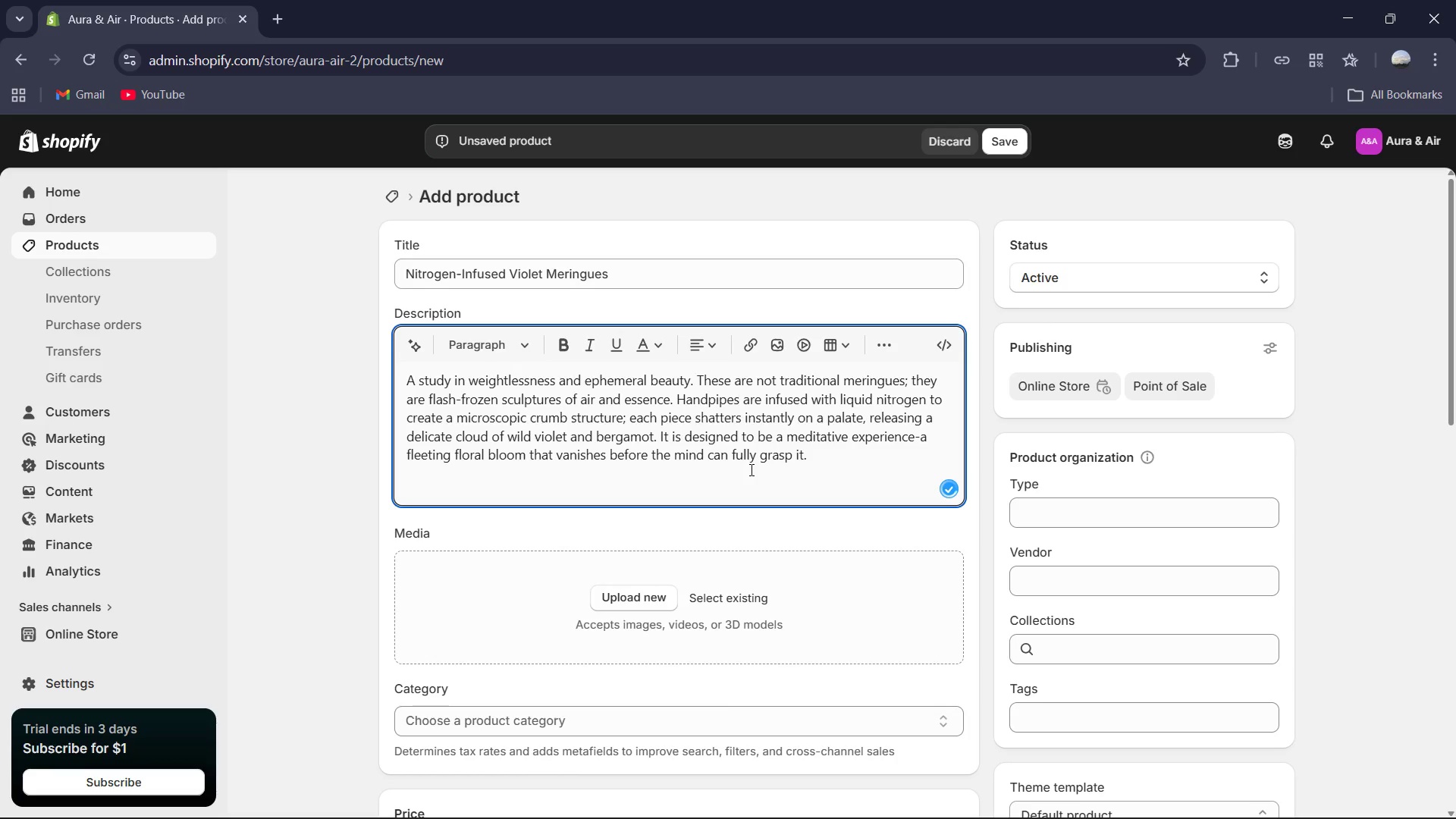 
left_click([750, 469])
 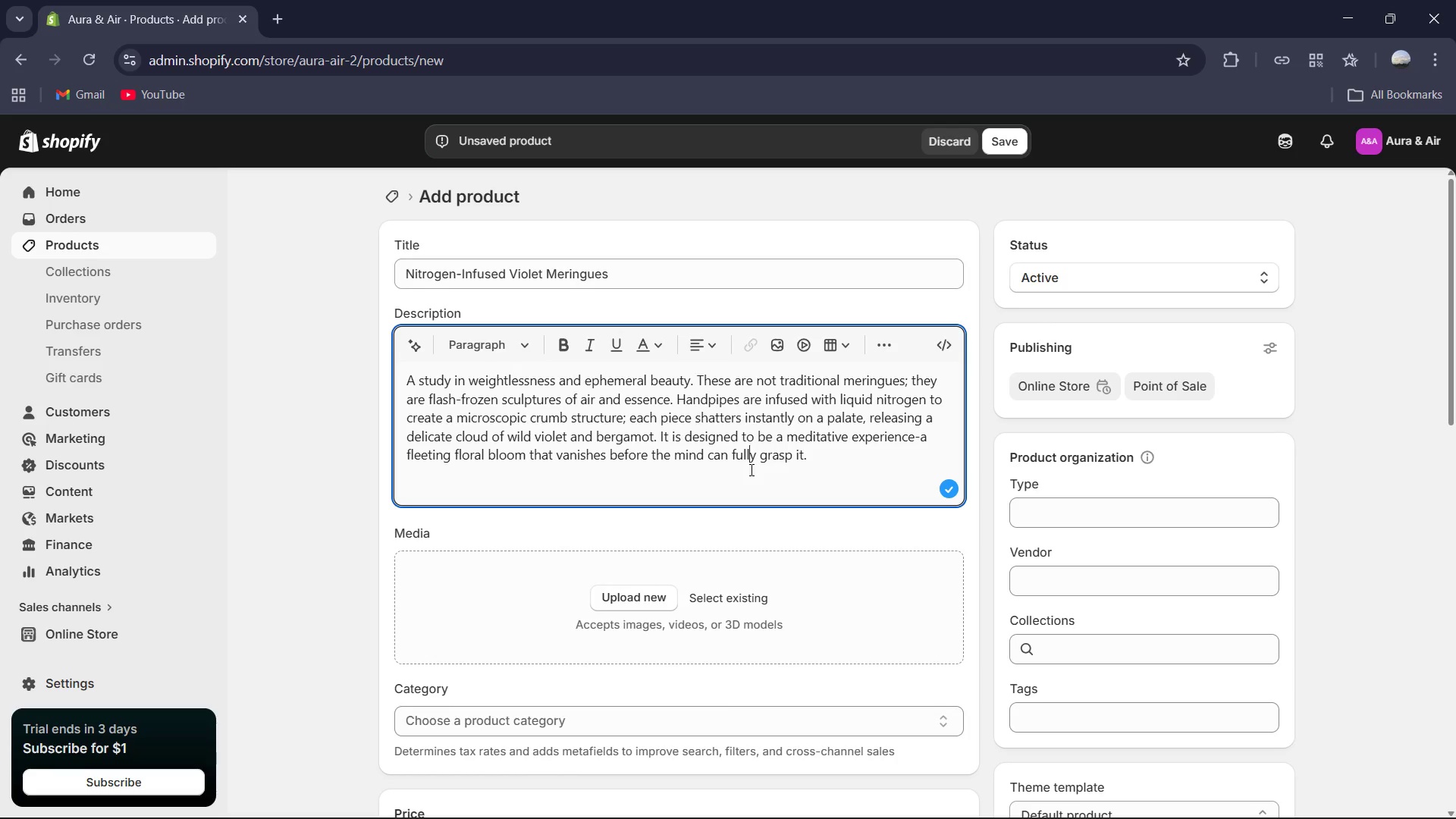 
scroll: coordinate [750, 469], scroll_direction: none, amount: 0.0
 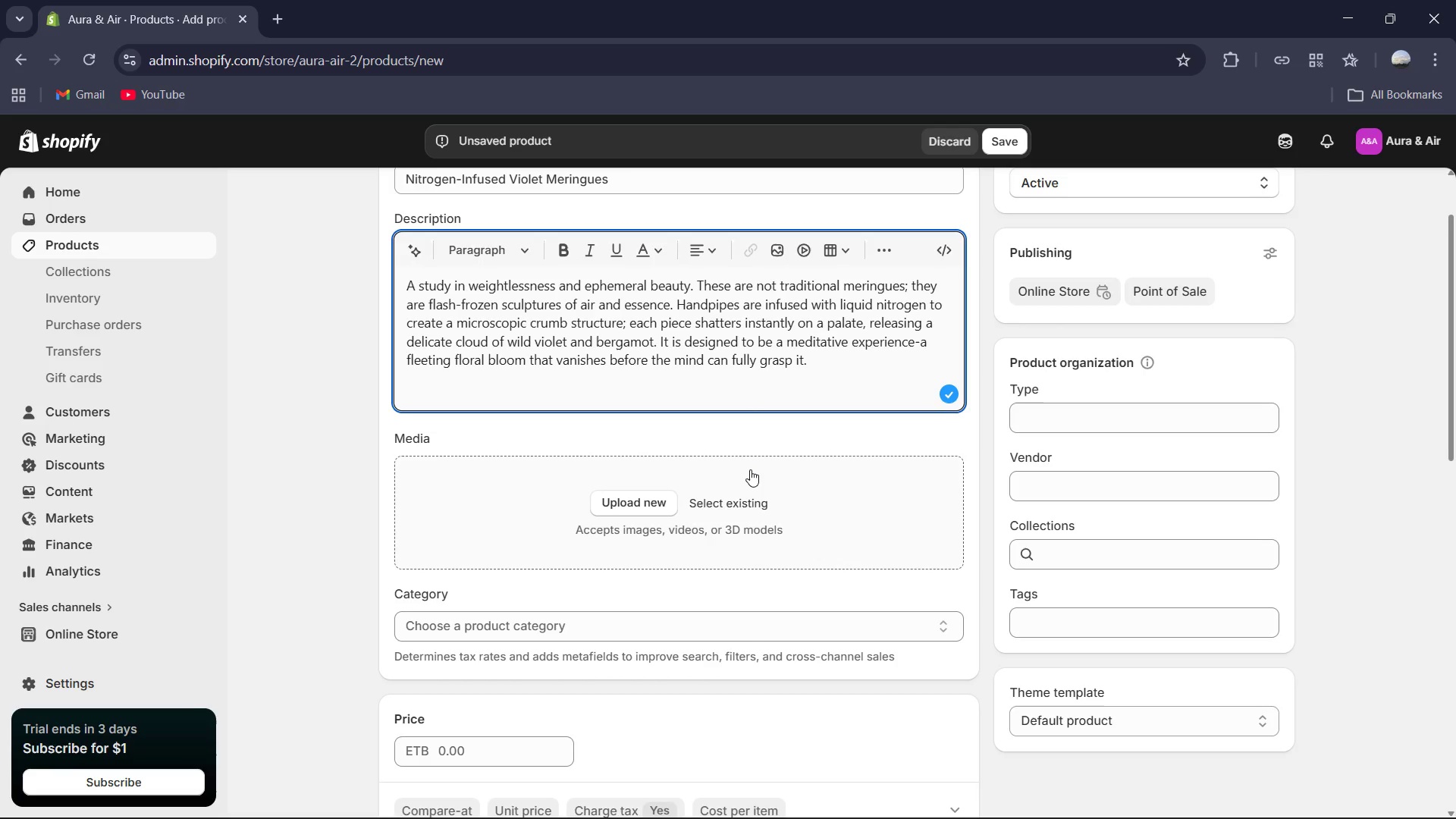 
key(Control+ControlLeft)
 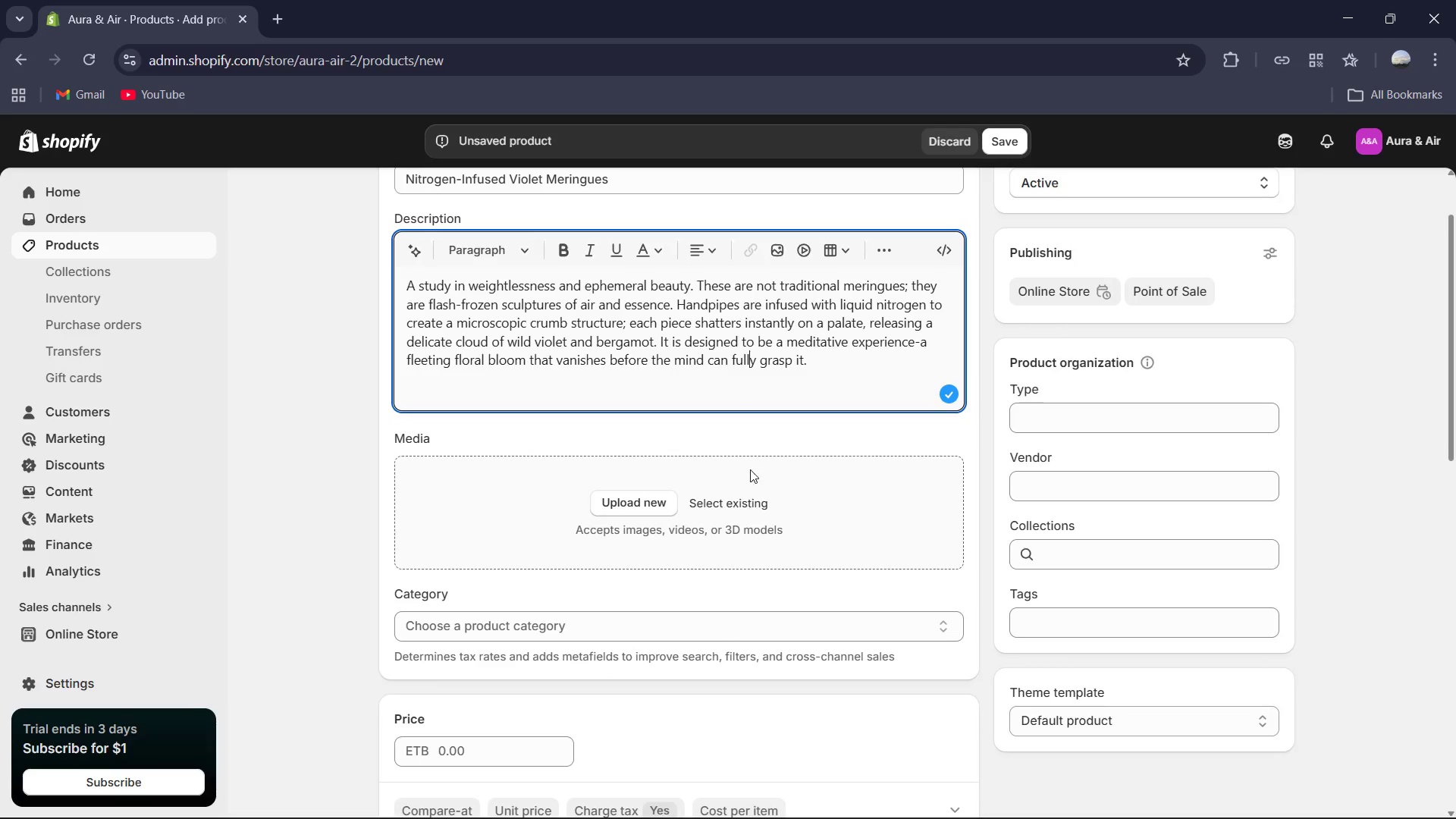 
key(Control+J)
 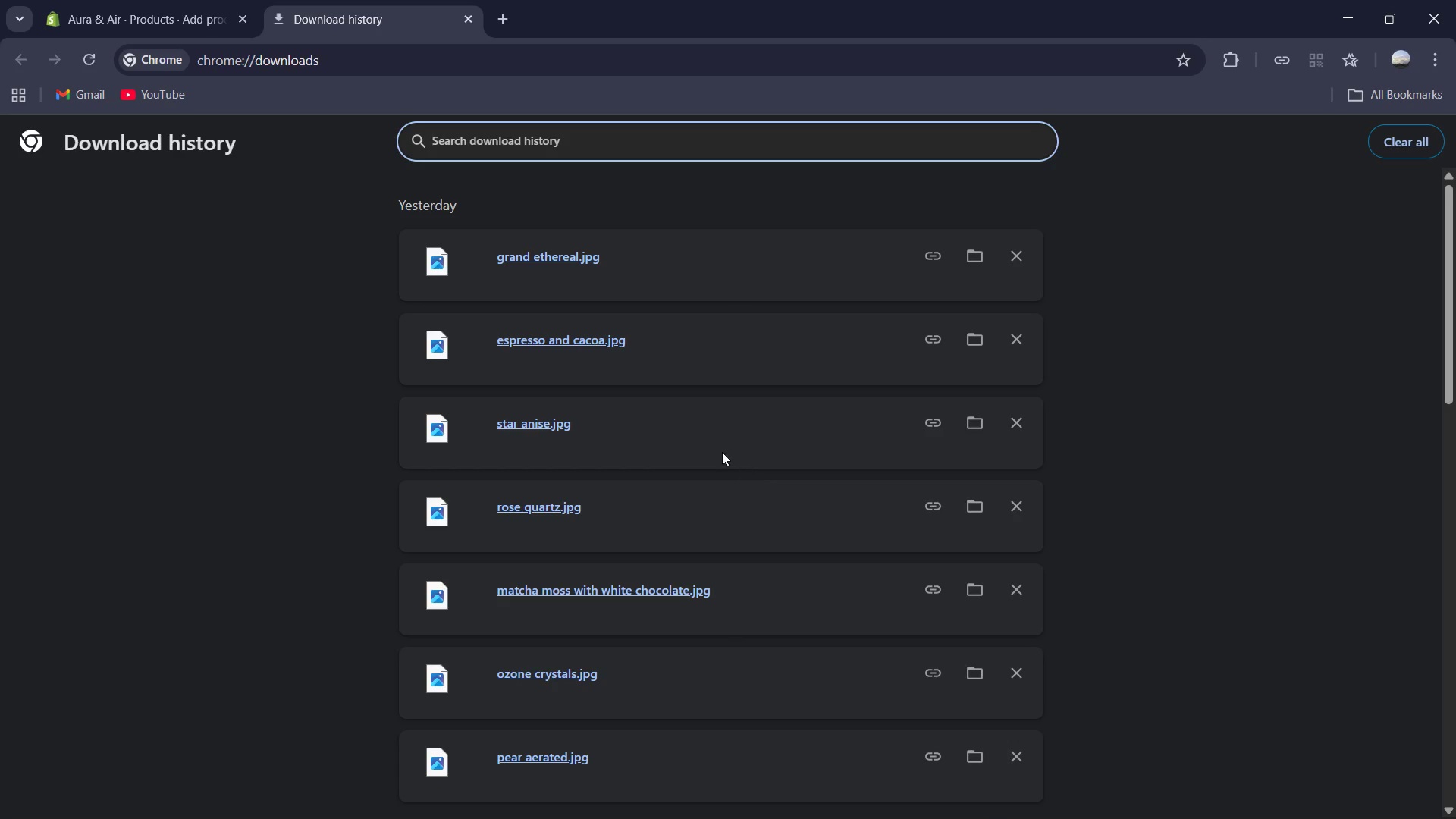 
scroll: coordinate [702, 513], scroll_direction: down, amount: 9.0
 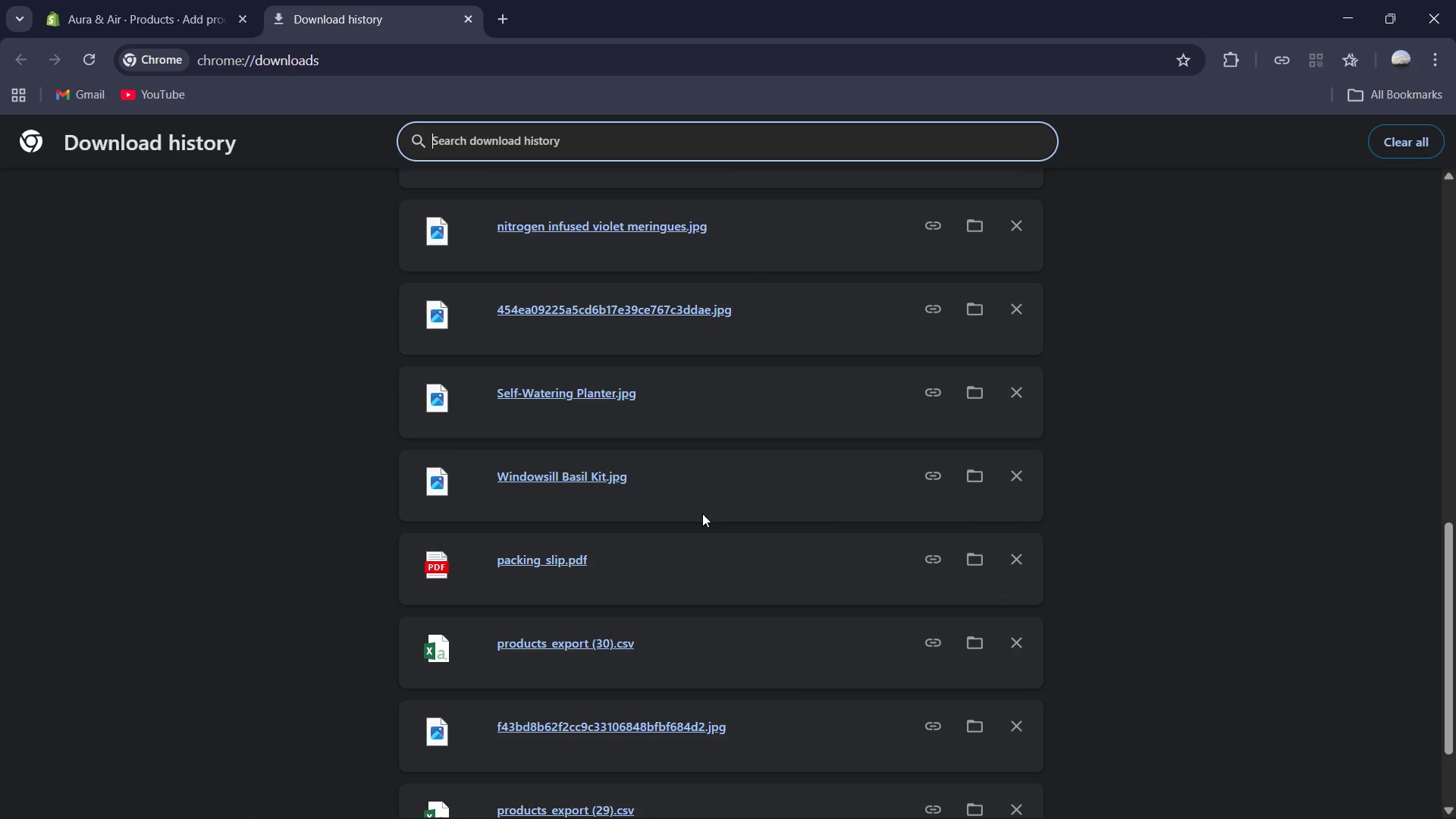 
scroll: coordinate [702, 513], scroll_direction: up, amount: 3.0
 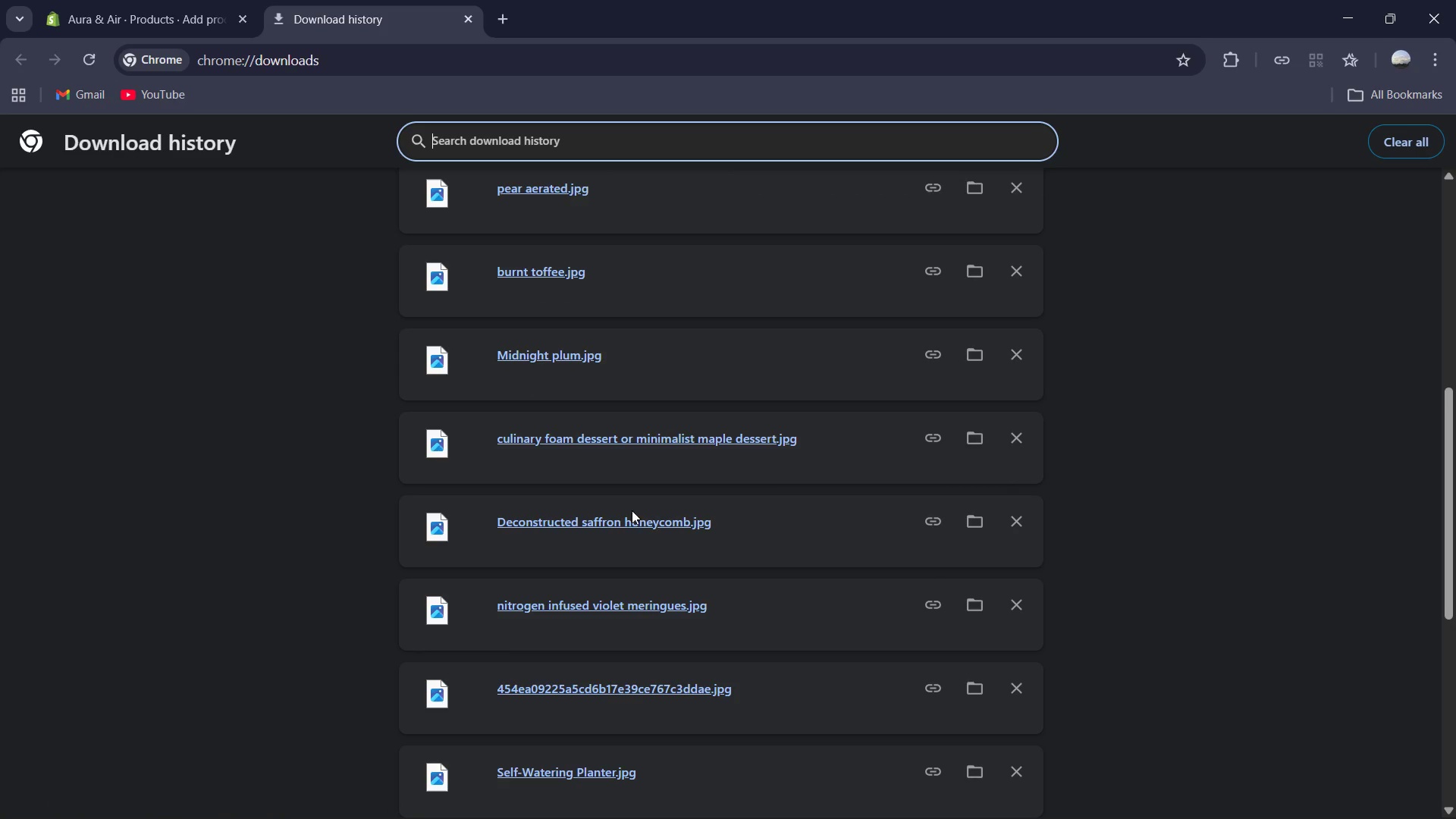 
scroll: coordinate [625, 520], scroll_direction: none, amount: 0.0
 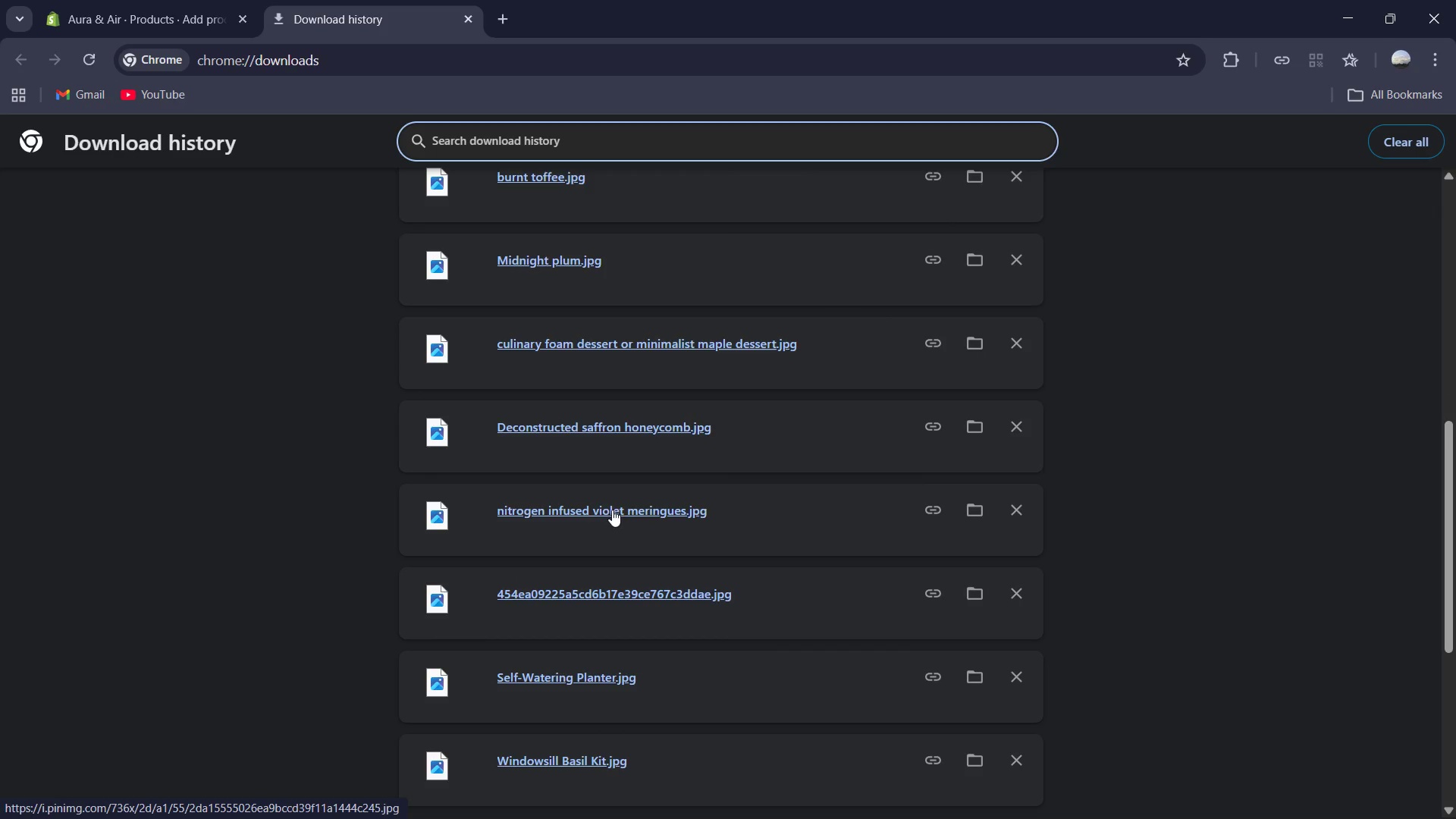 
left_click_drag(start_coordinate=[611, 511], to_coordinate=[658, 535])
 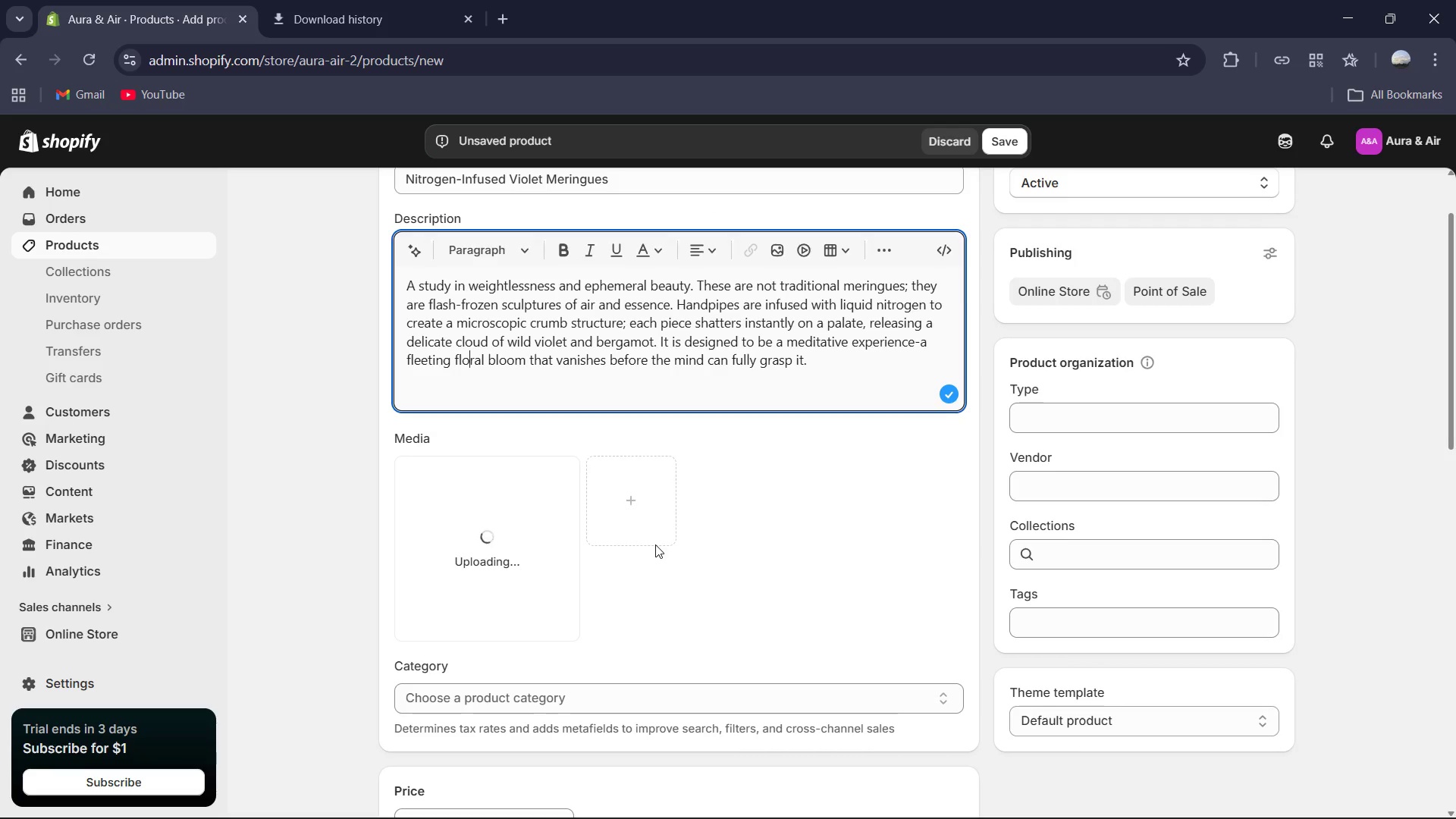 
scroll: coordinate [749, 542], scroll_direction: down, amount: 1.0
 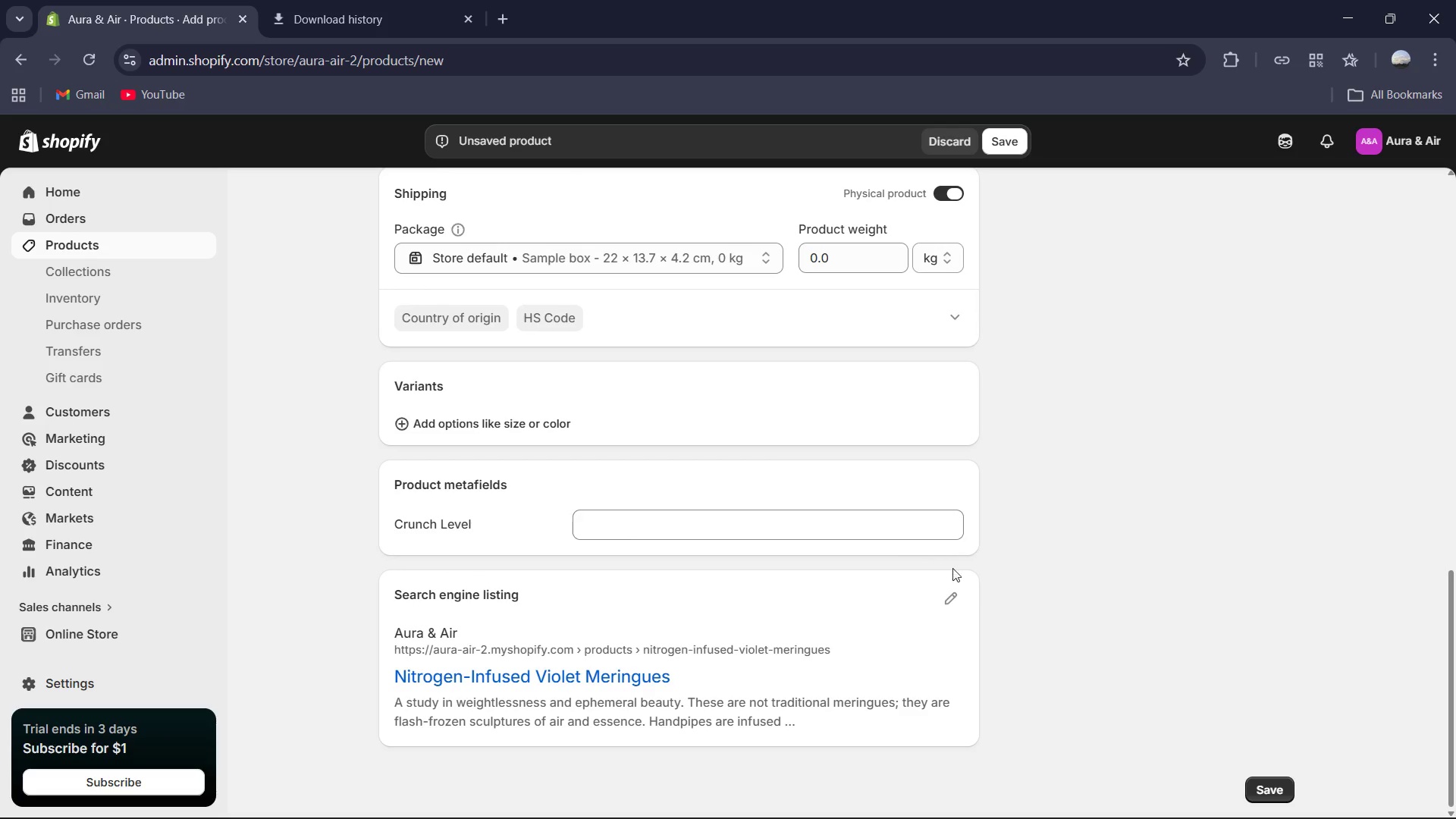 
left_click([956, 592])
 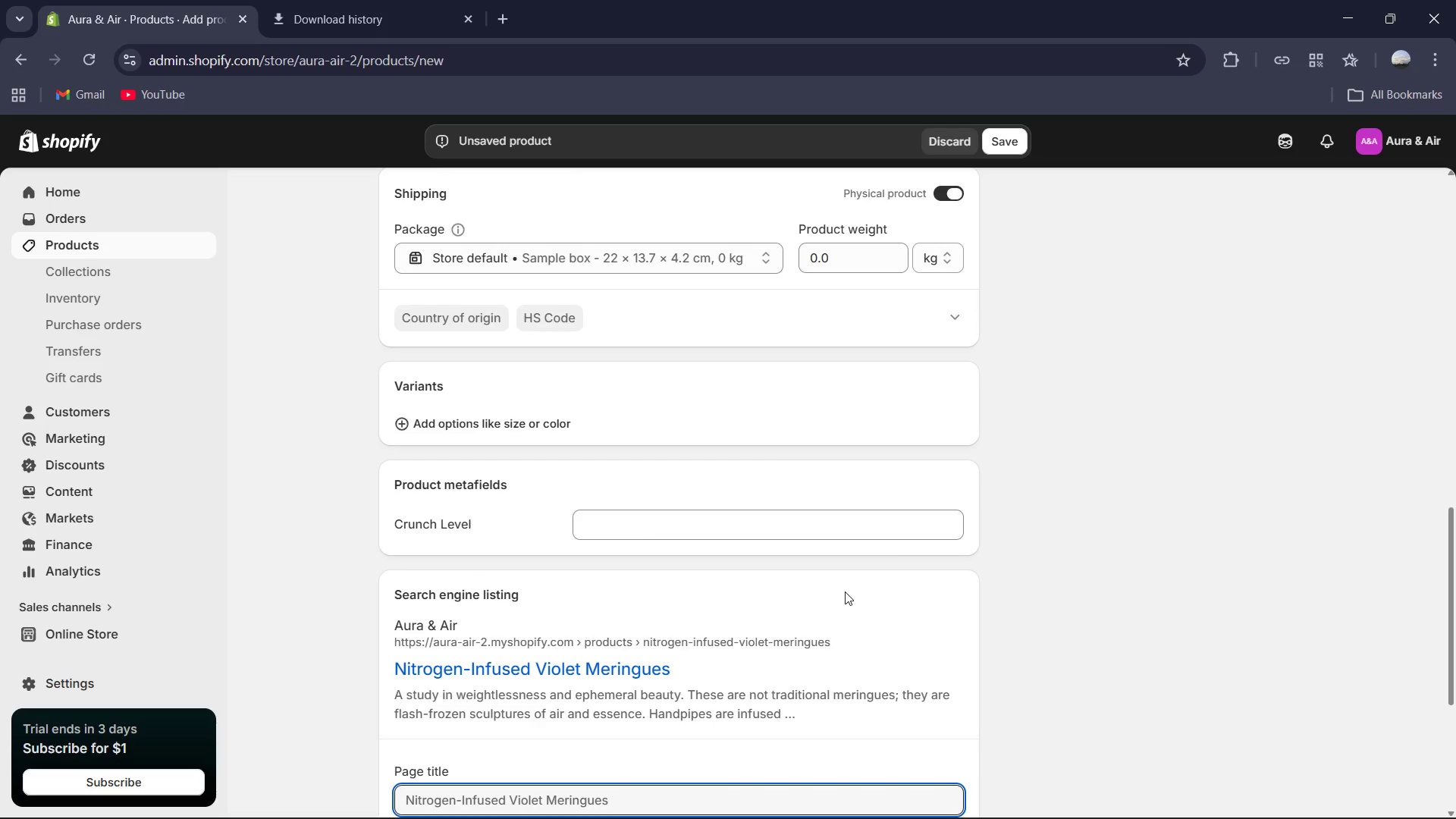 
scroll: coordinate [824, 592], scroll_direction: down, amount: 3.0
 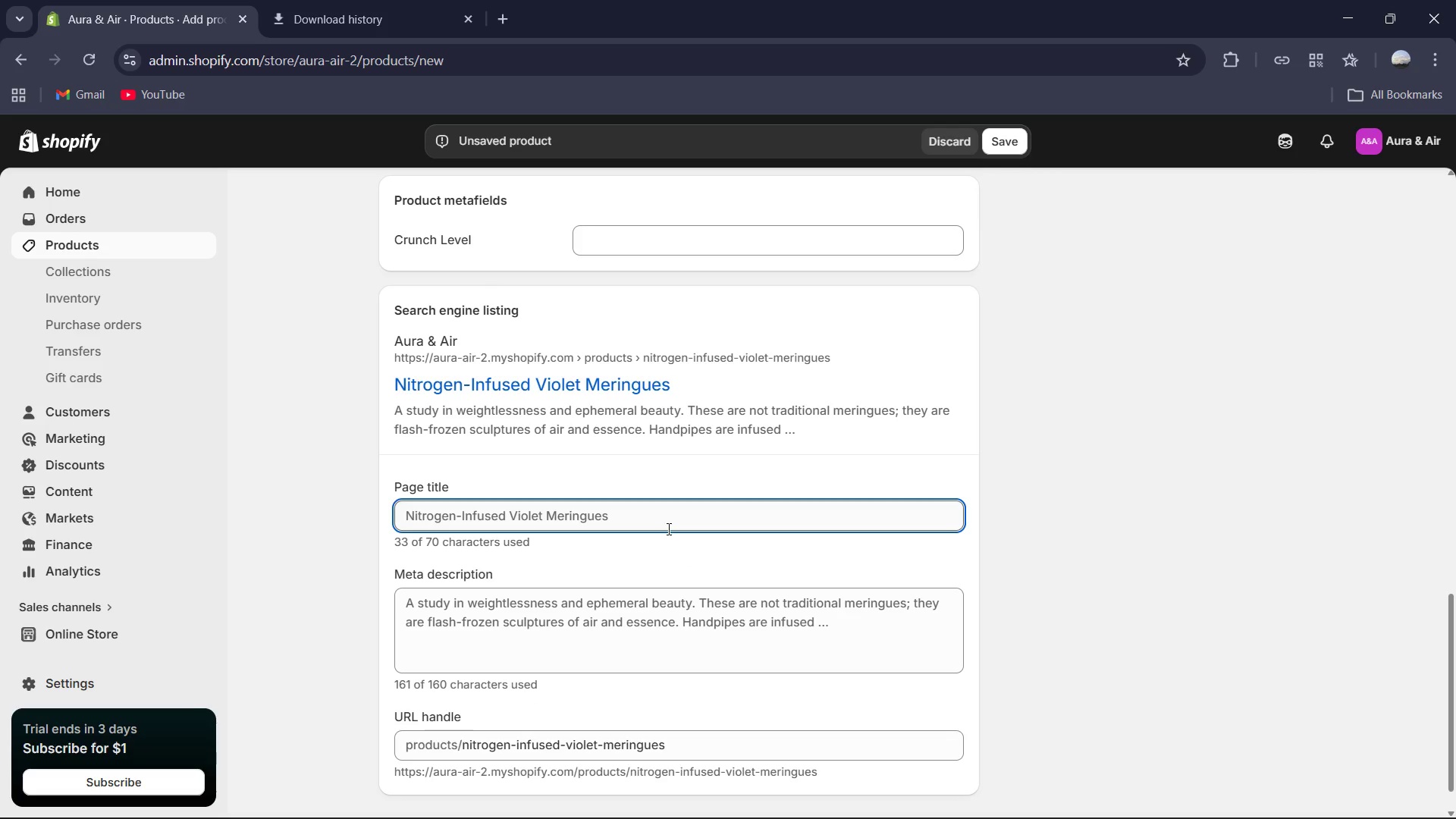 
left_click([668, 525])
 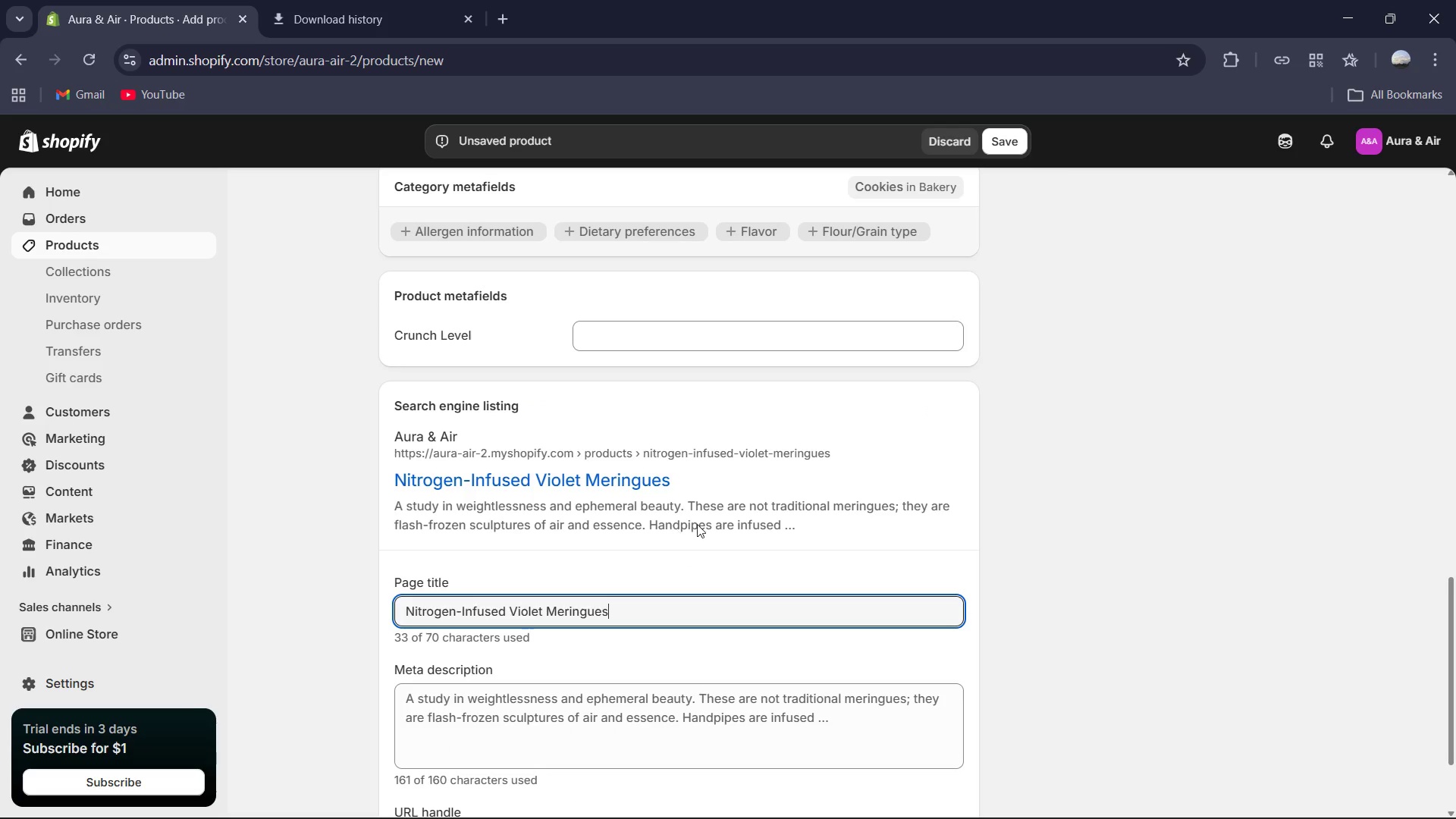 
key(Control+A)
 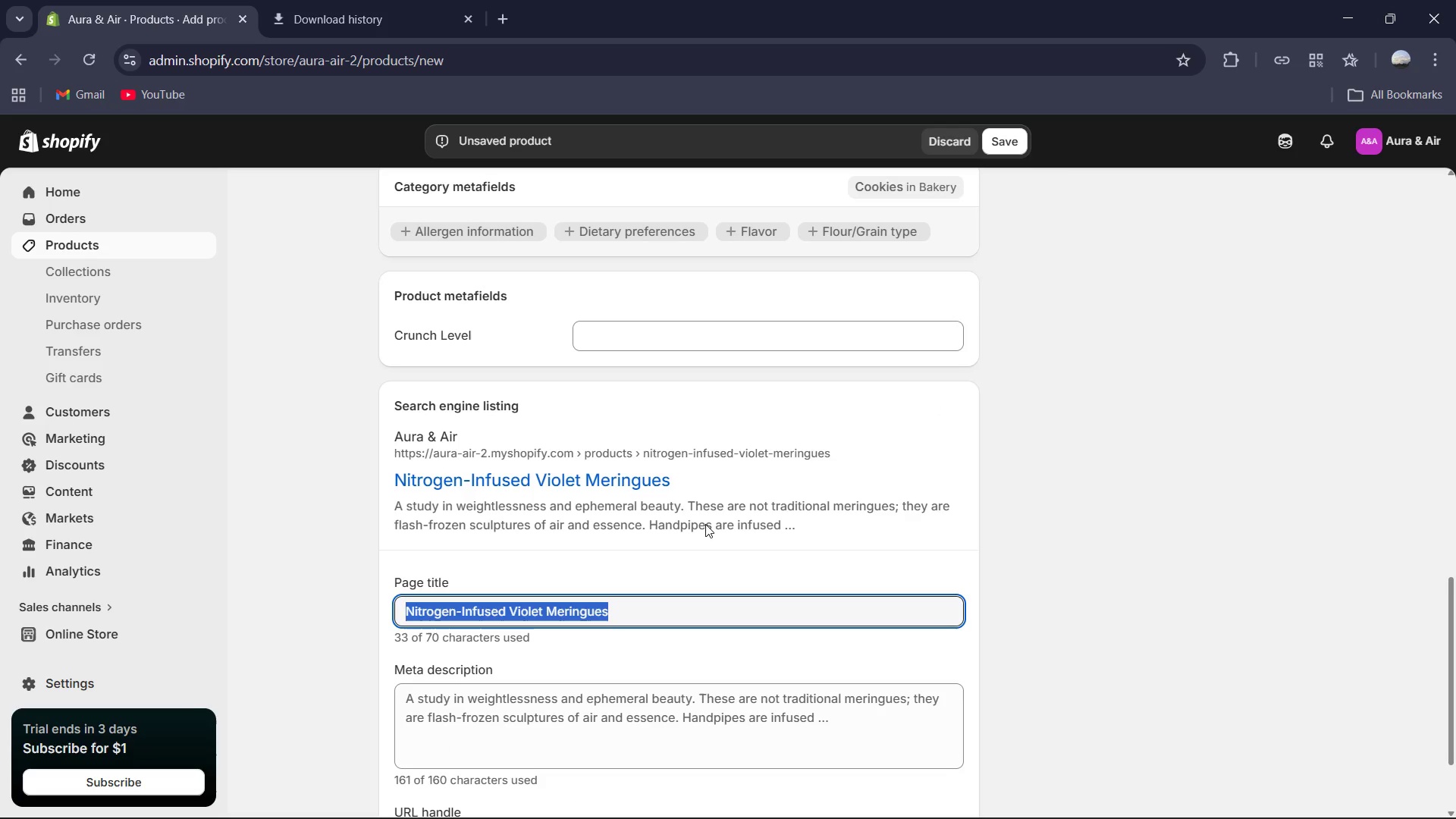 
type(Luxury Violet Meringnues )
key(Backspace)
key(Backspace)
key(Backspace)
key(Backspace)
key(Backspace)
type(ues | Moleci)
key(Backspace)
type(ular Patisserie Kit |Aura & Air )
 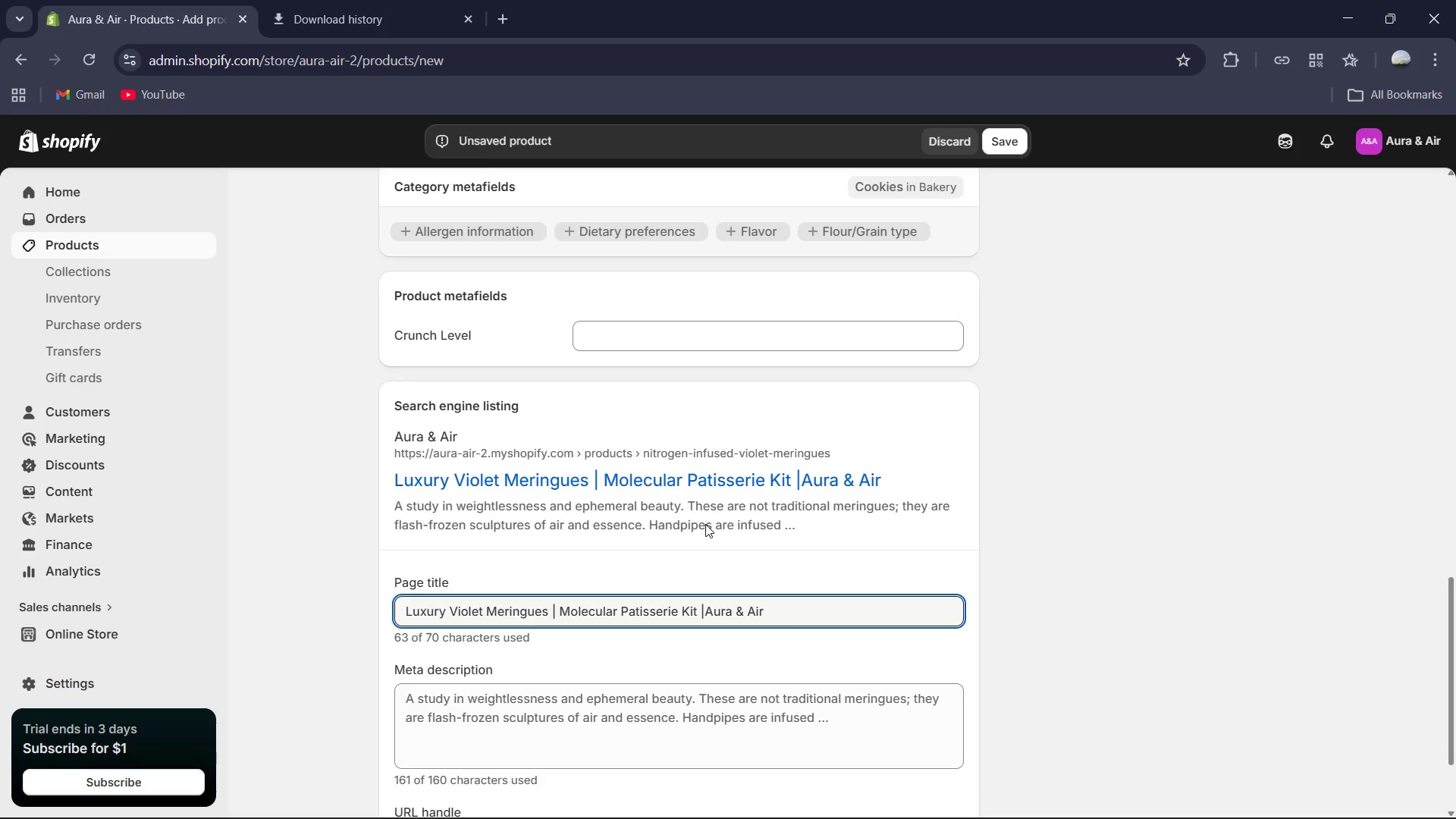 
left_click([707, 610])
 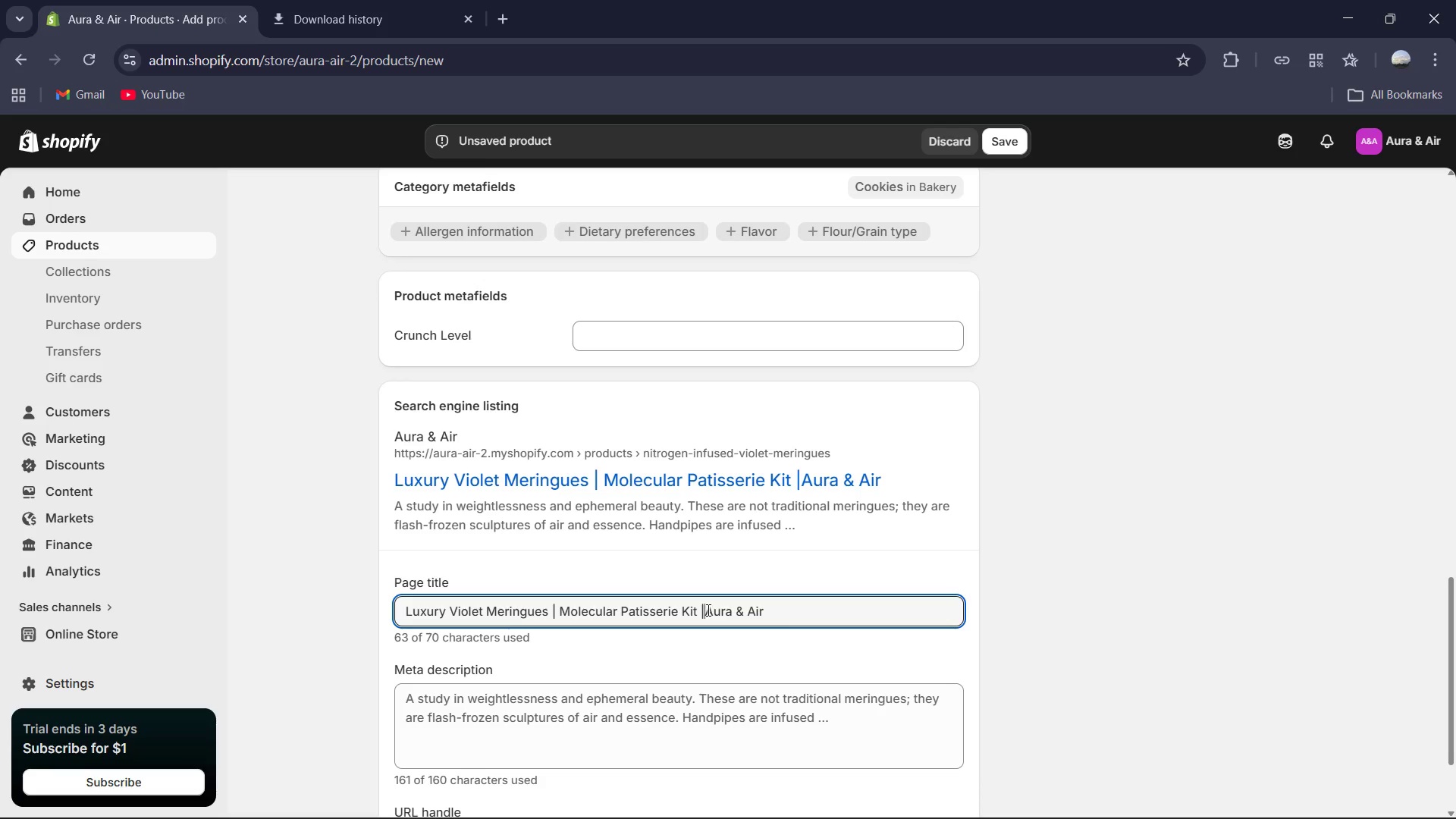 
key(Space)
 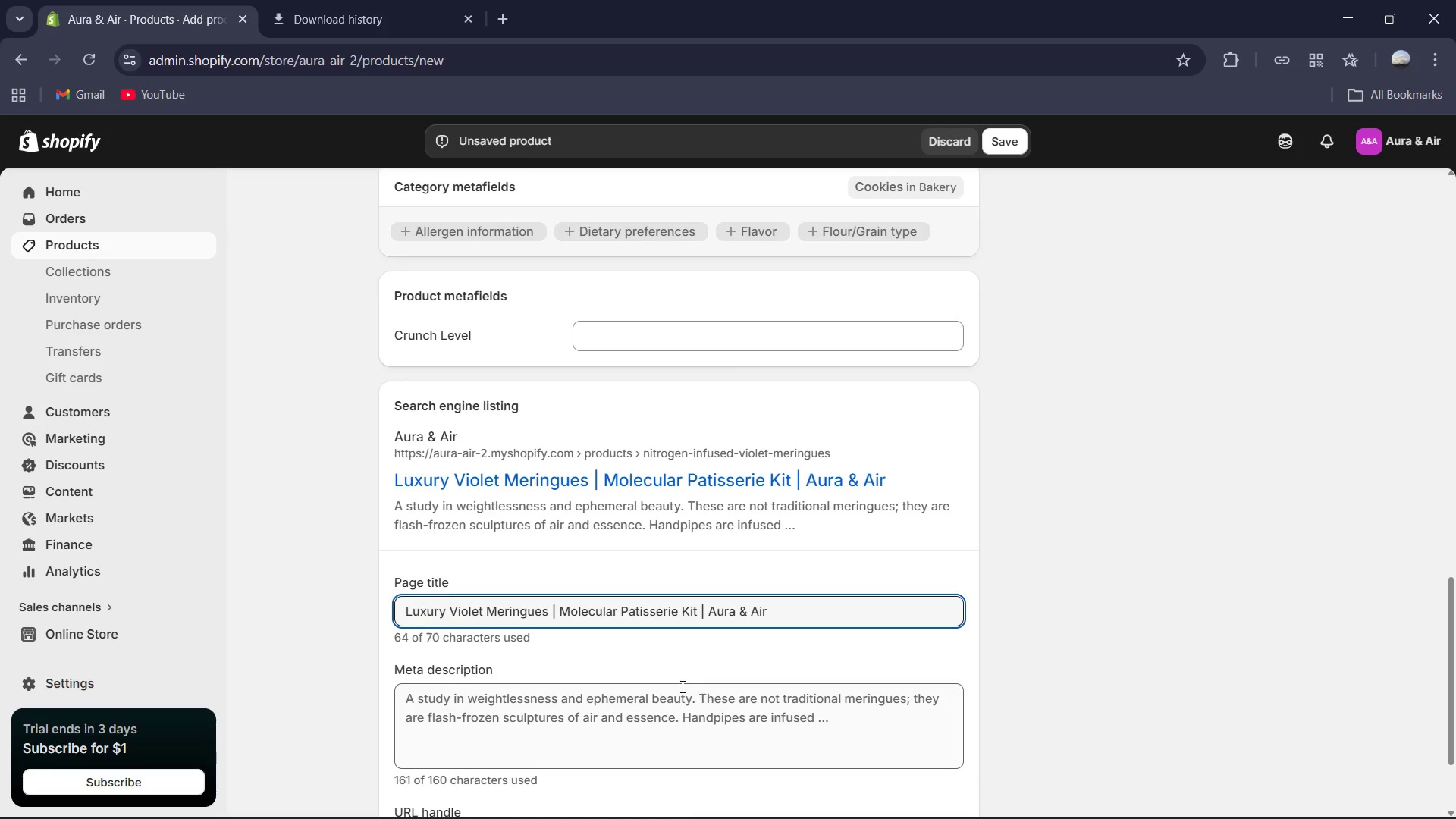 
scroll: coordinate [679, 686], scroll_direction: down, amount: 1.0
 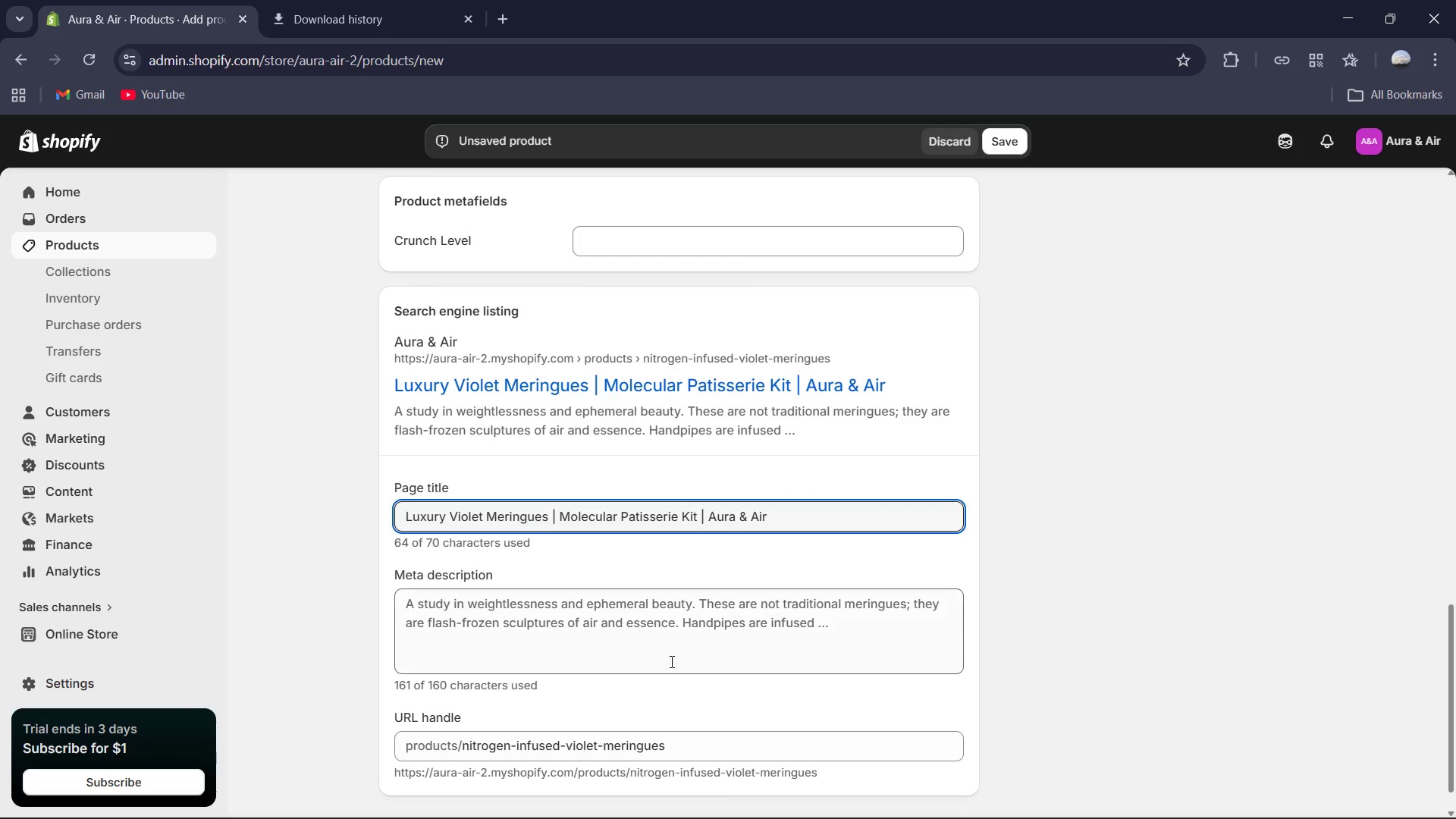 
left_click([664, 651])
 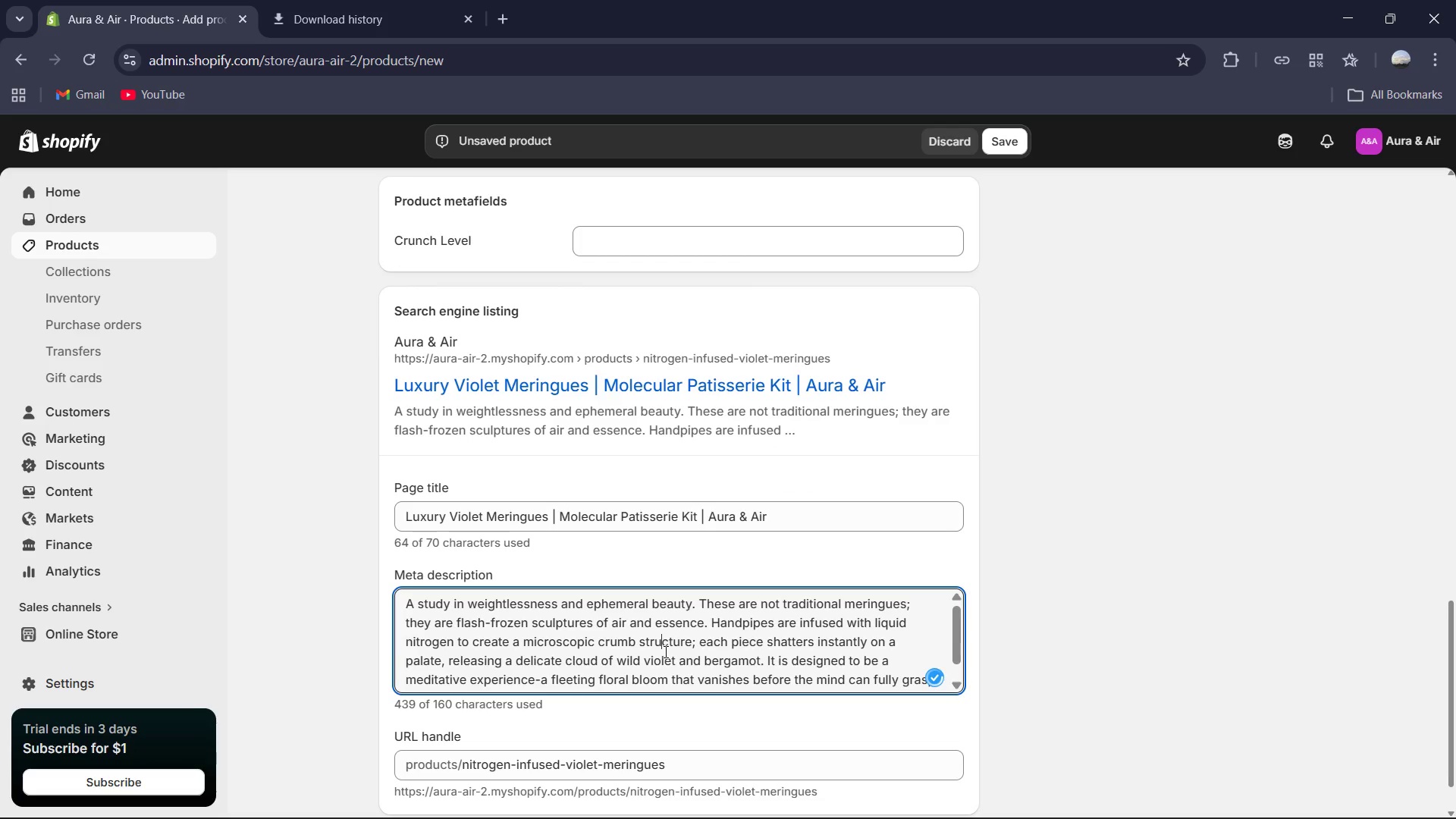 
key(Control+A)
 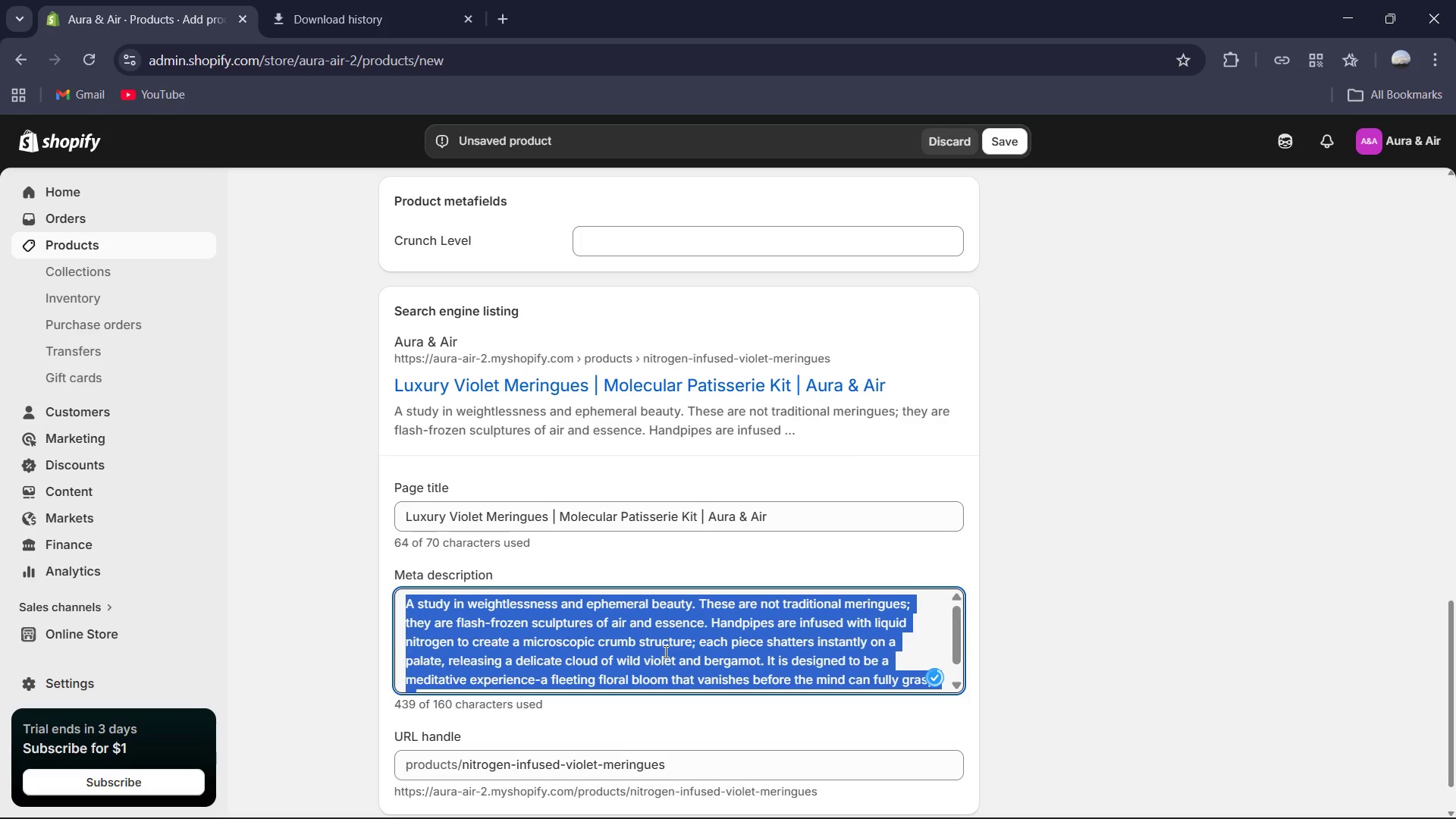 
type(Experience the 'Ethreal Autumn" signature. These nitrogen-infused violet merg)
 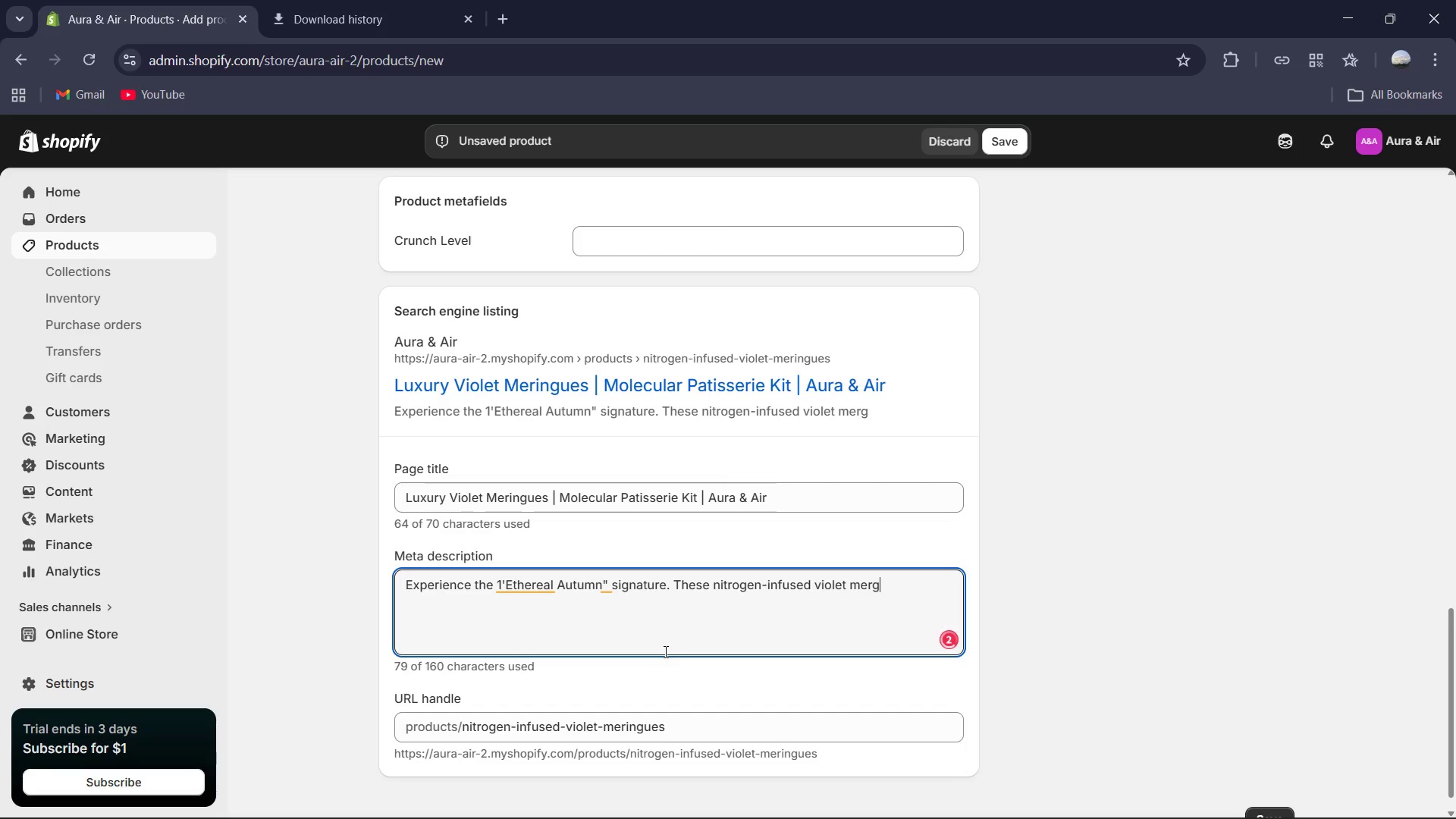 
hold_key(key=Numpad1, duration=0.58)
 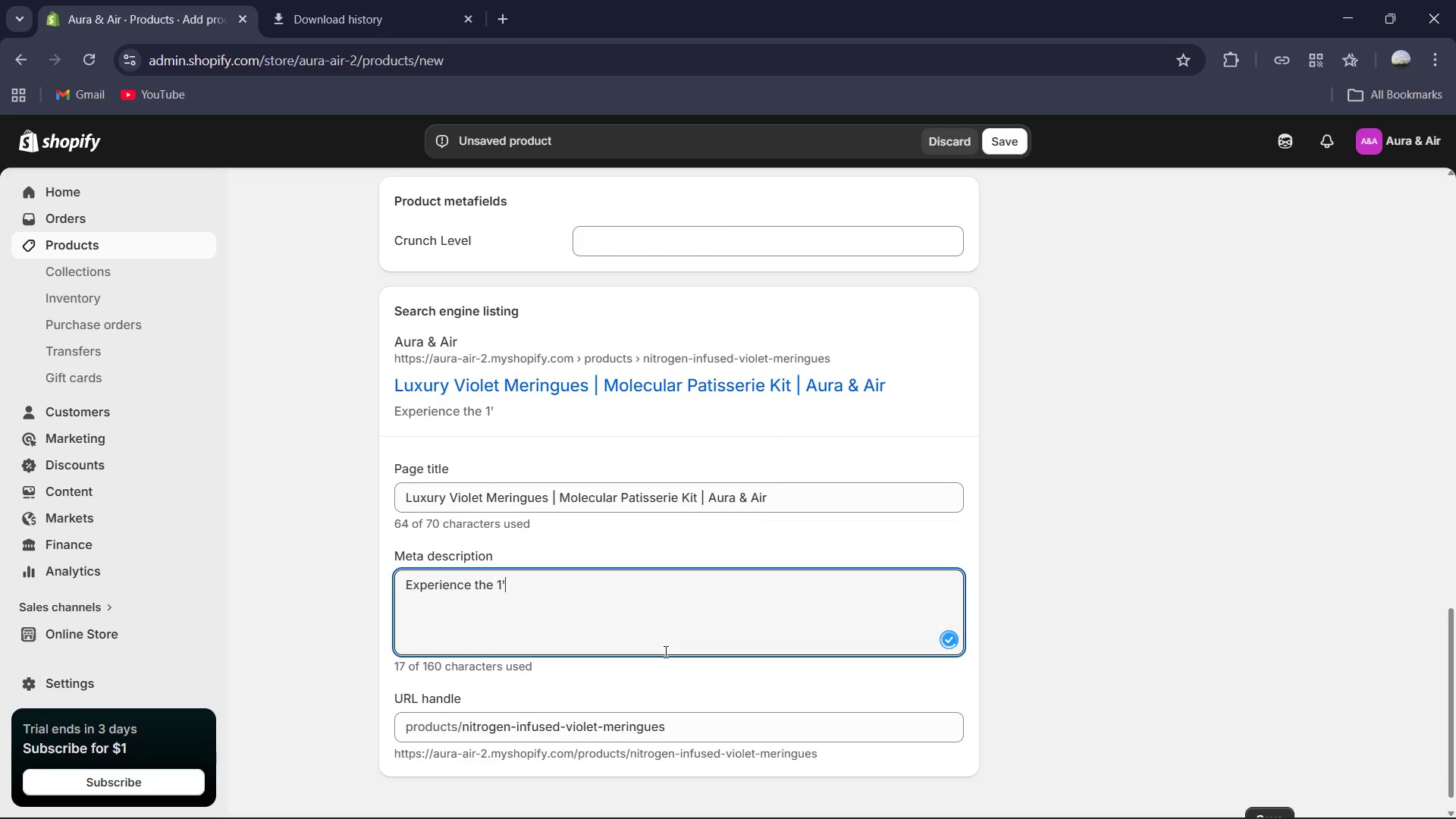 
type([NumLock][NumLock][NumLock][NumLock][NumLock][NumLock])
key(Backspace)
type(ingues offer a crisp, floral bloom that dissolves into air )
key(Backspace)
type(. Perfect for luxury )
 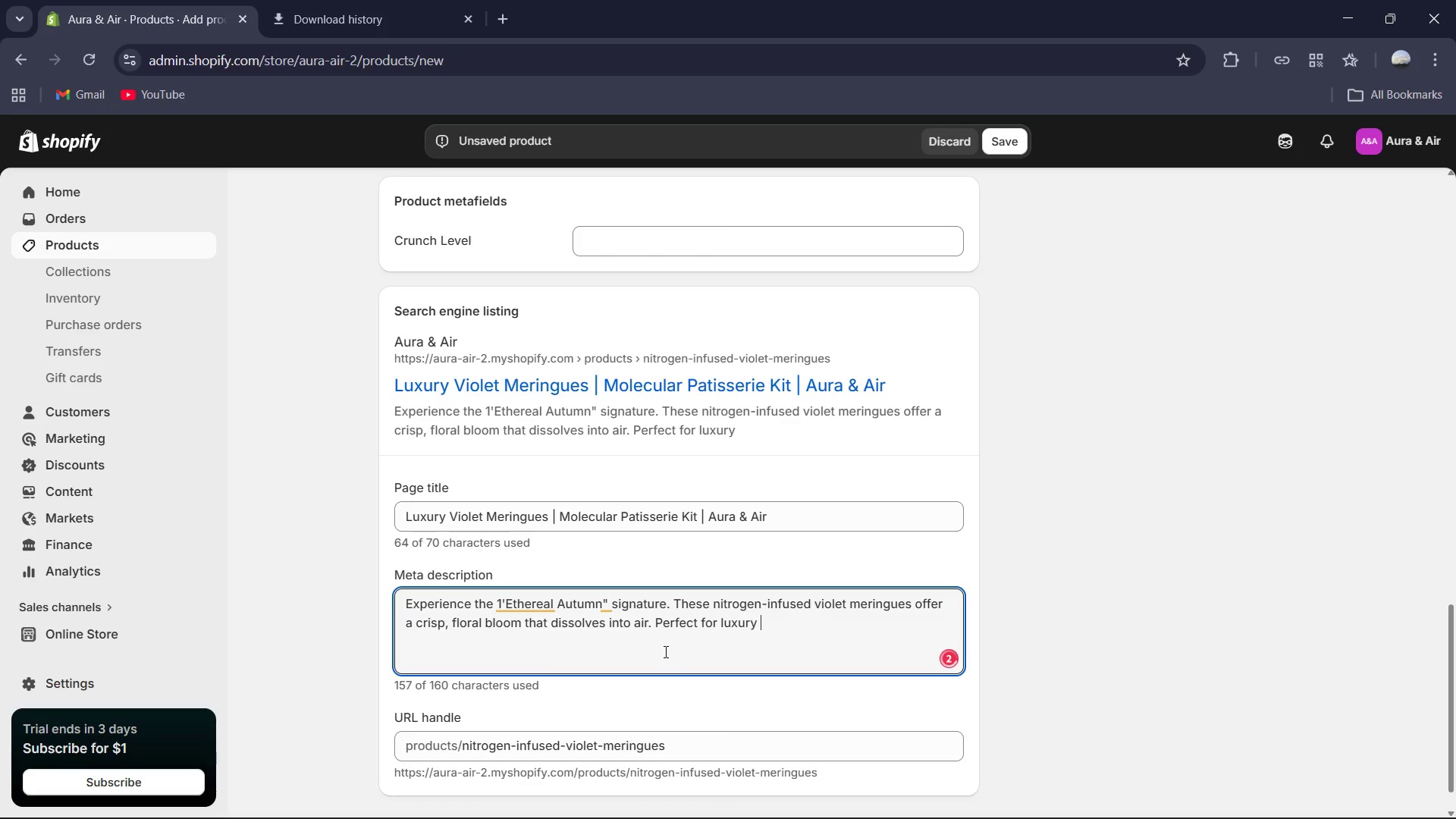 
wait(5.11)
 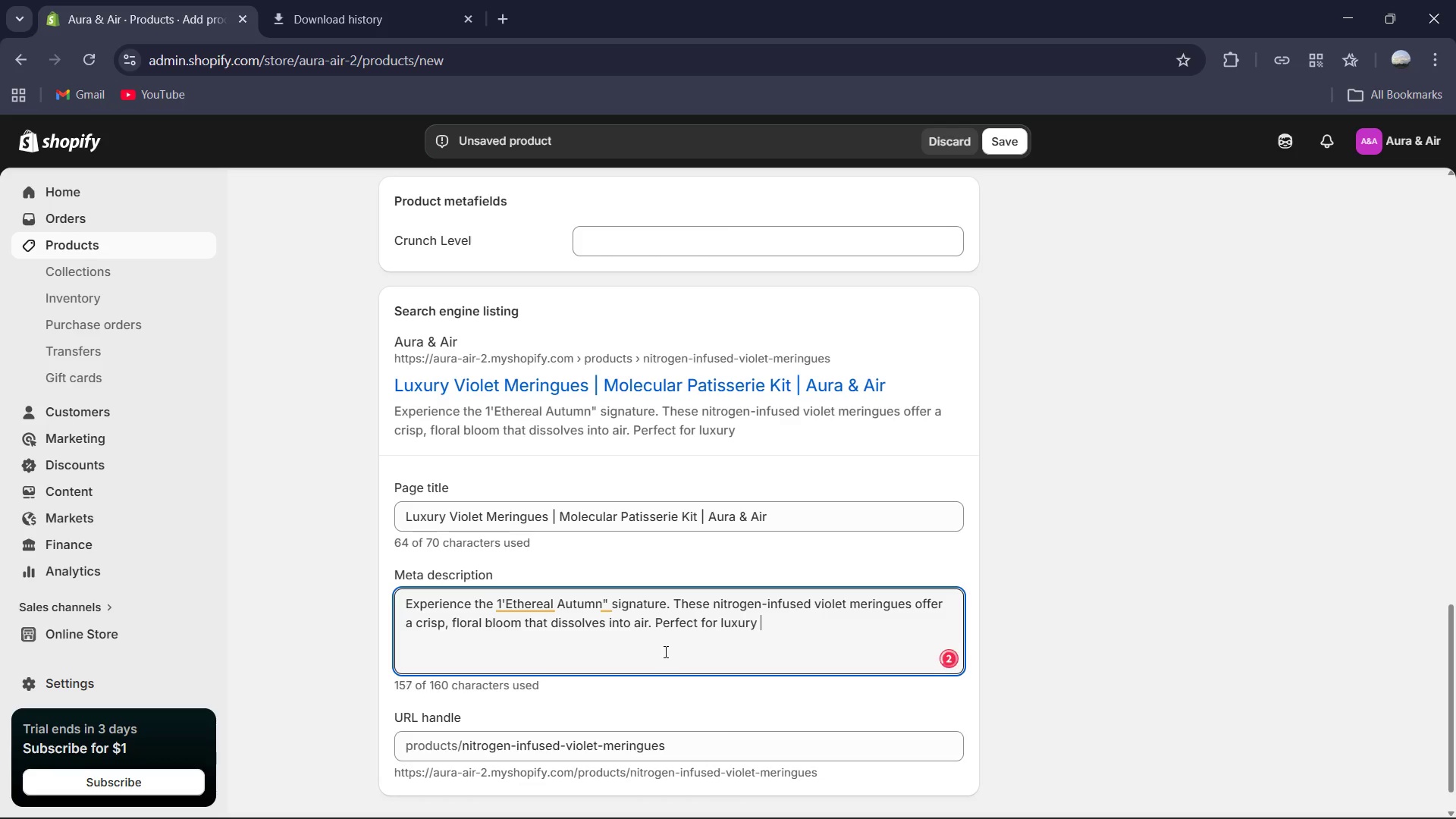 
type(food gifting.)
 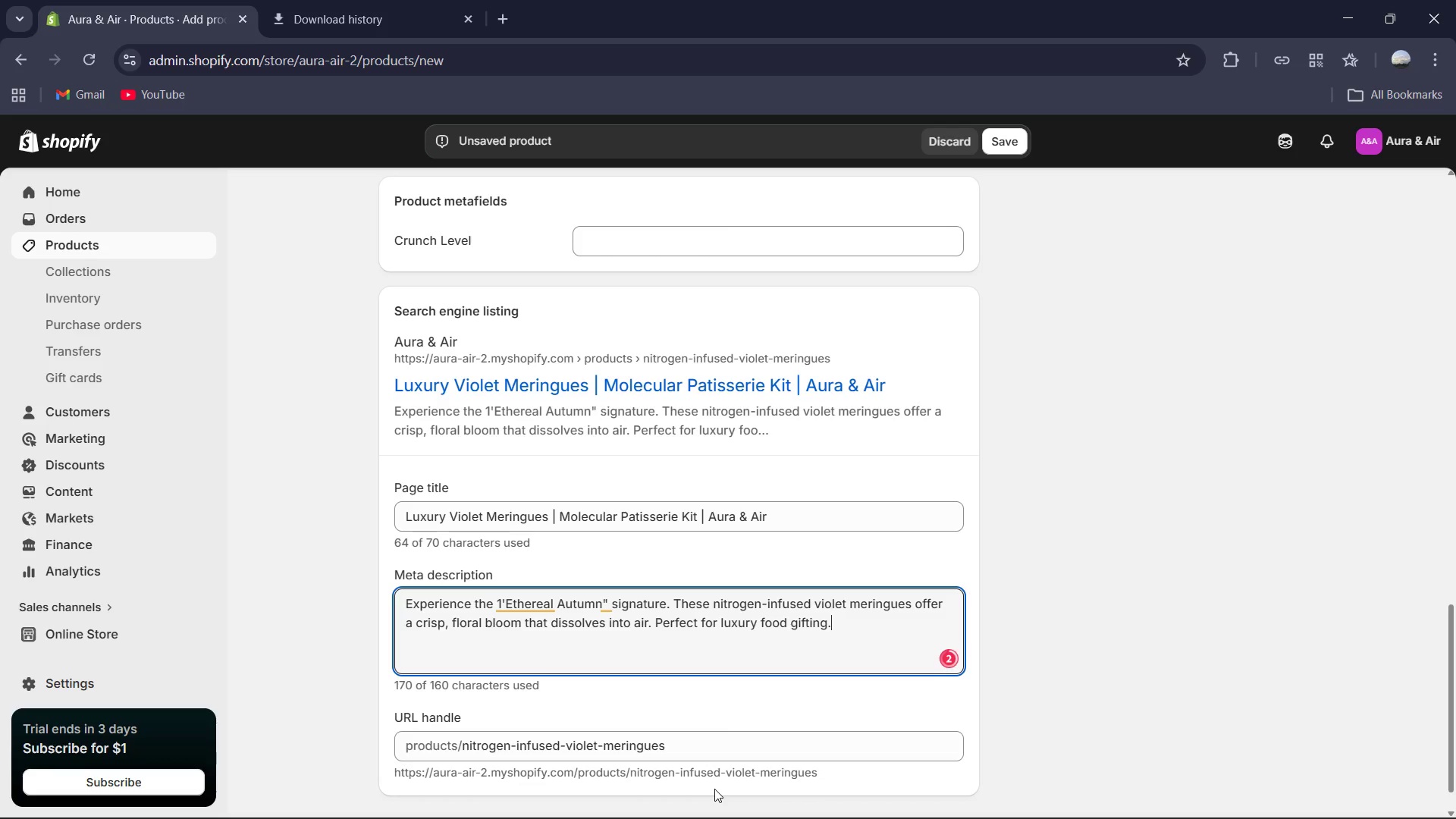 
left_click([518, 602])
 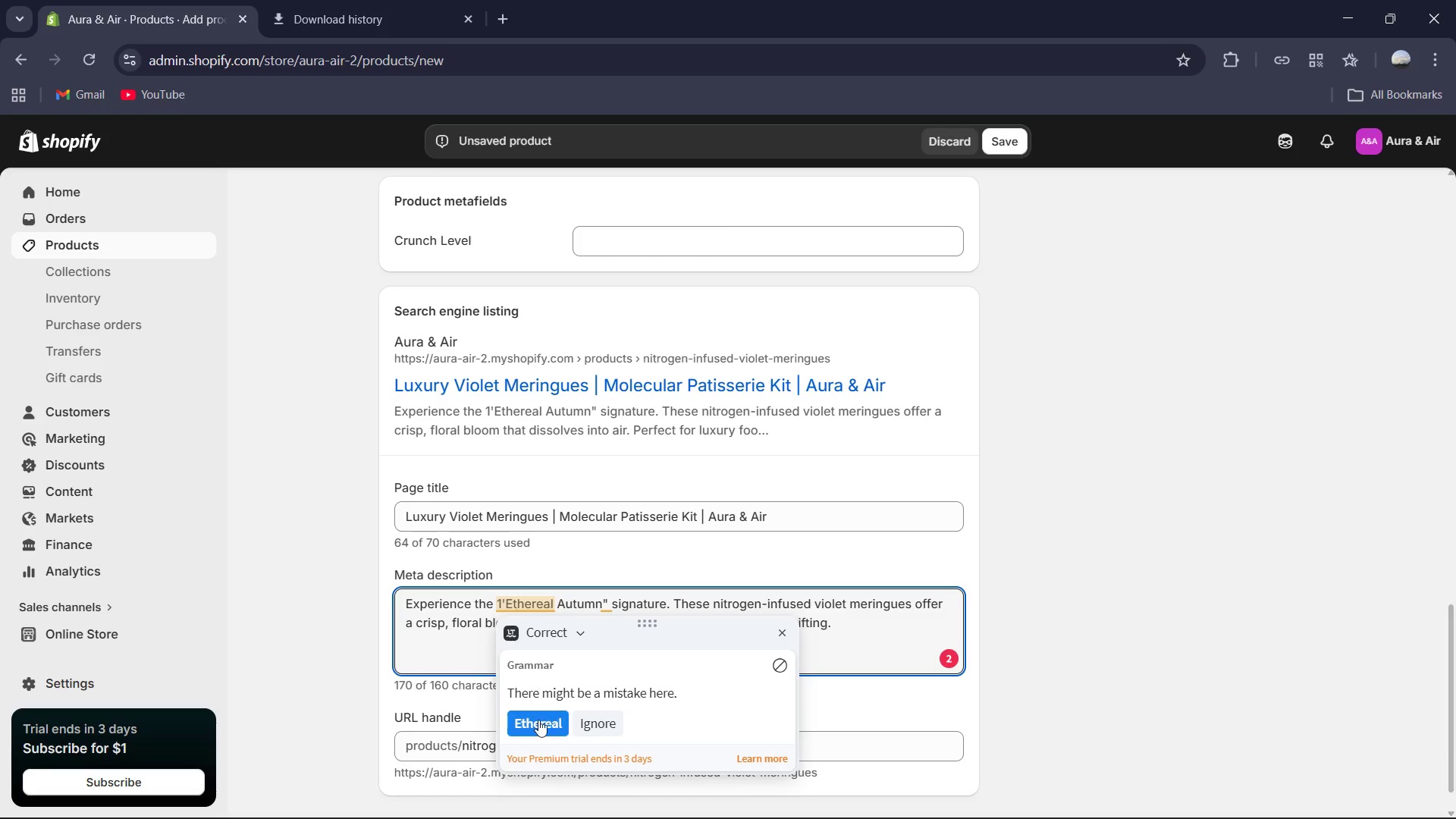 
left_click([538, 723])
 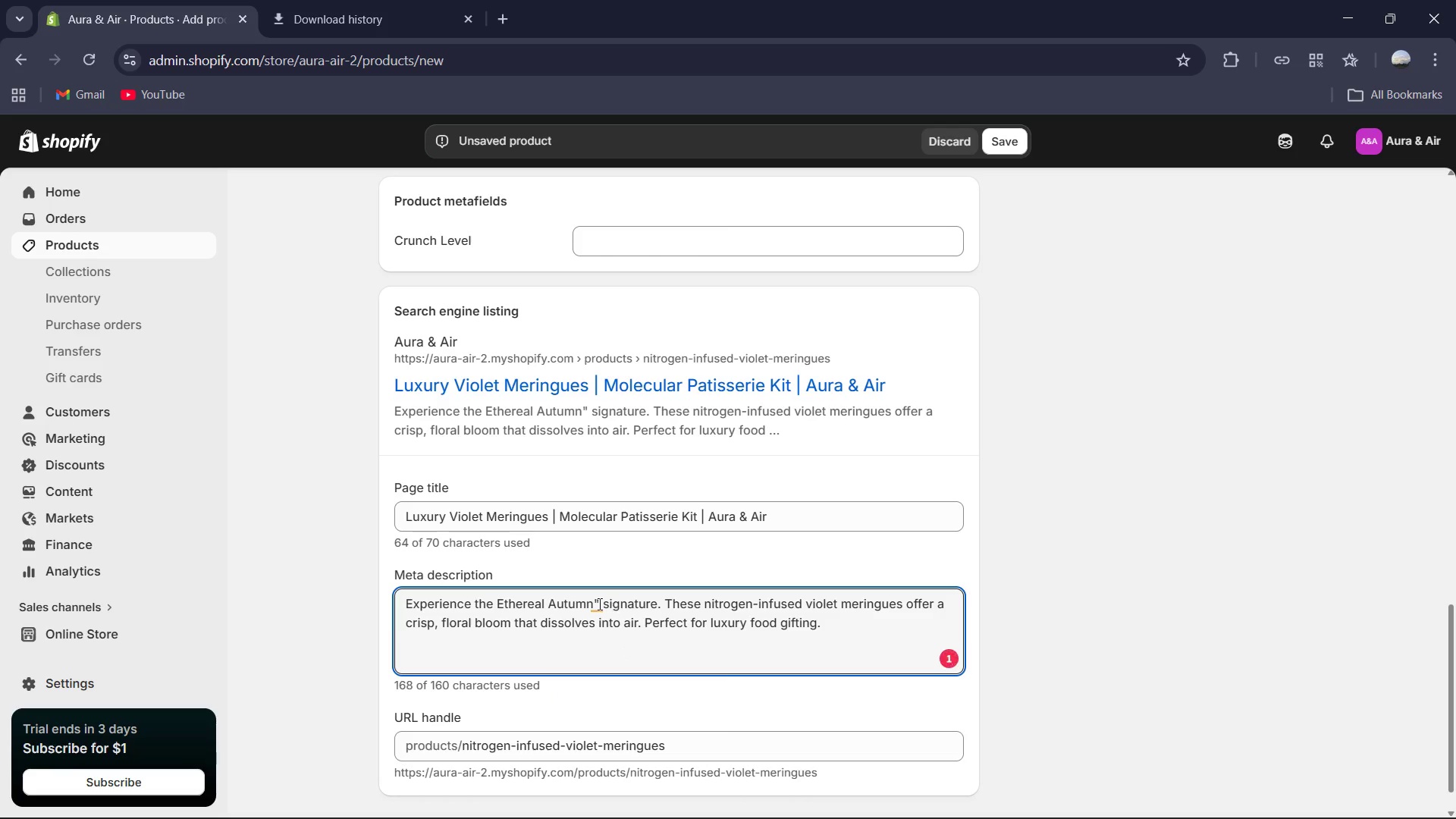 
left_click([596, 602])
 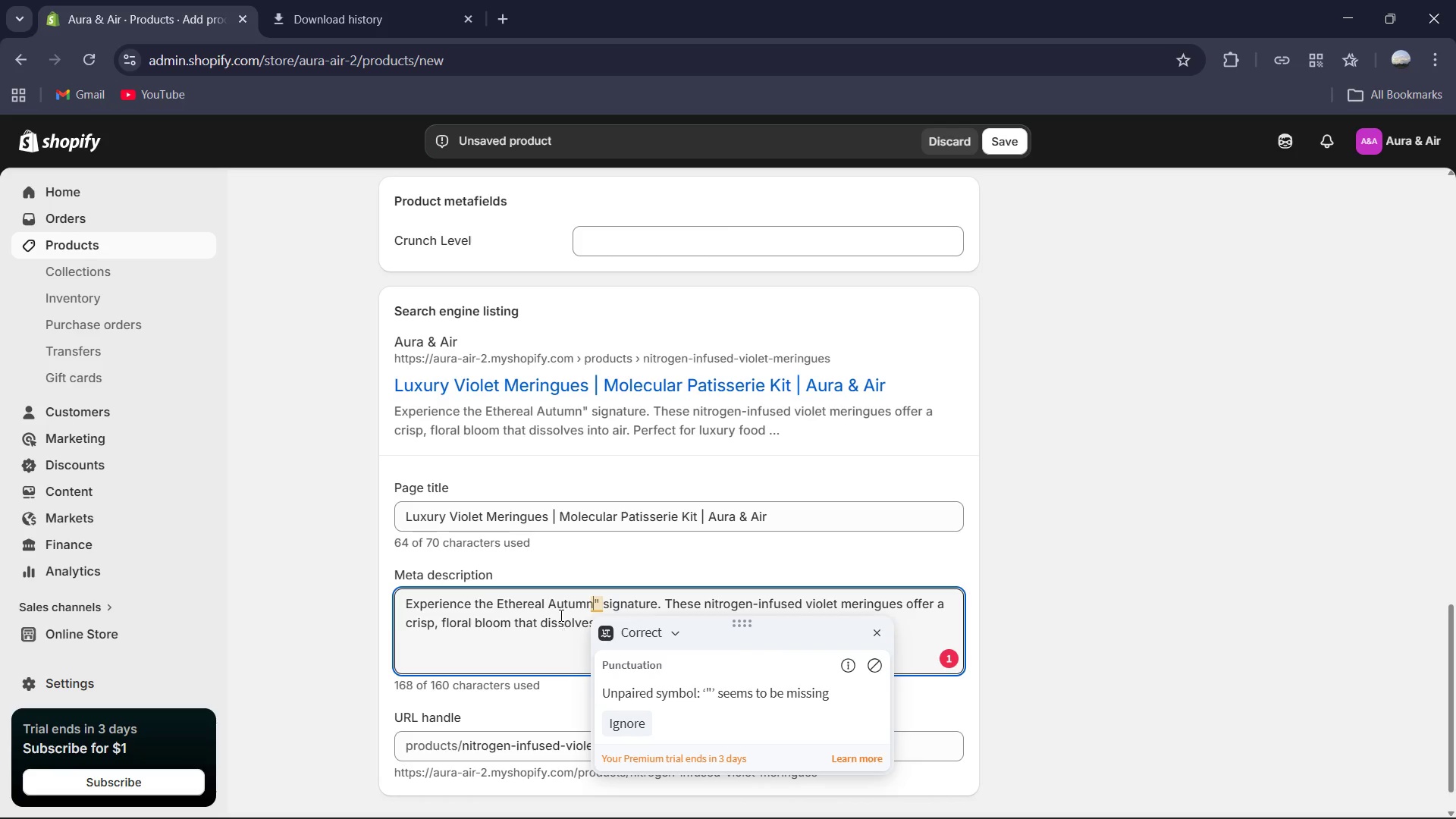 
left_click([548, 605])
 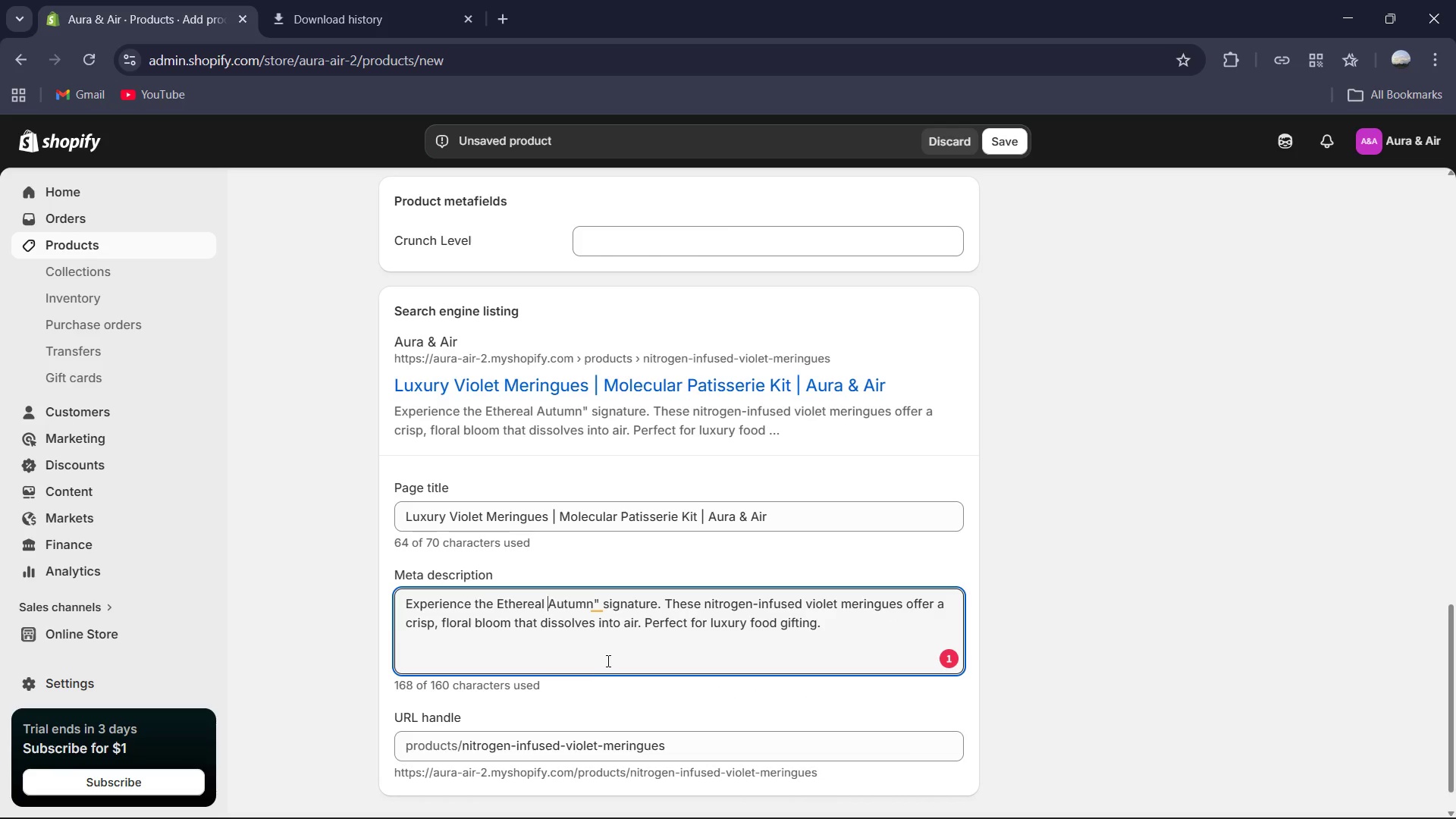 
key(Shift+Quote)
 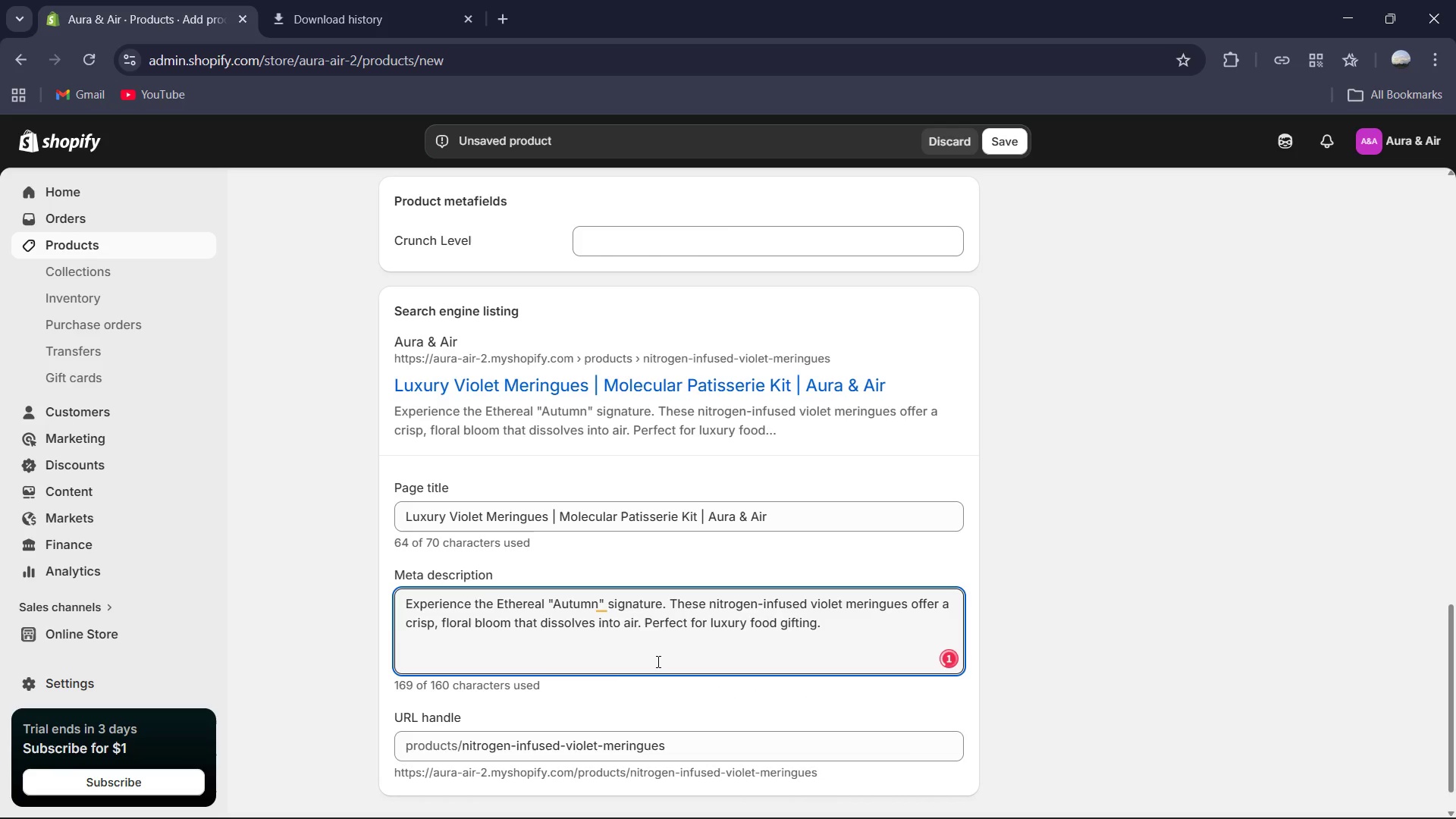 
key(Backspace)
 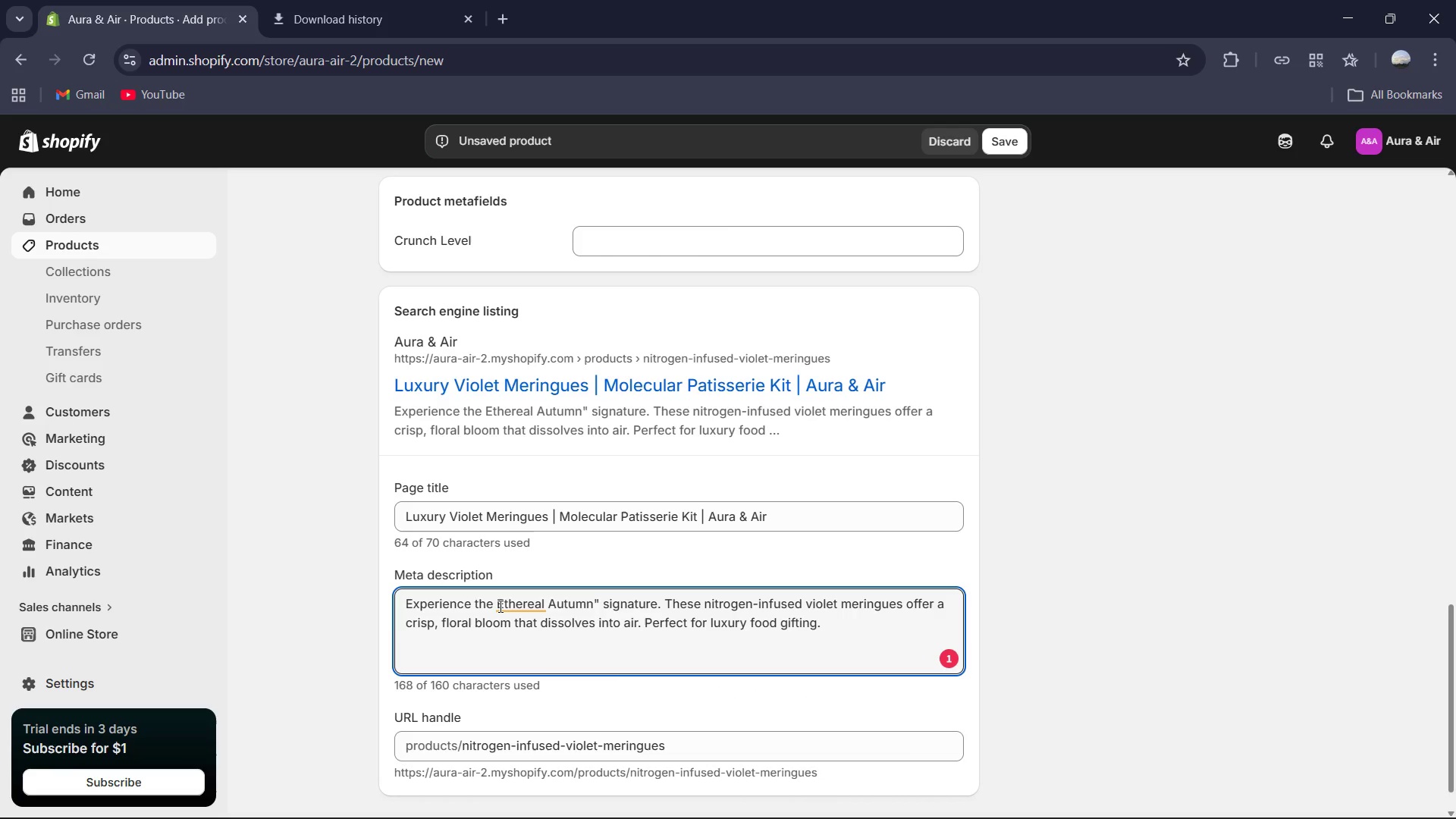 
left_click([486, 604])
 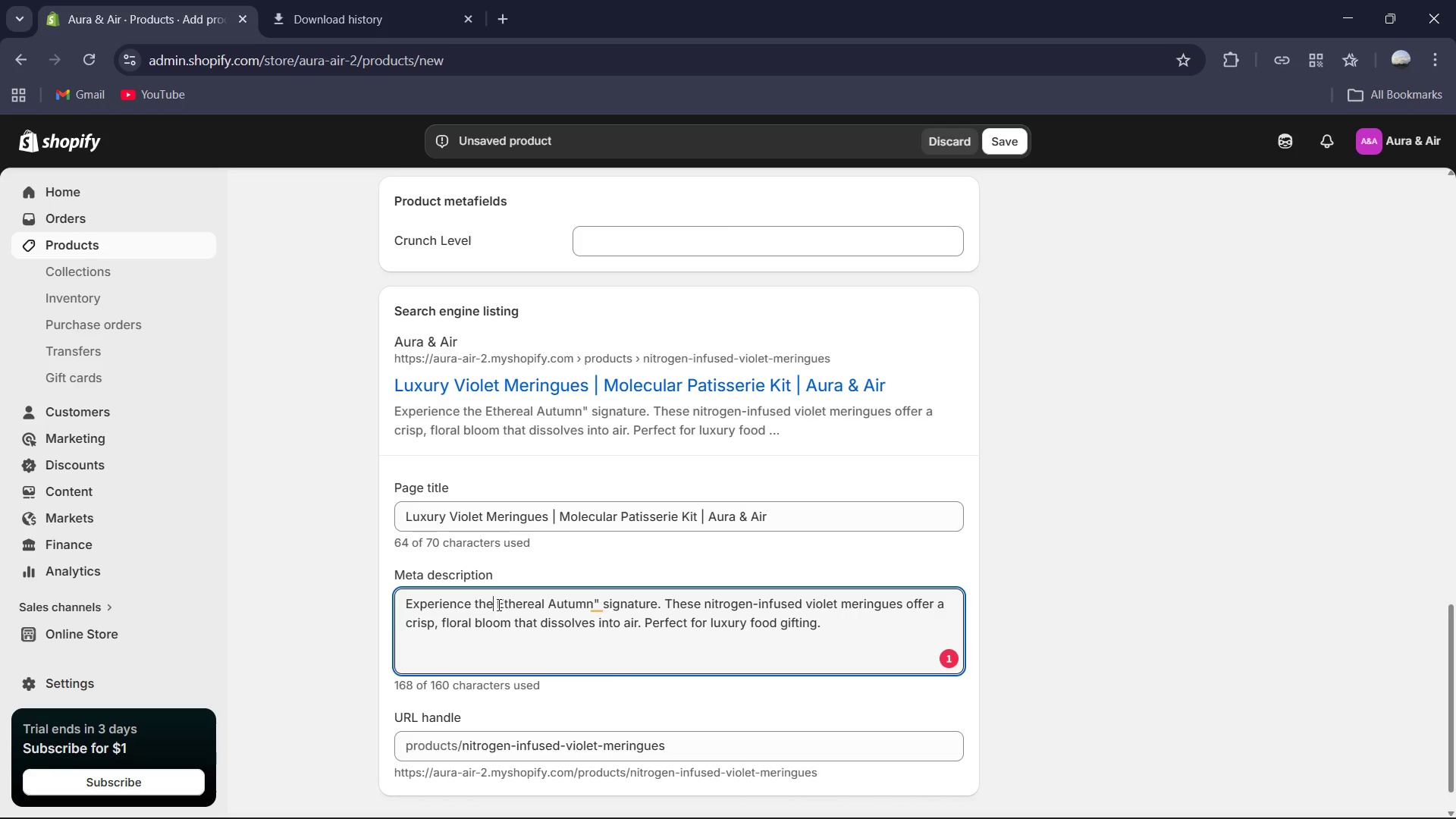 
left_click([497, 602])
 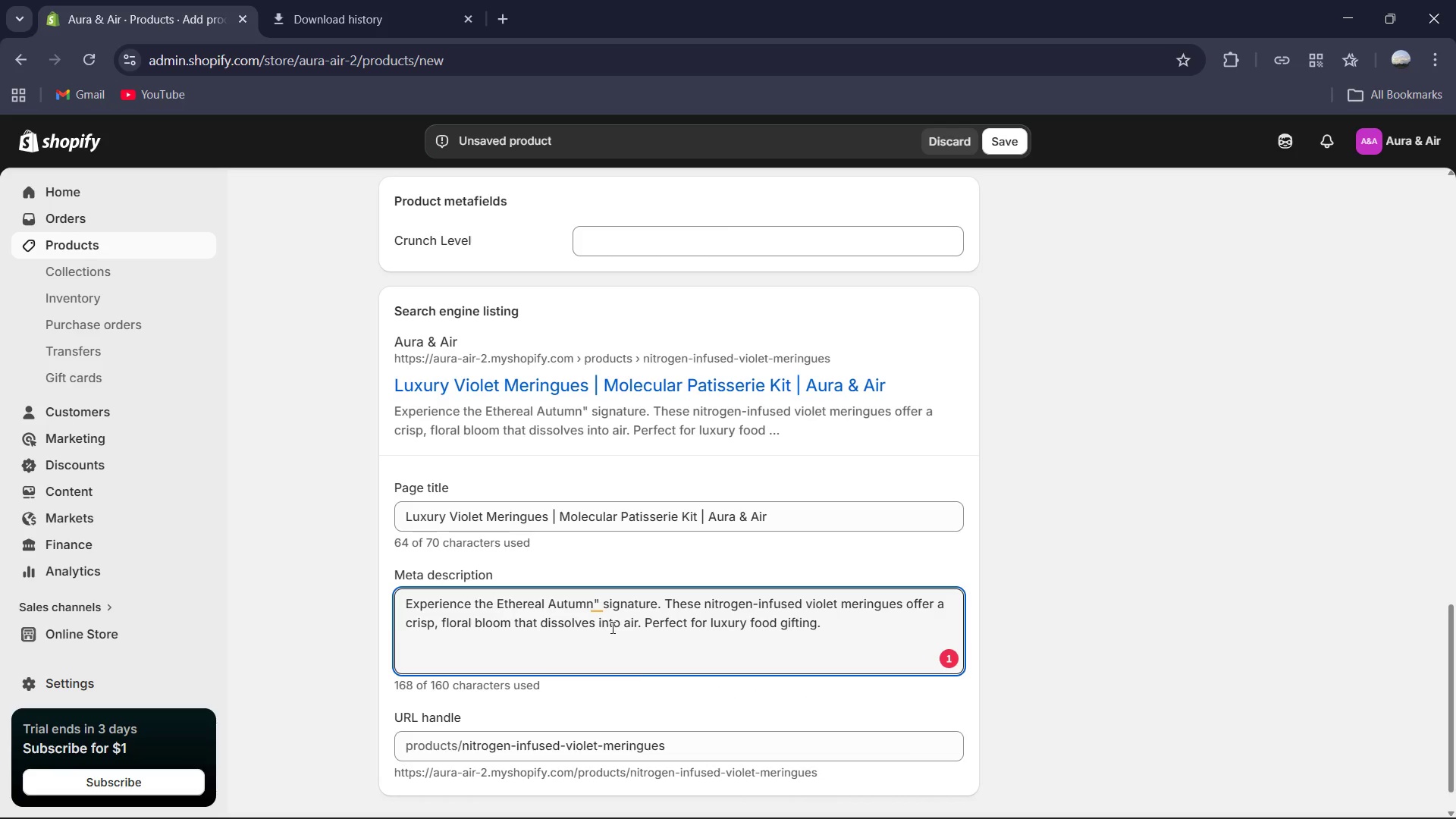 
key(Shift+ShiftRight)
 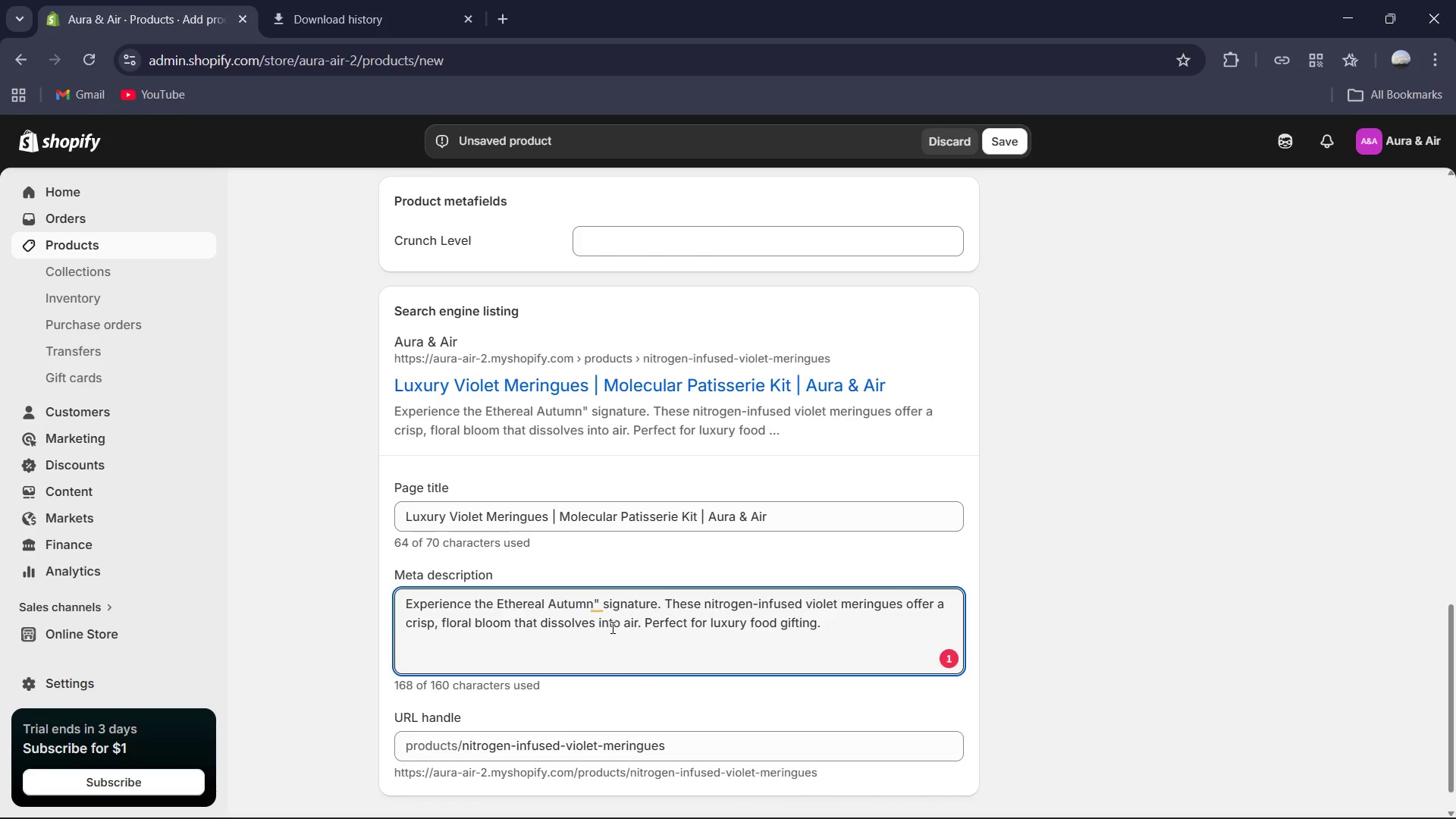 
key(Shift+Quote)
 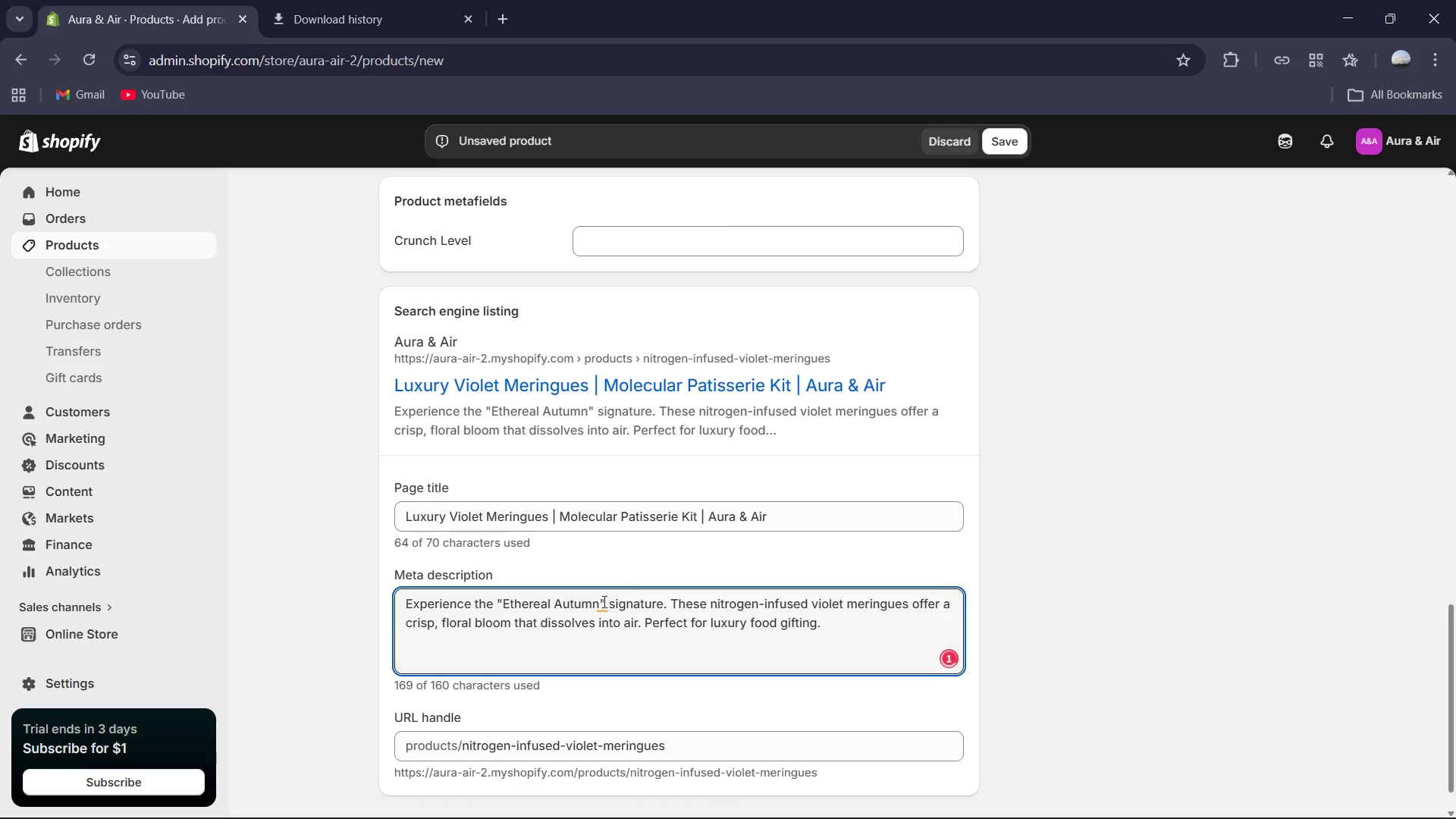 
left_click([601, 603])
 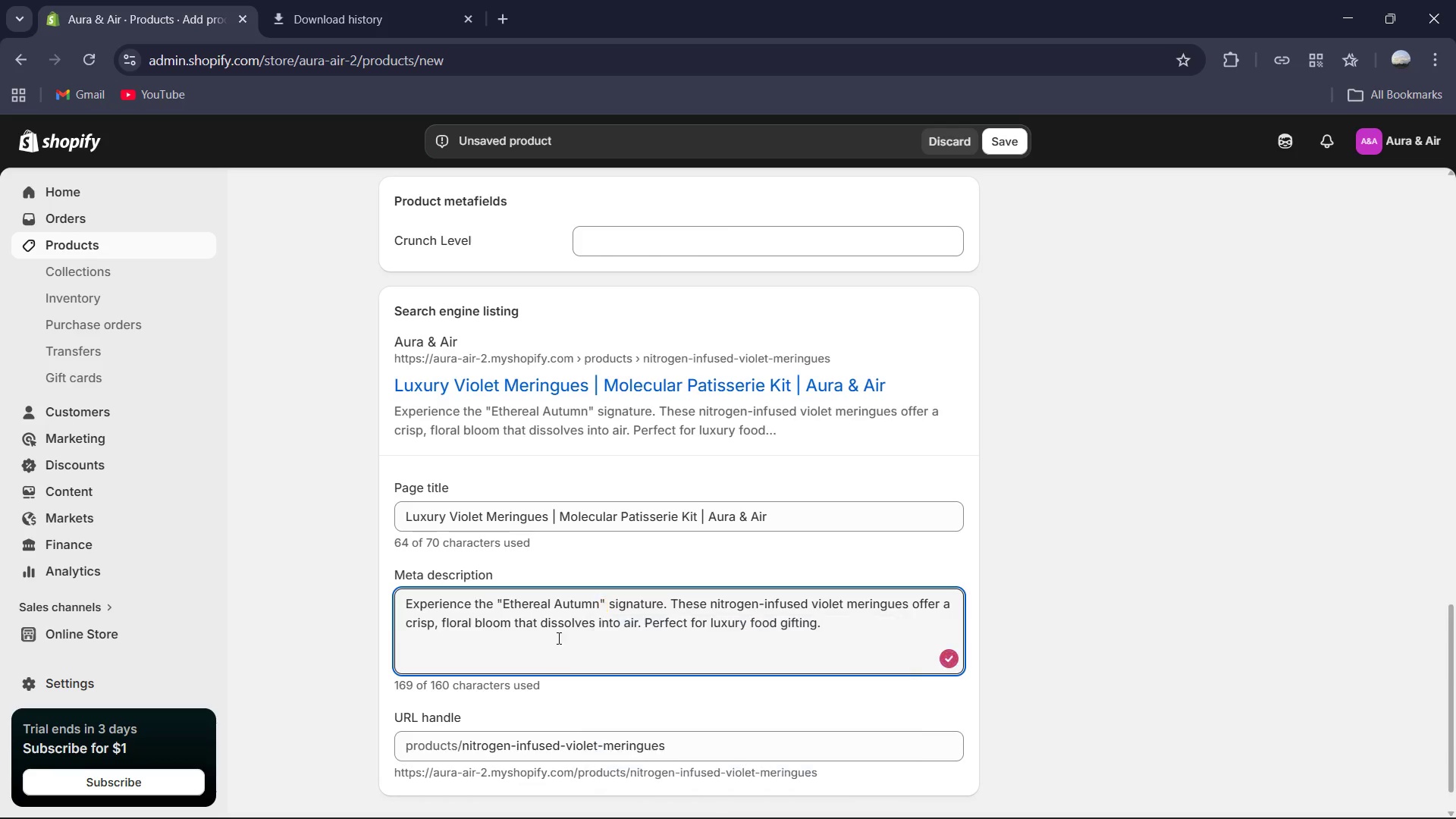 
left_click([557, 641])
 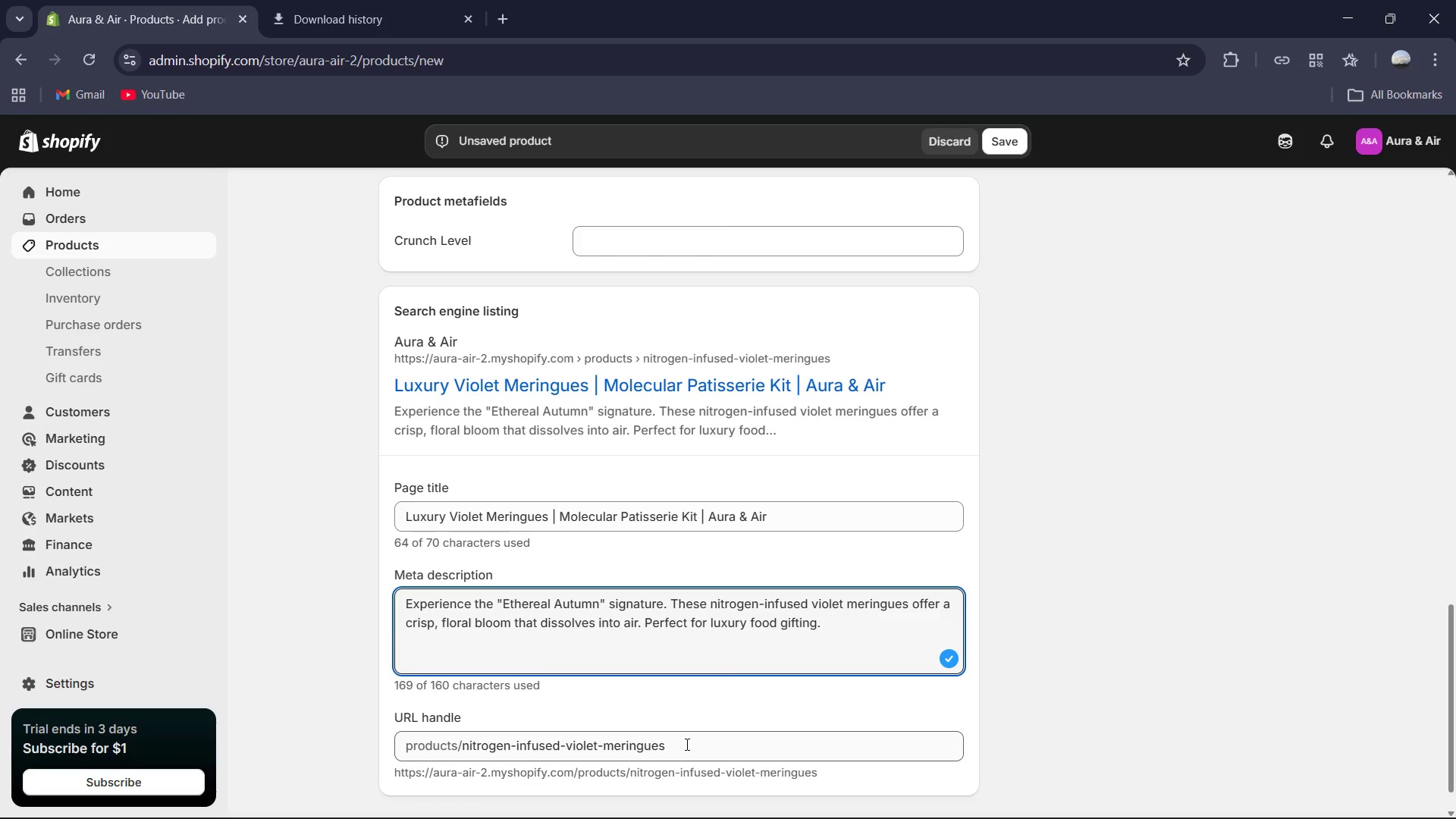 
wait(9.11)
 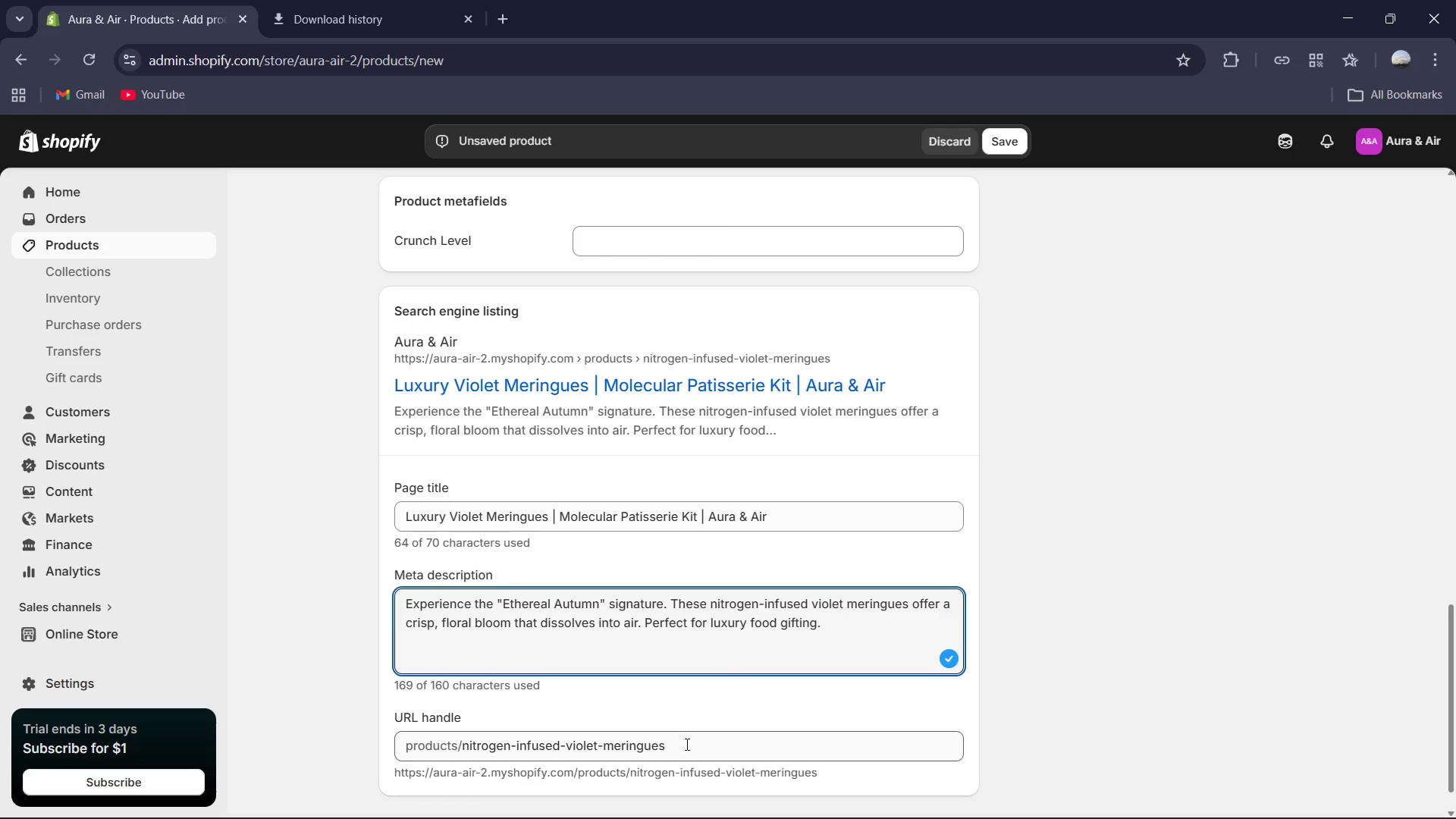 
scroll: coordinate [686, 741], scroll_direction: down, amount: 1.0
 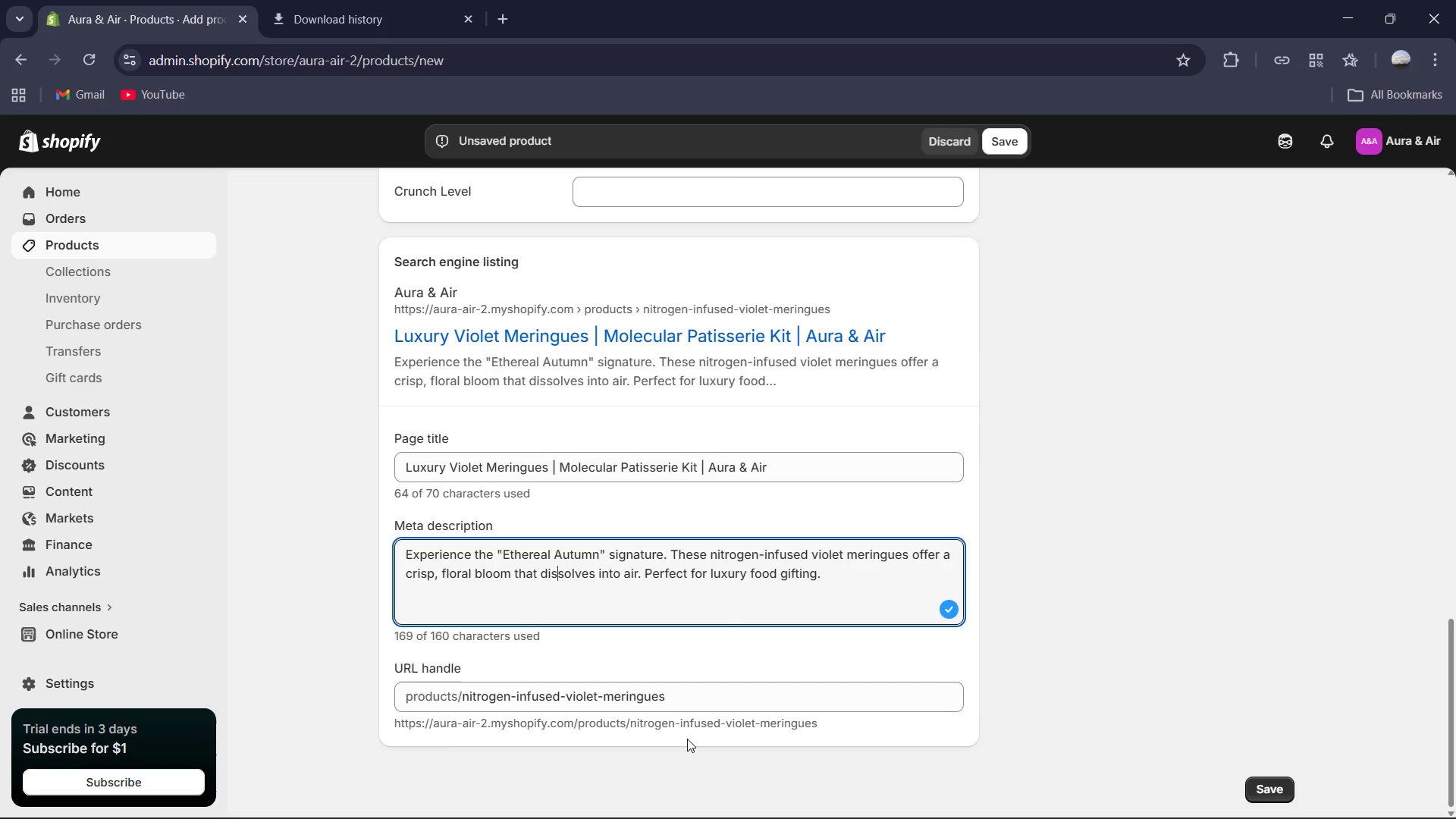 
wait(8.19)
 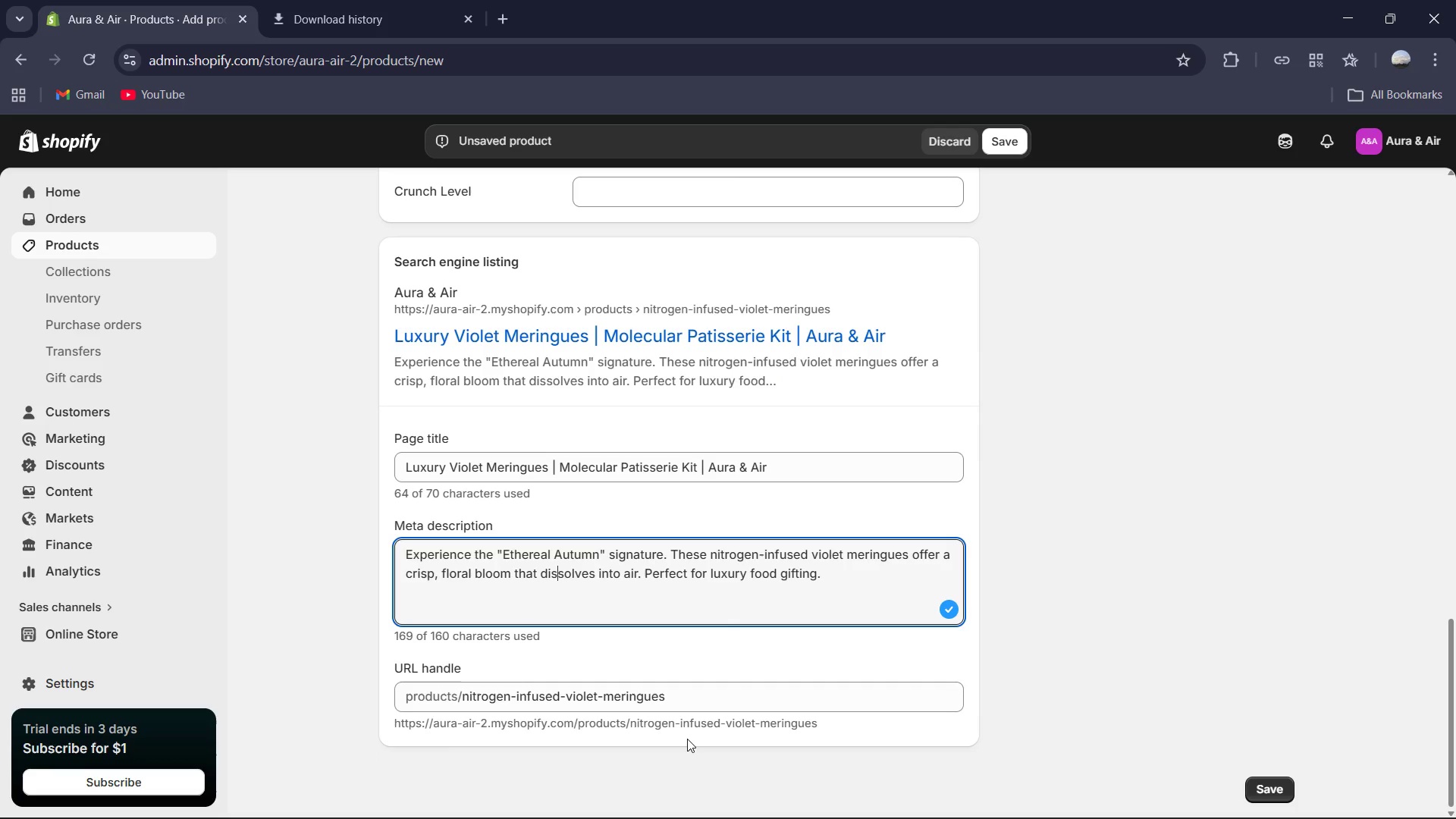 
scroll: coordinate [723, 742], scroll_direction: up, amount: 15.0
 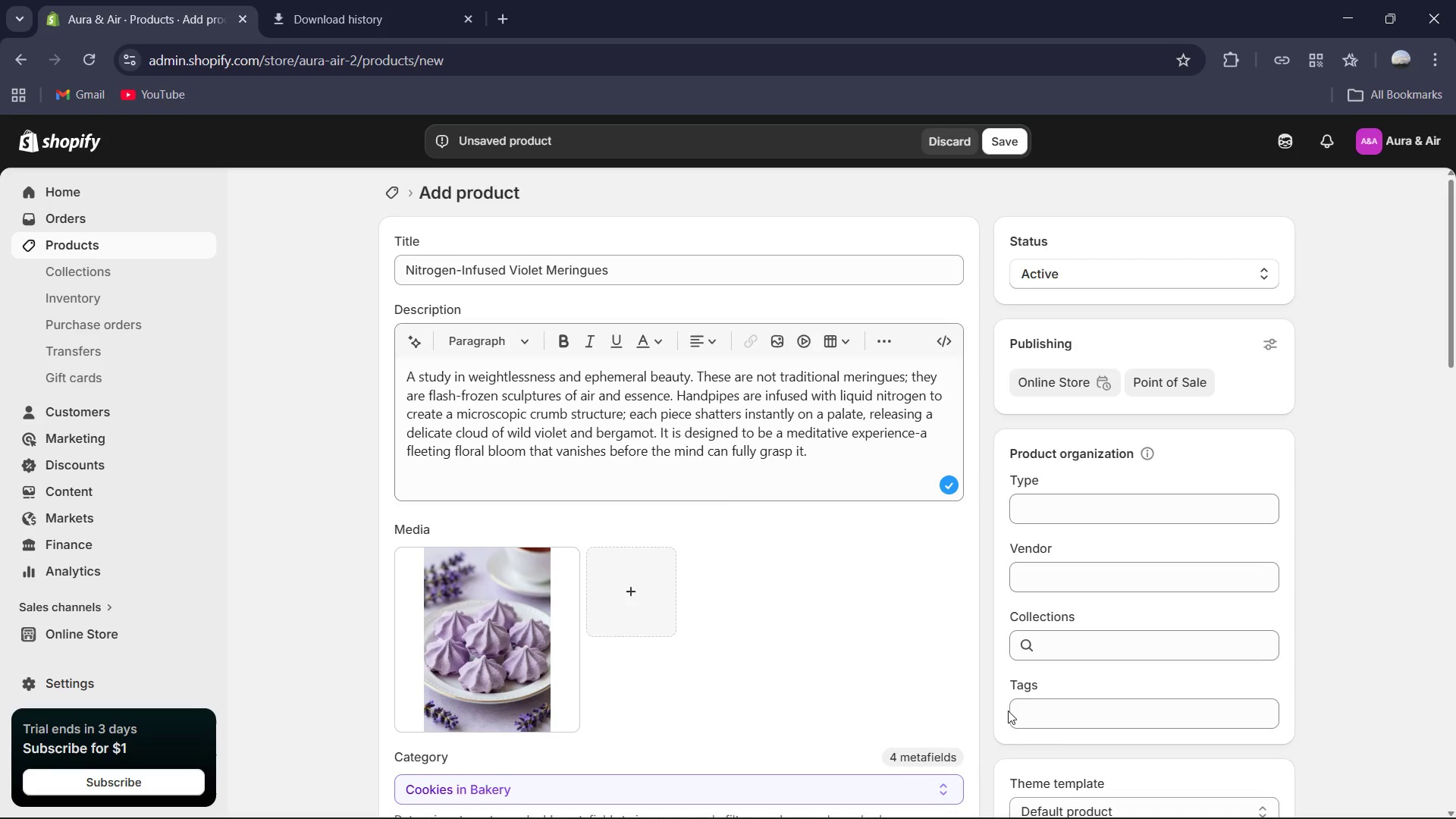 
left_click_drag(start_coordinate=[1334, 712], to_coordinate=[1354, 708])
 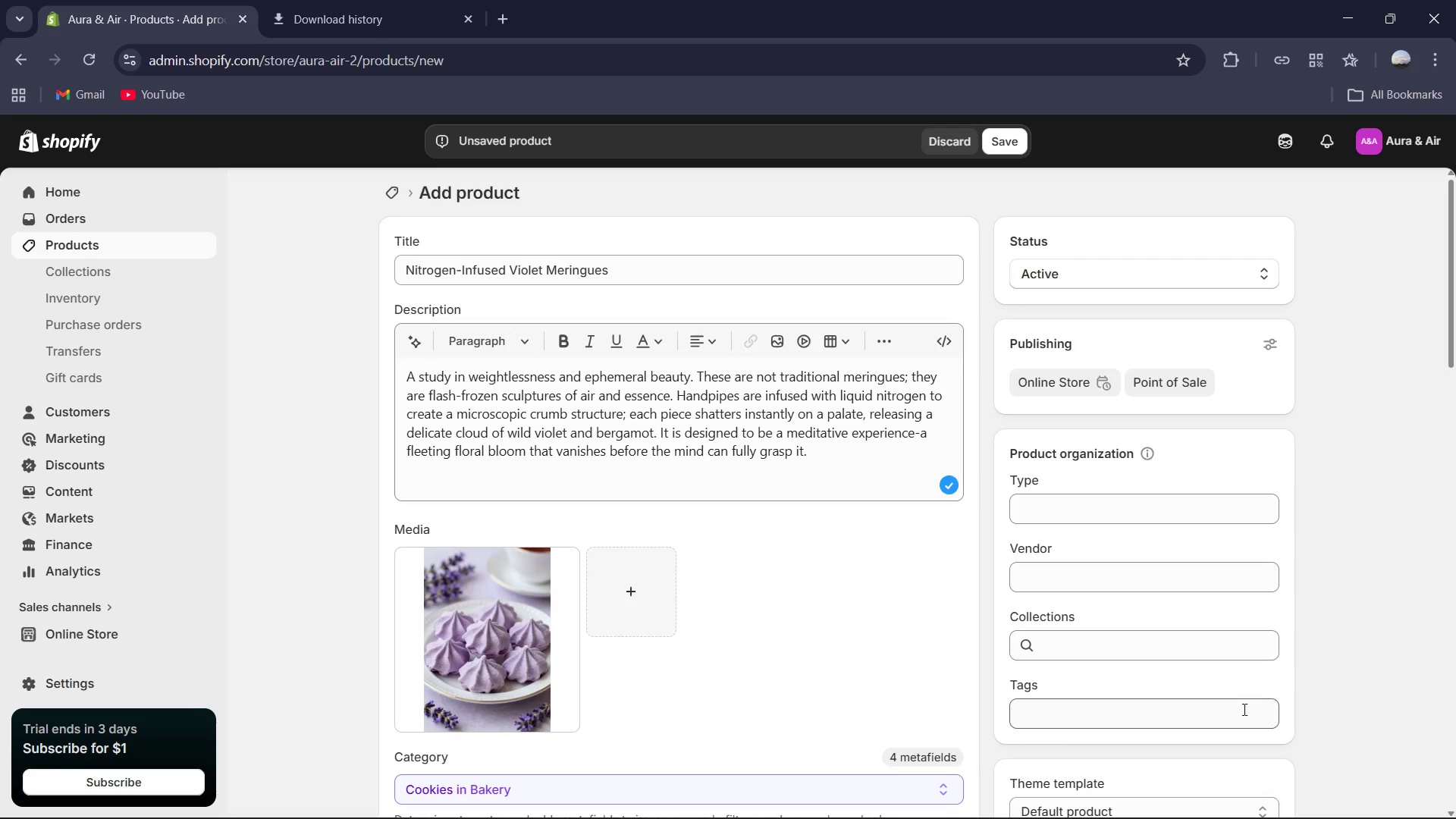 
left_click([1242, 710])
 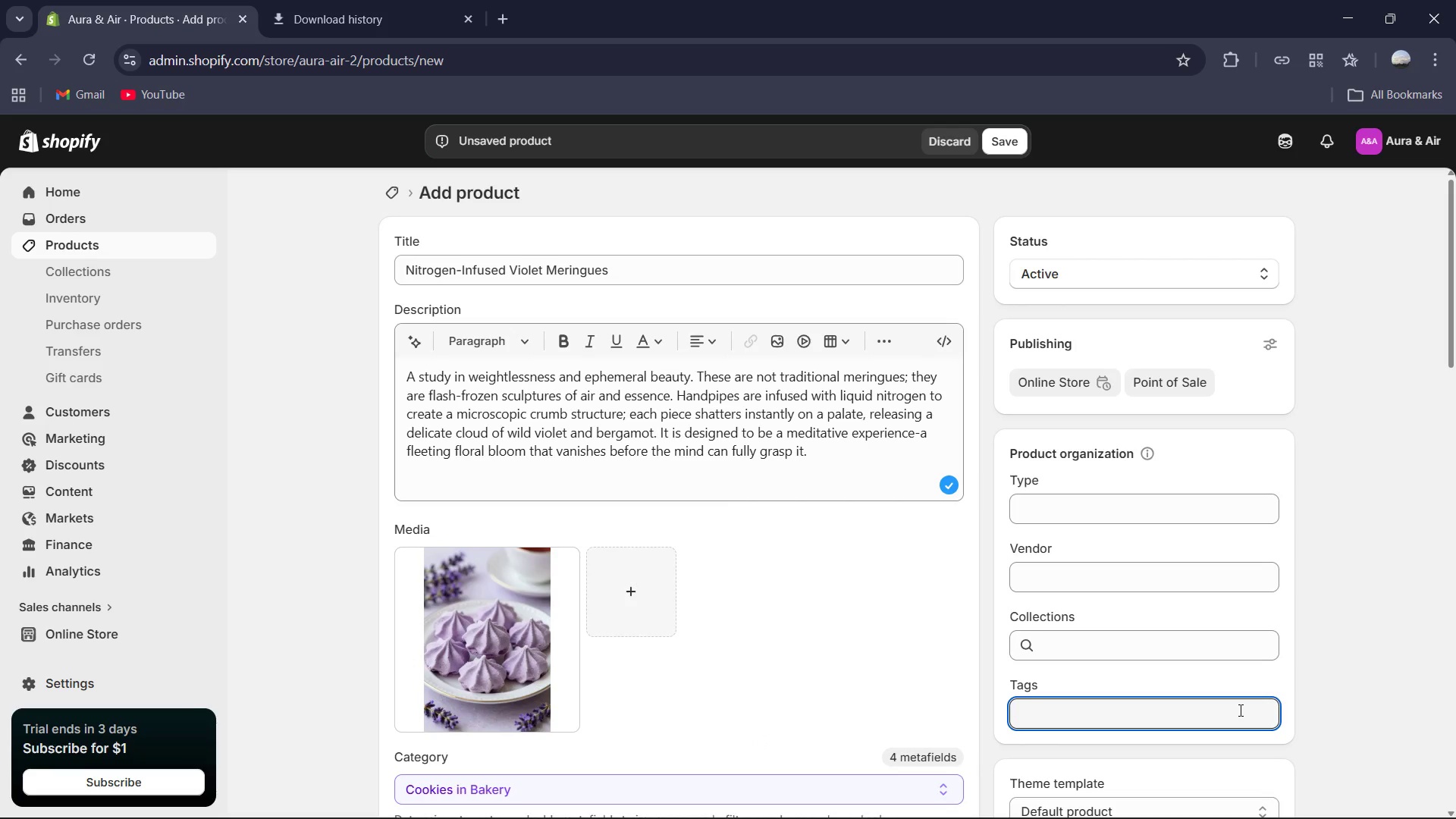 
type(Texture:crisp)
 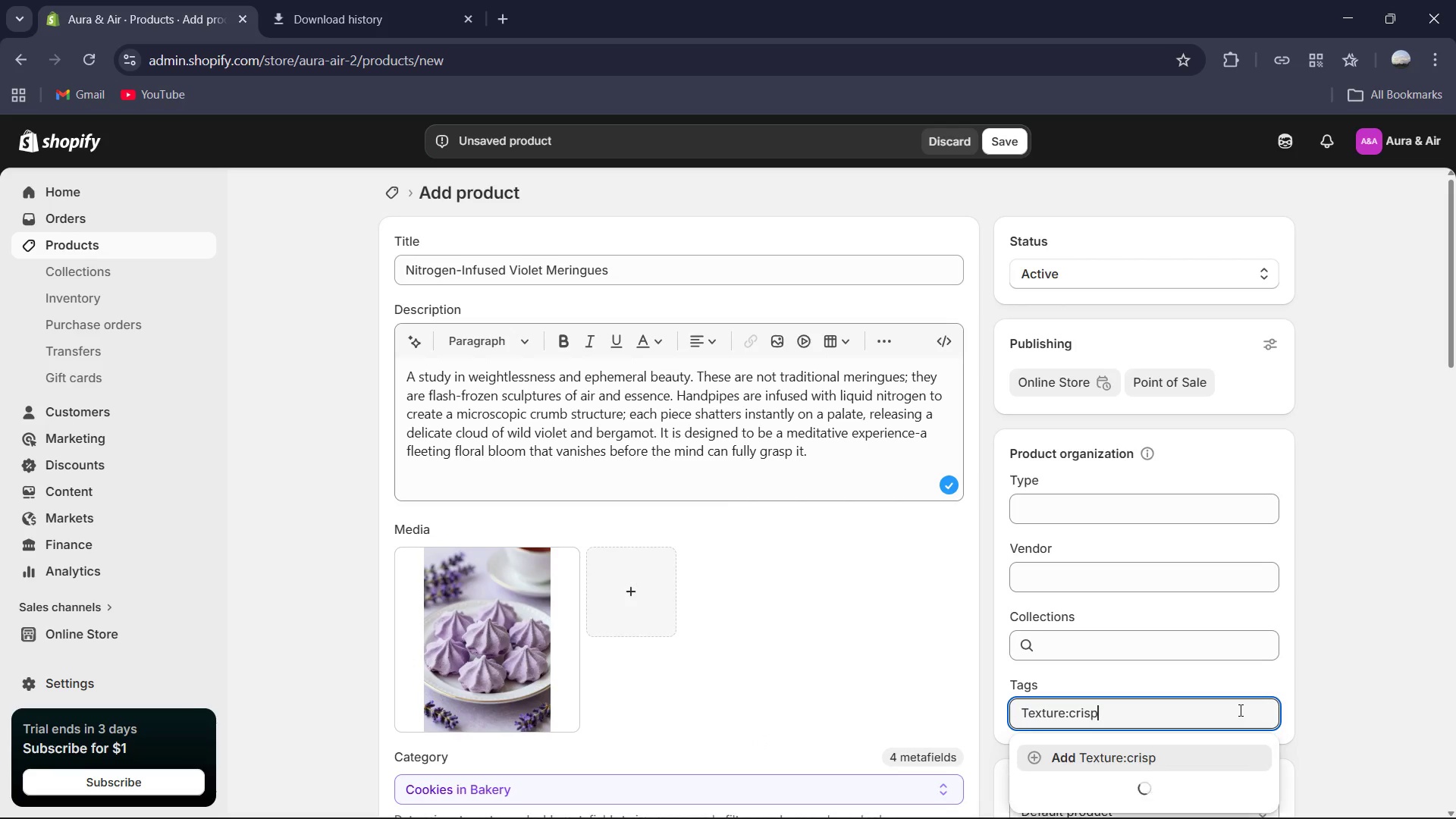 
key(Enter)
 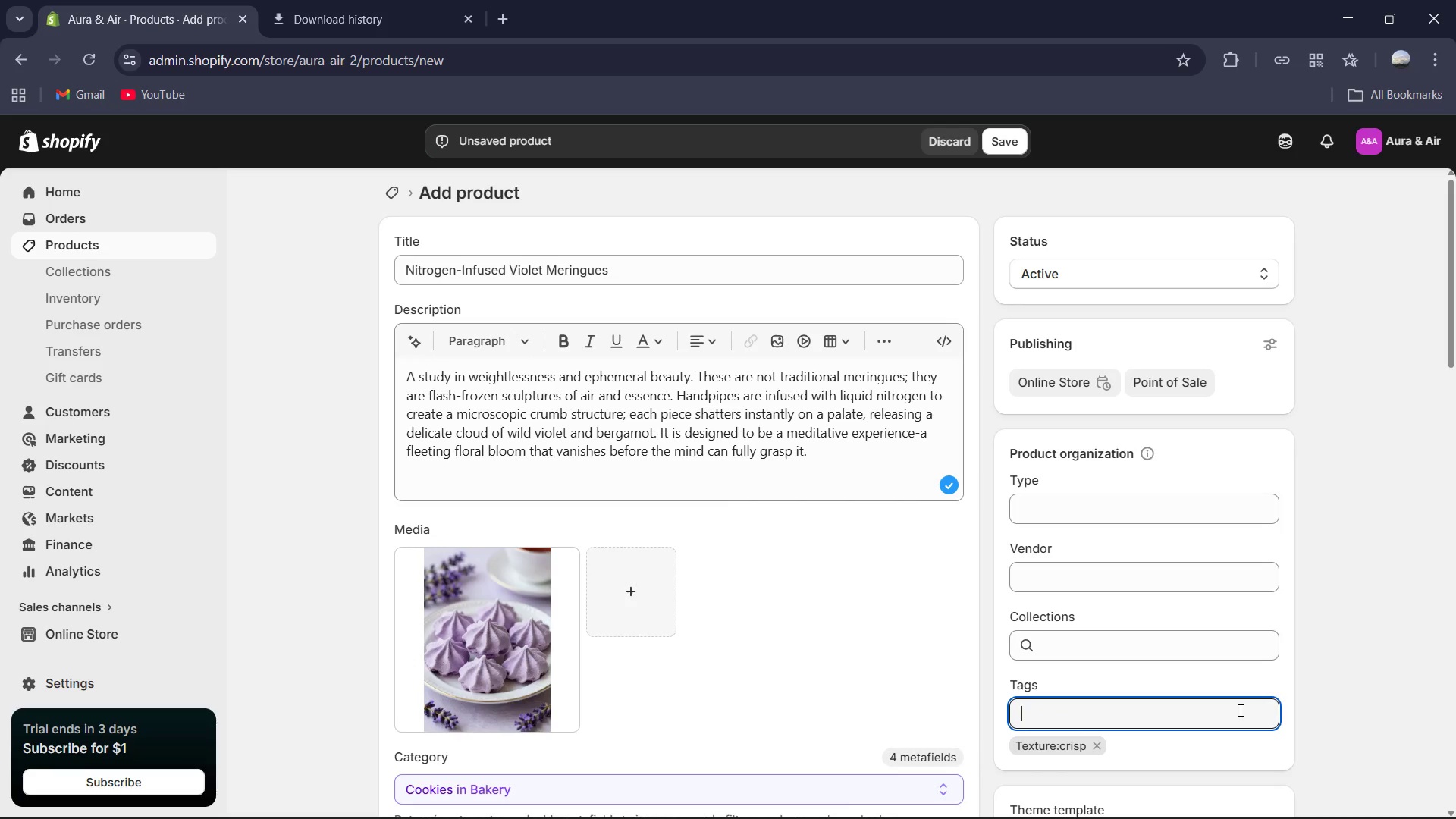 
type(Mood:calm)
 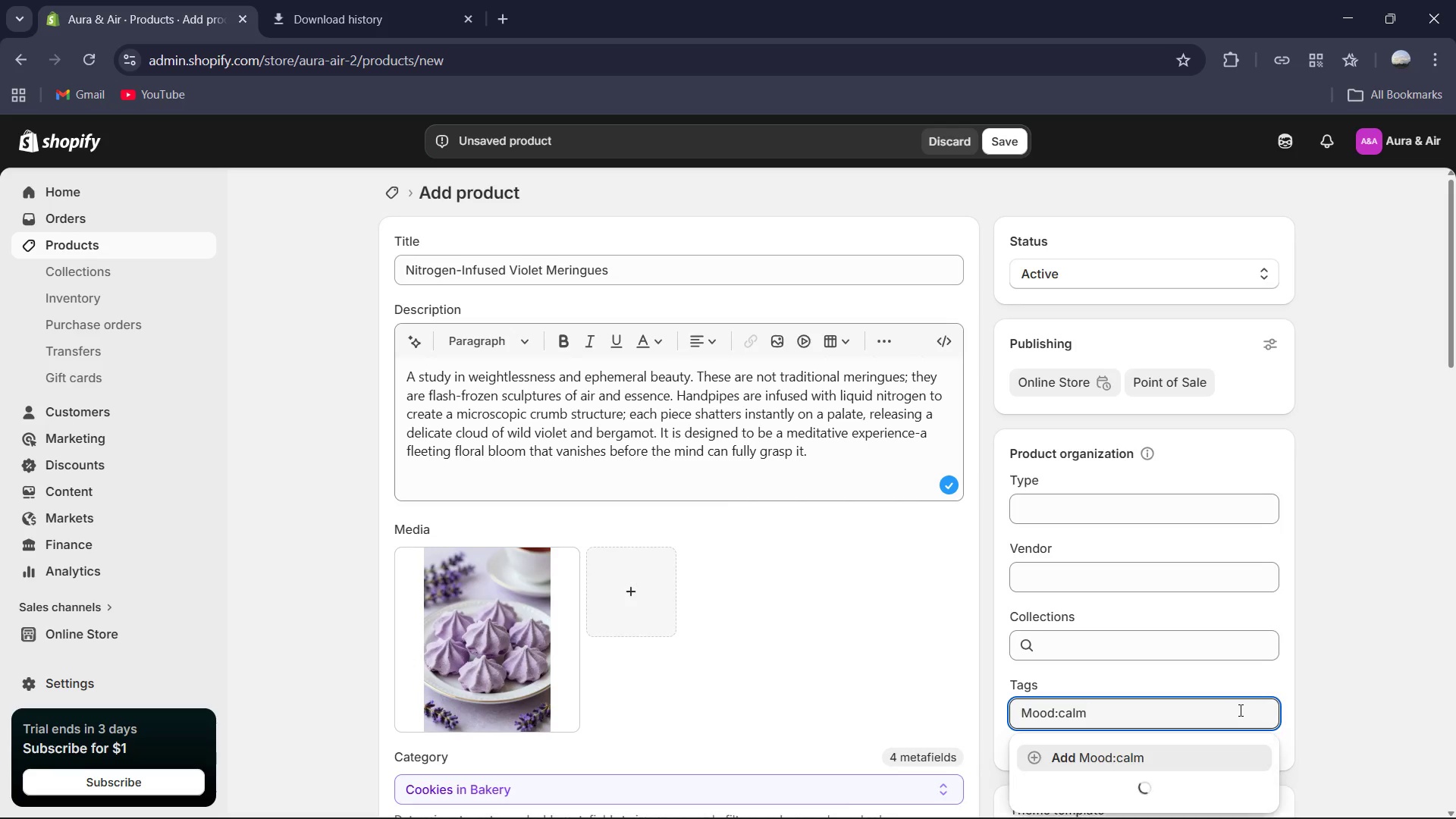 
key(Enter)
 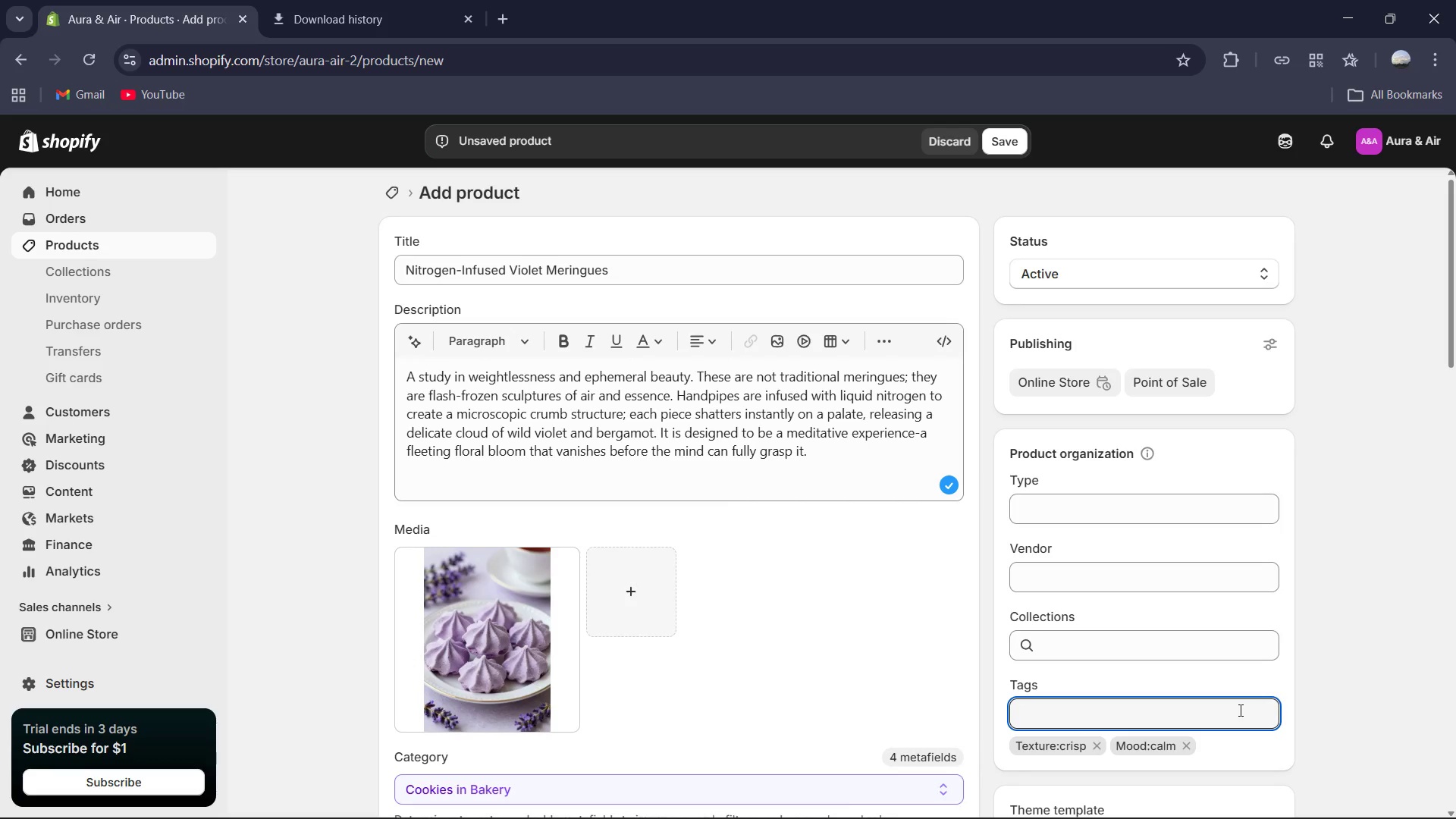 
type(Collect)
key(Backspace)
type(y)
key(Backspace)
type(tion:ethern)
key(Backspace)
type(eal )
key(Backspace)
type(-autumn)
 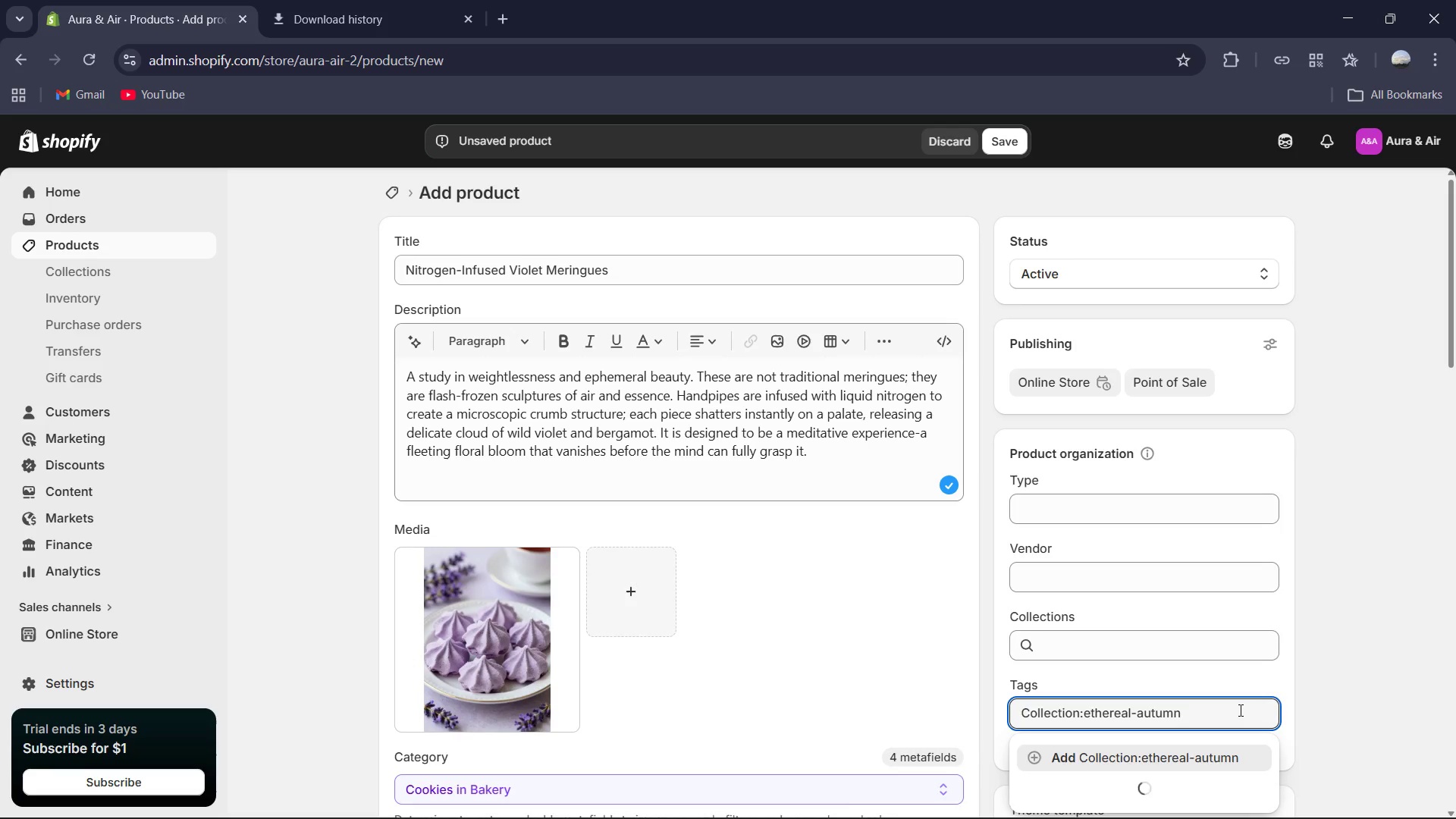 
wait(7.38)
 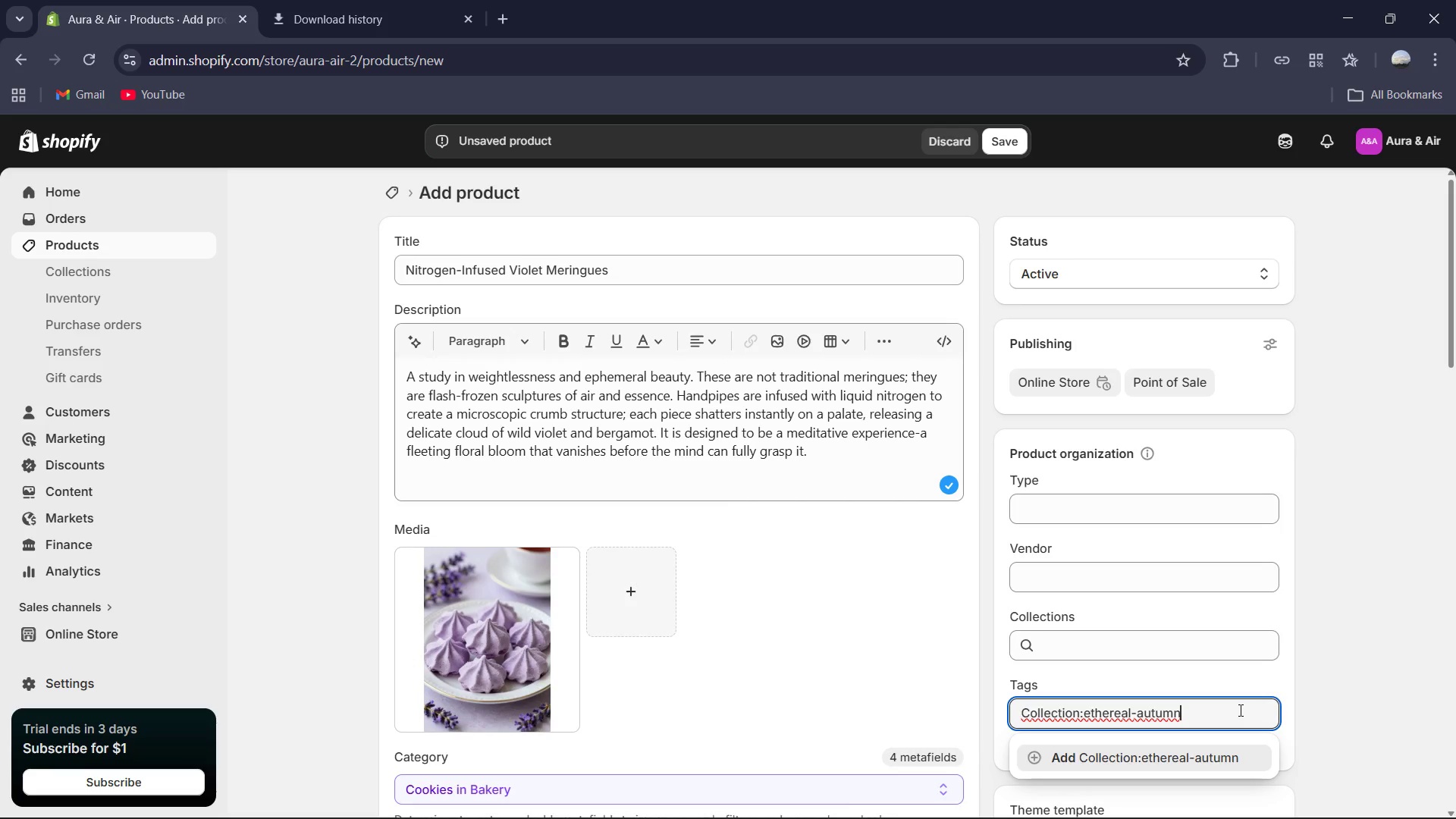 
hold_key(key=Enter, duration=0.34)
 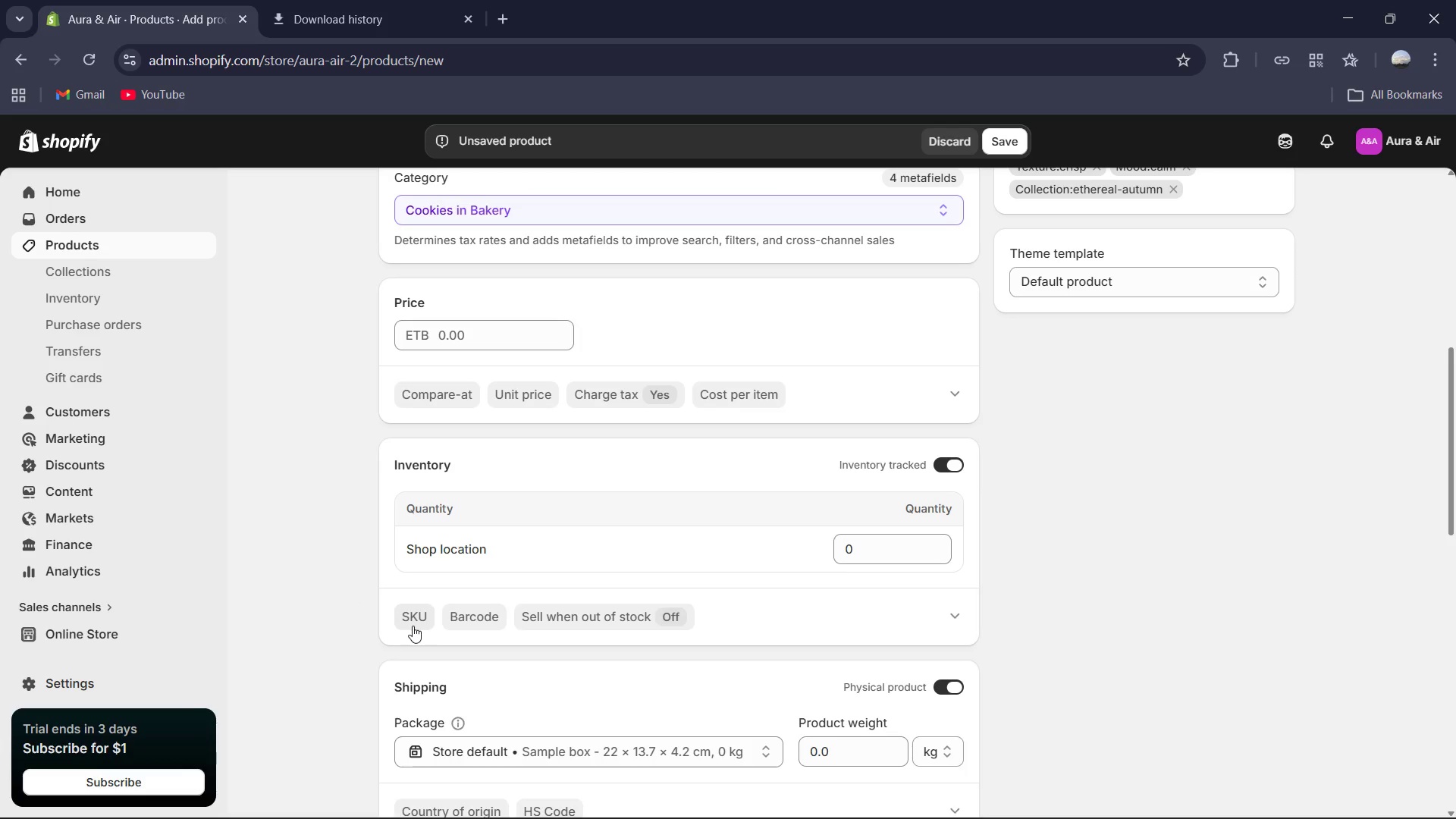 
wait(18.81)
 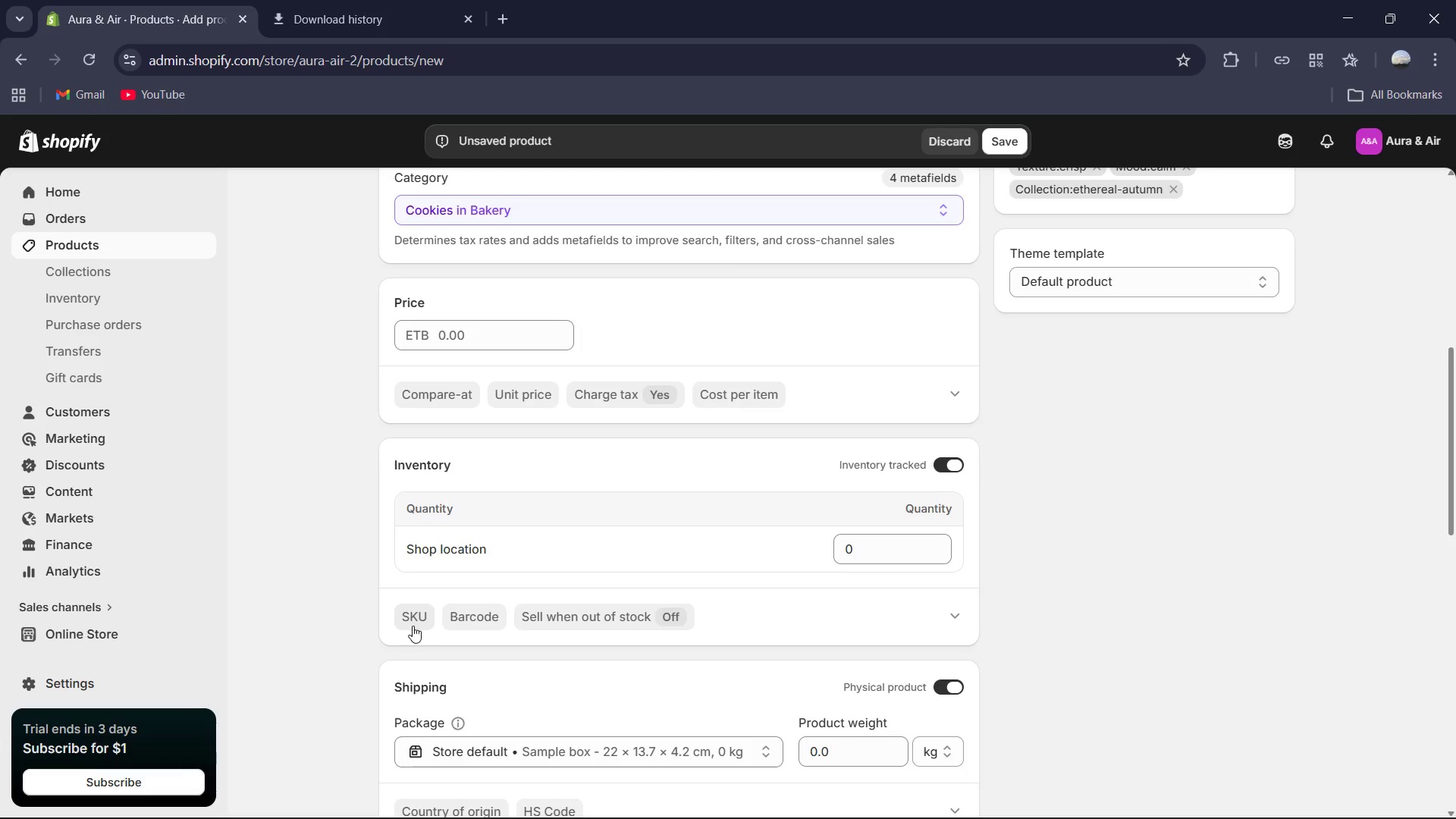 
left_click([477, 618])
 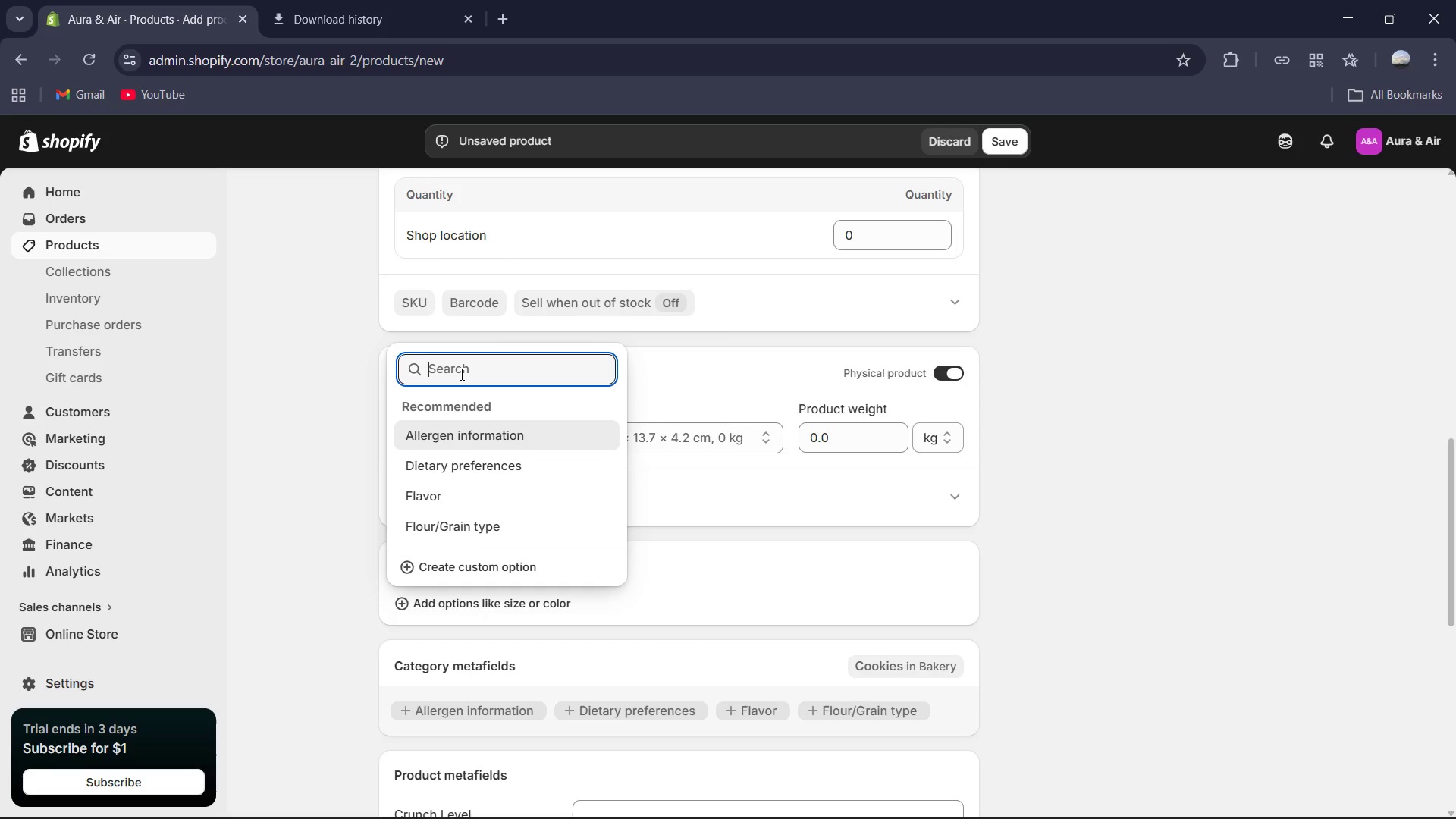 
wait(5.25)
 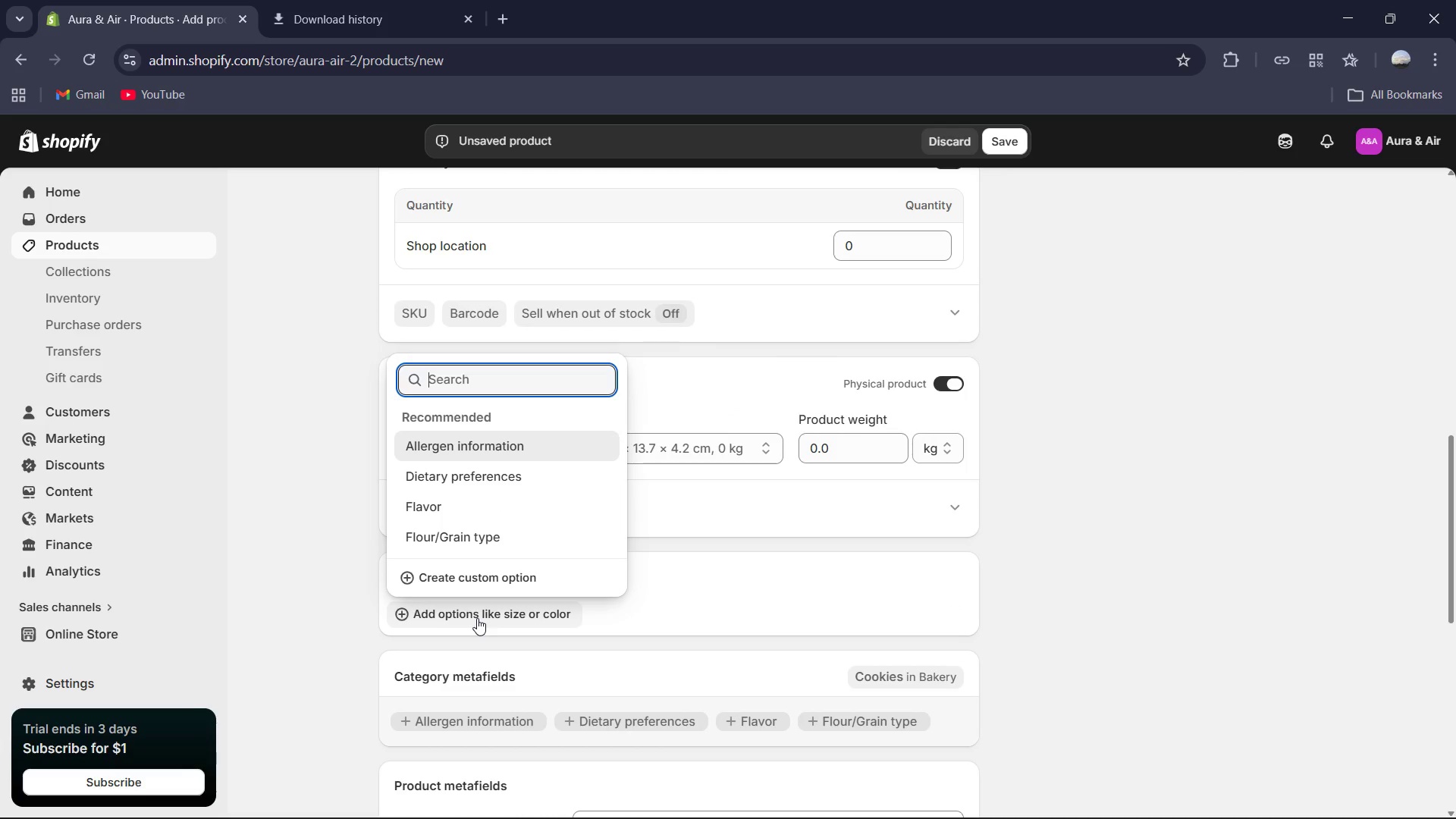 
key(Shift+E)
 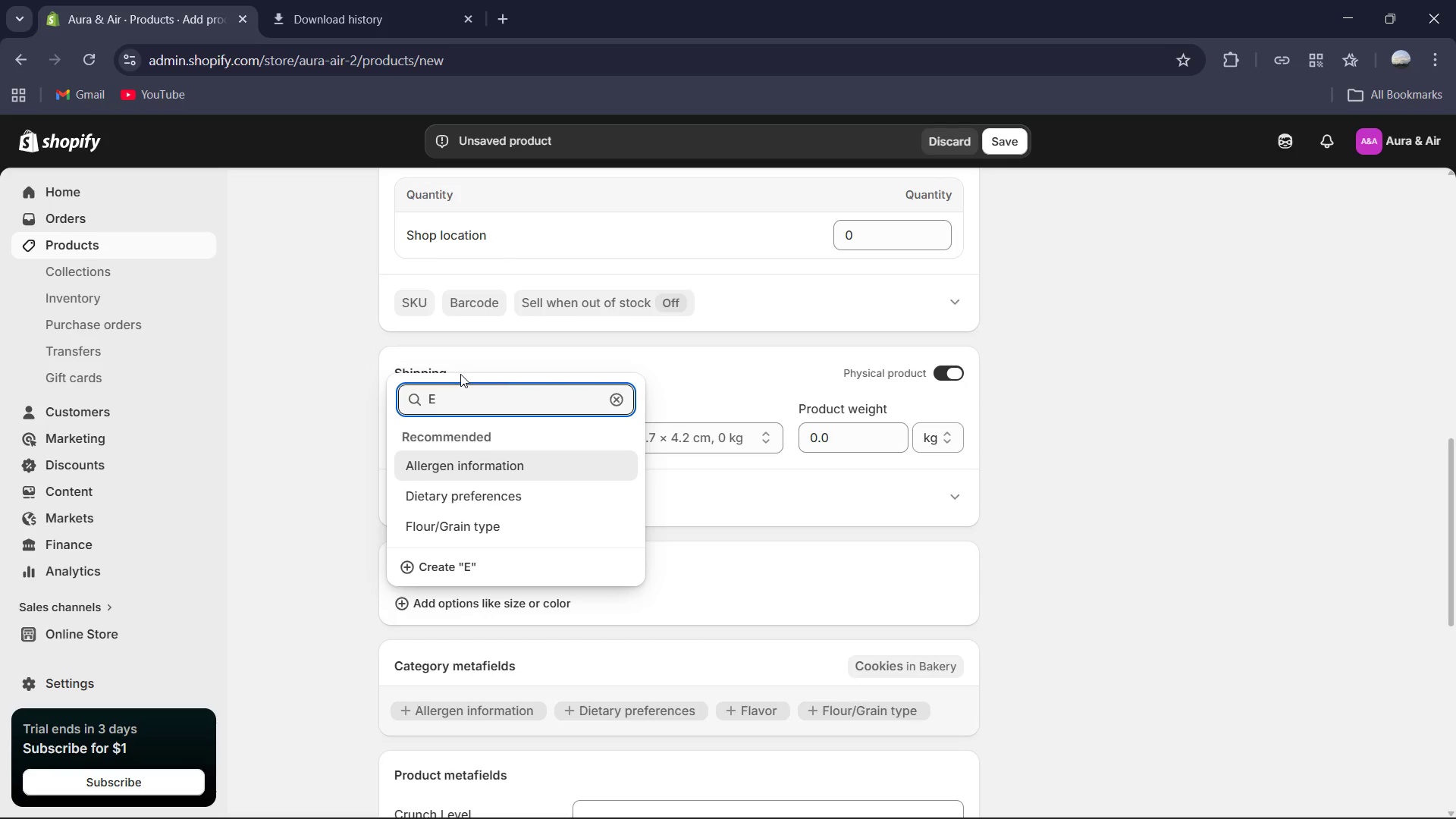 
wait(5.59)
 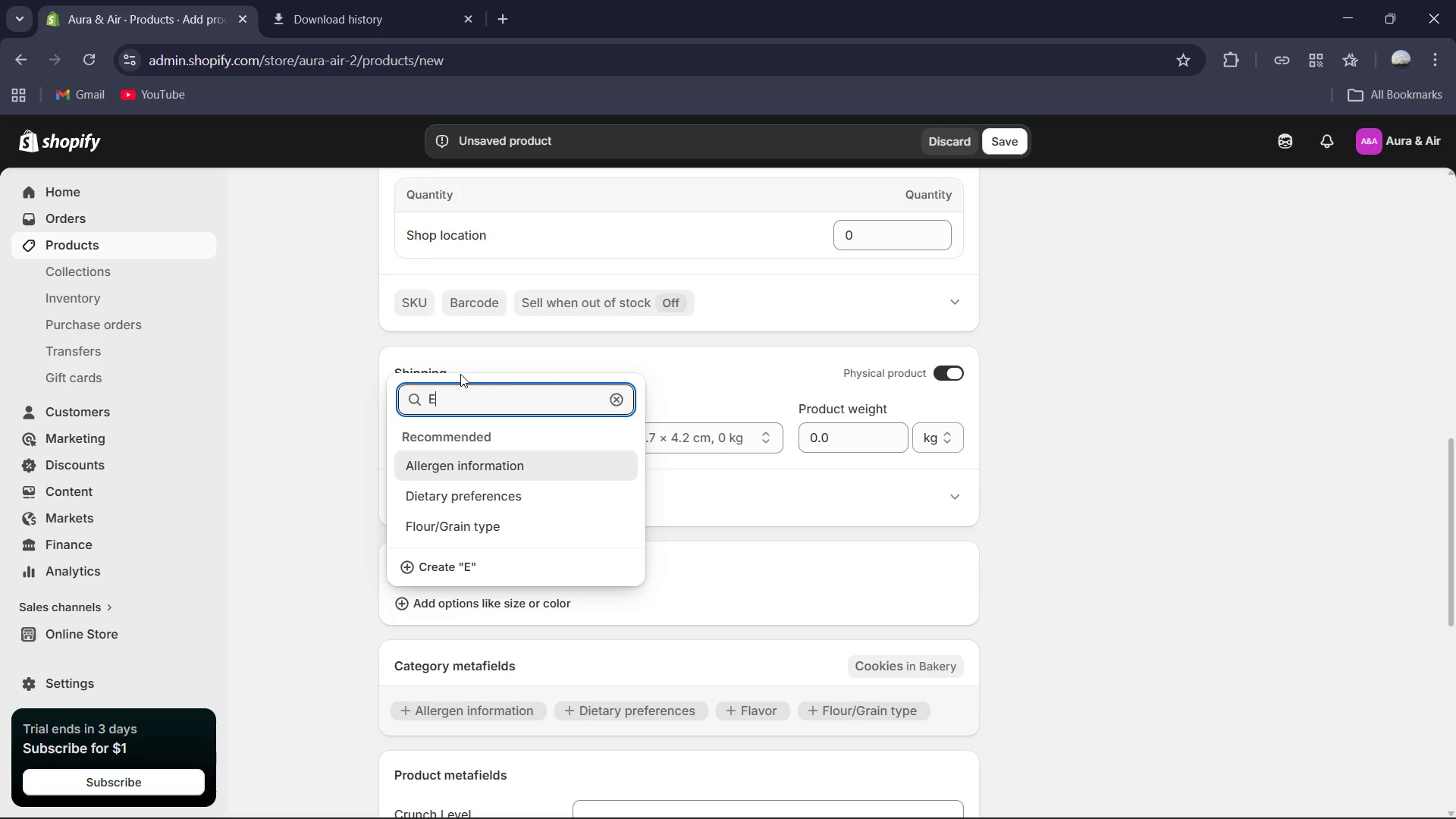 
type(xperience Type )
 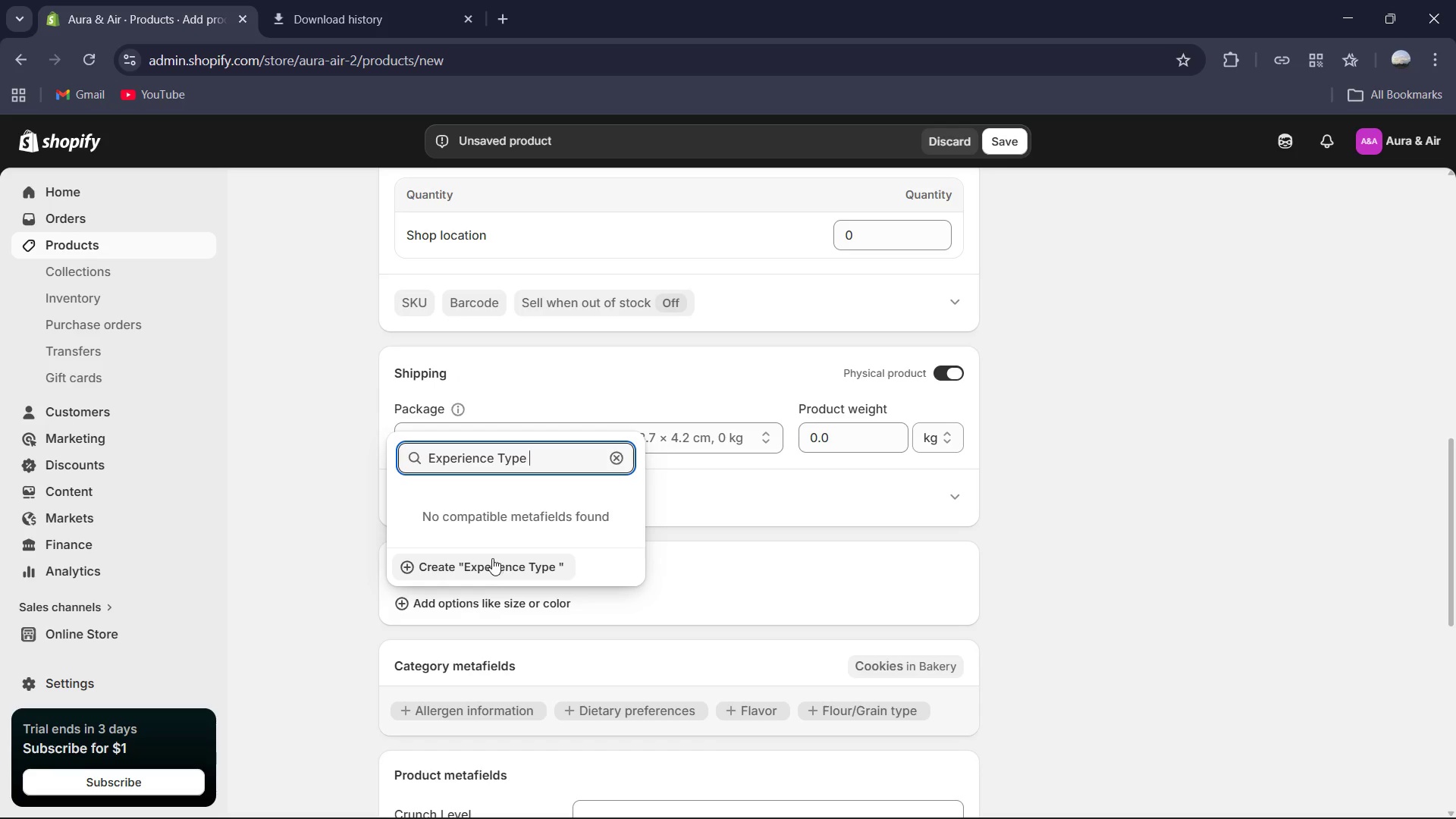 
left_click([493, 566])
 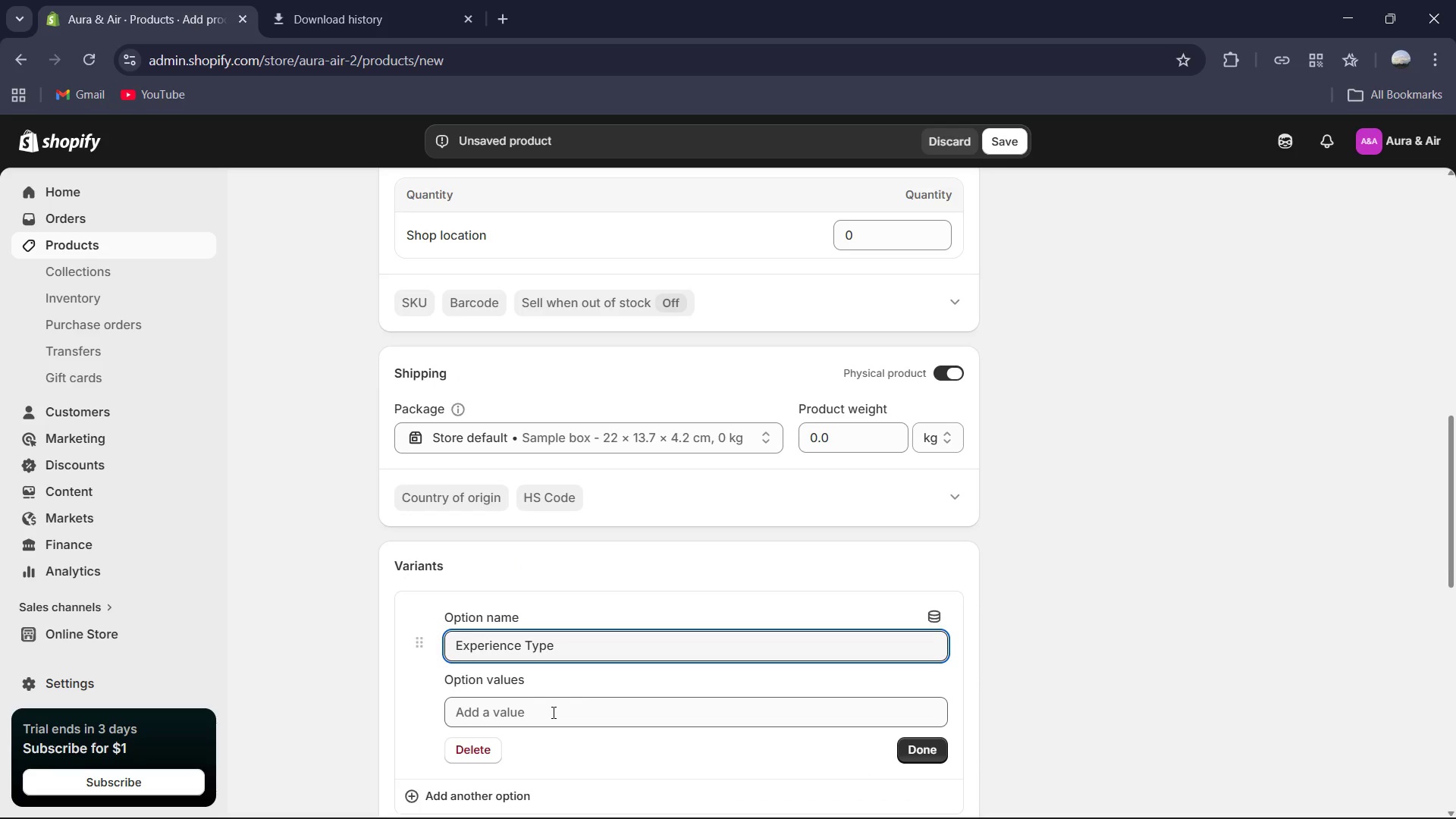 
left_click([552, 712])
 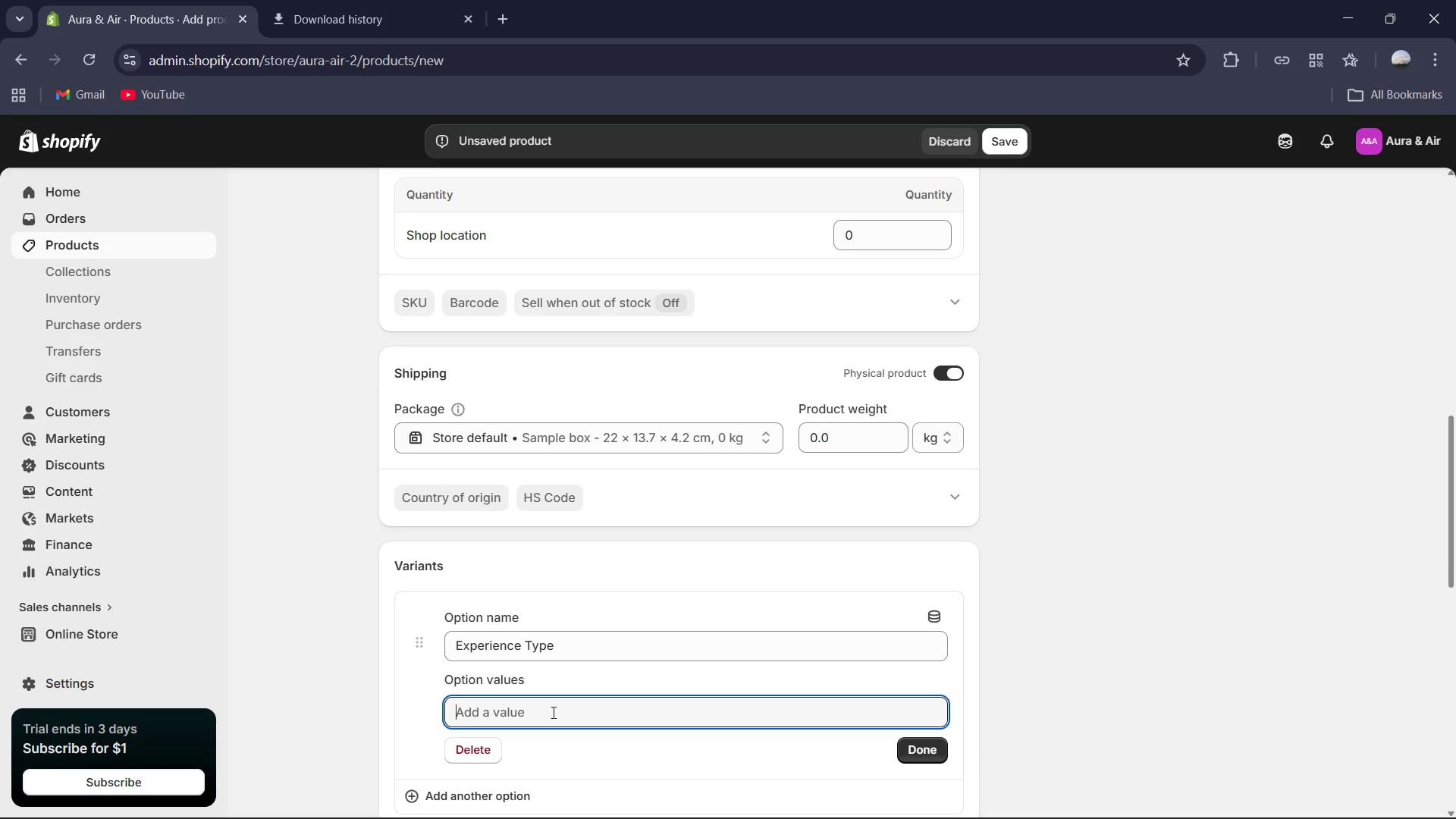 
type(Standard)
 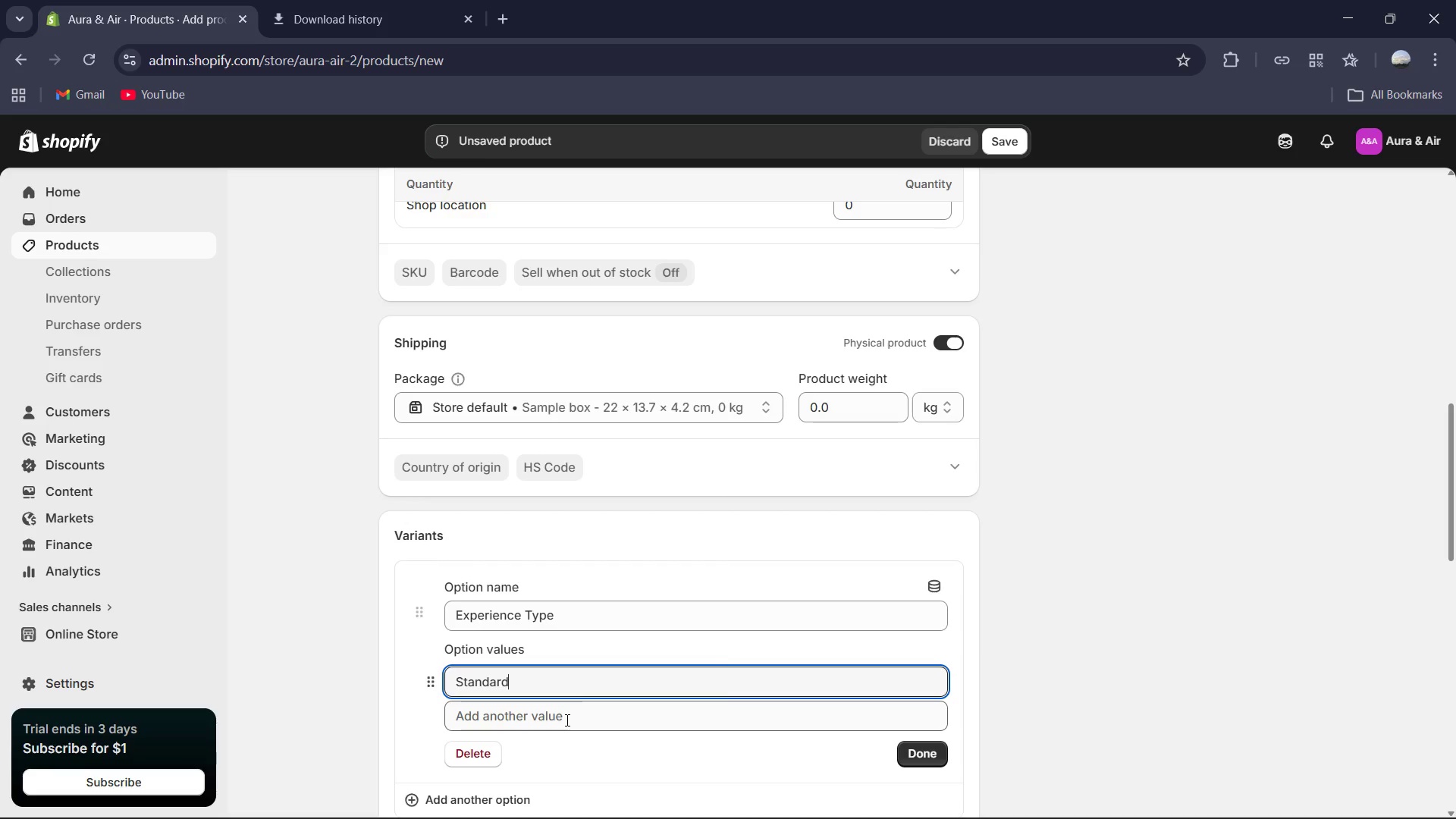 
wait(5.99)
 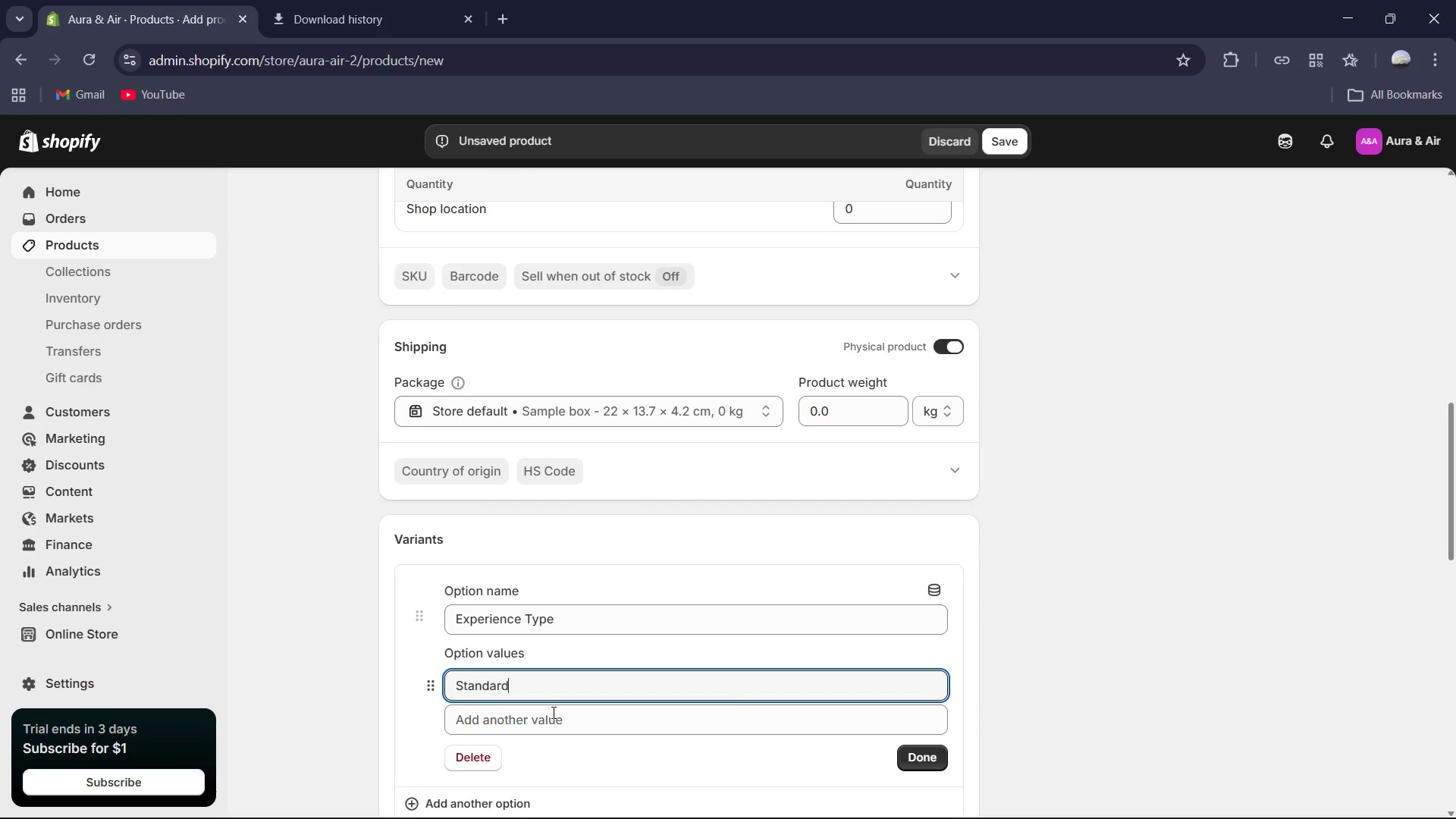 
left_click([535, 721])
 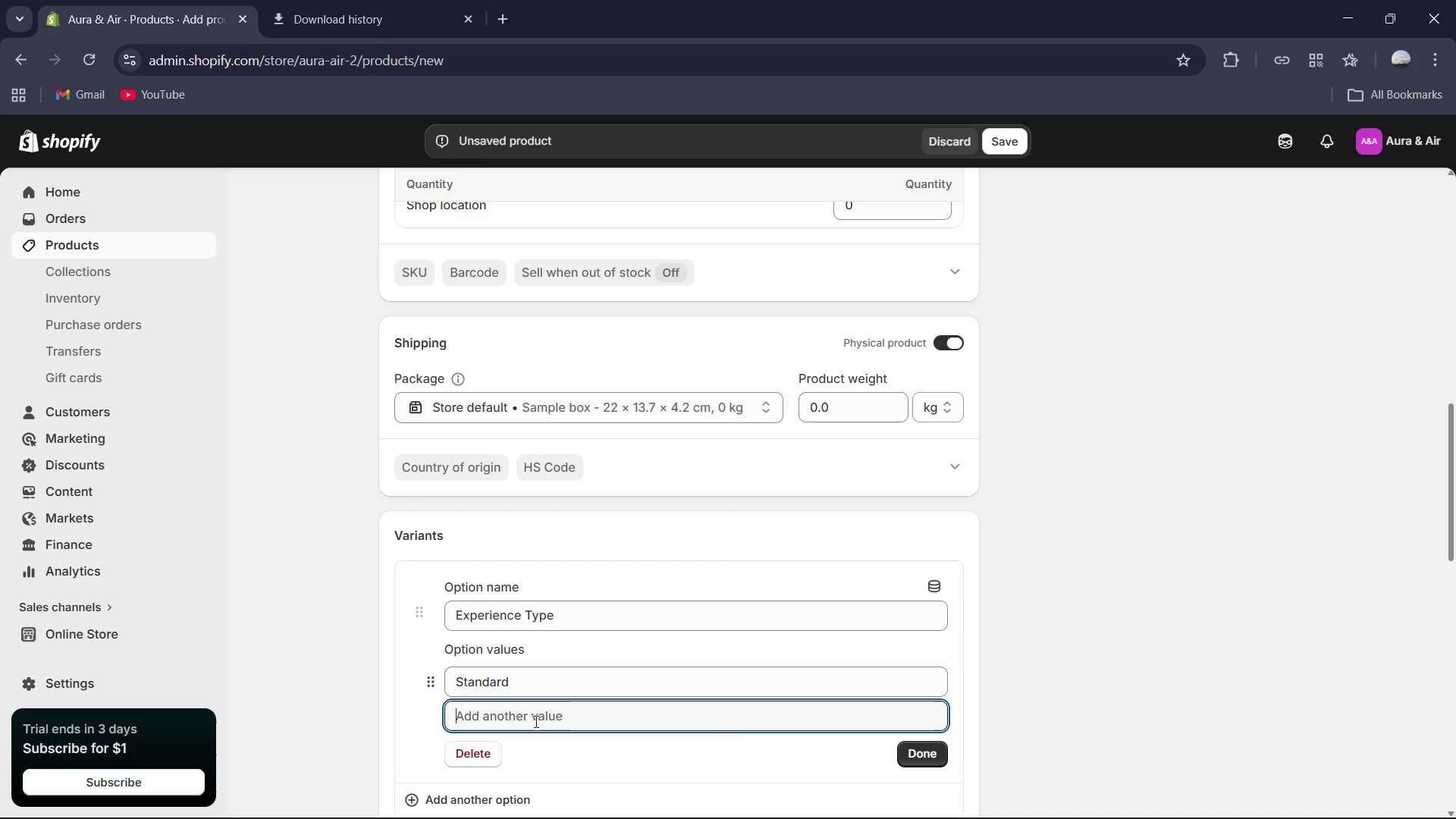 
type(Gift Ritual)
 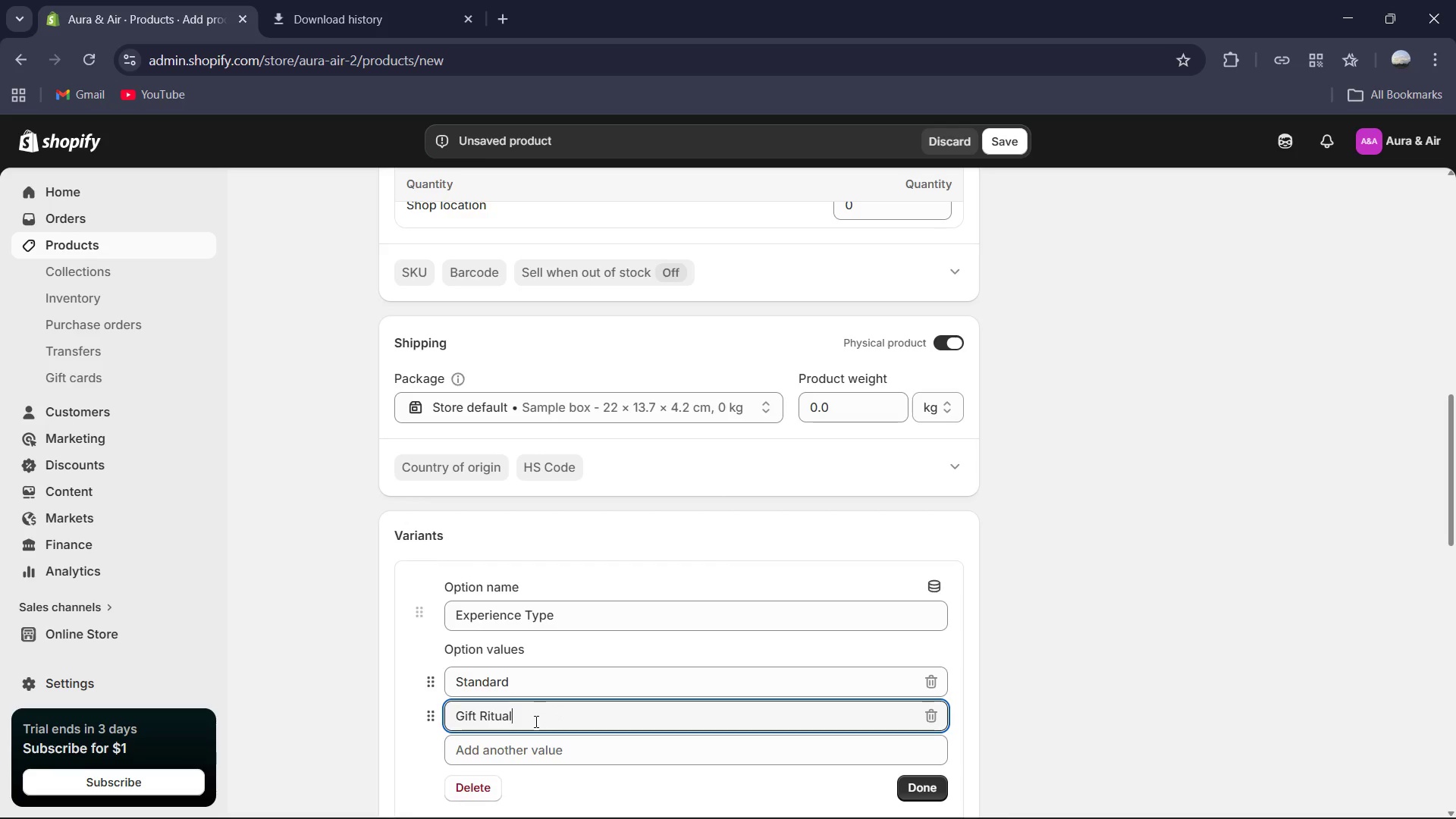 
left_click([934, 791])
 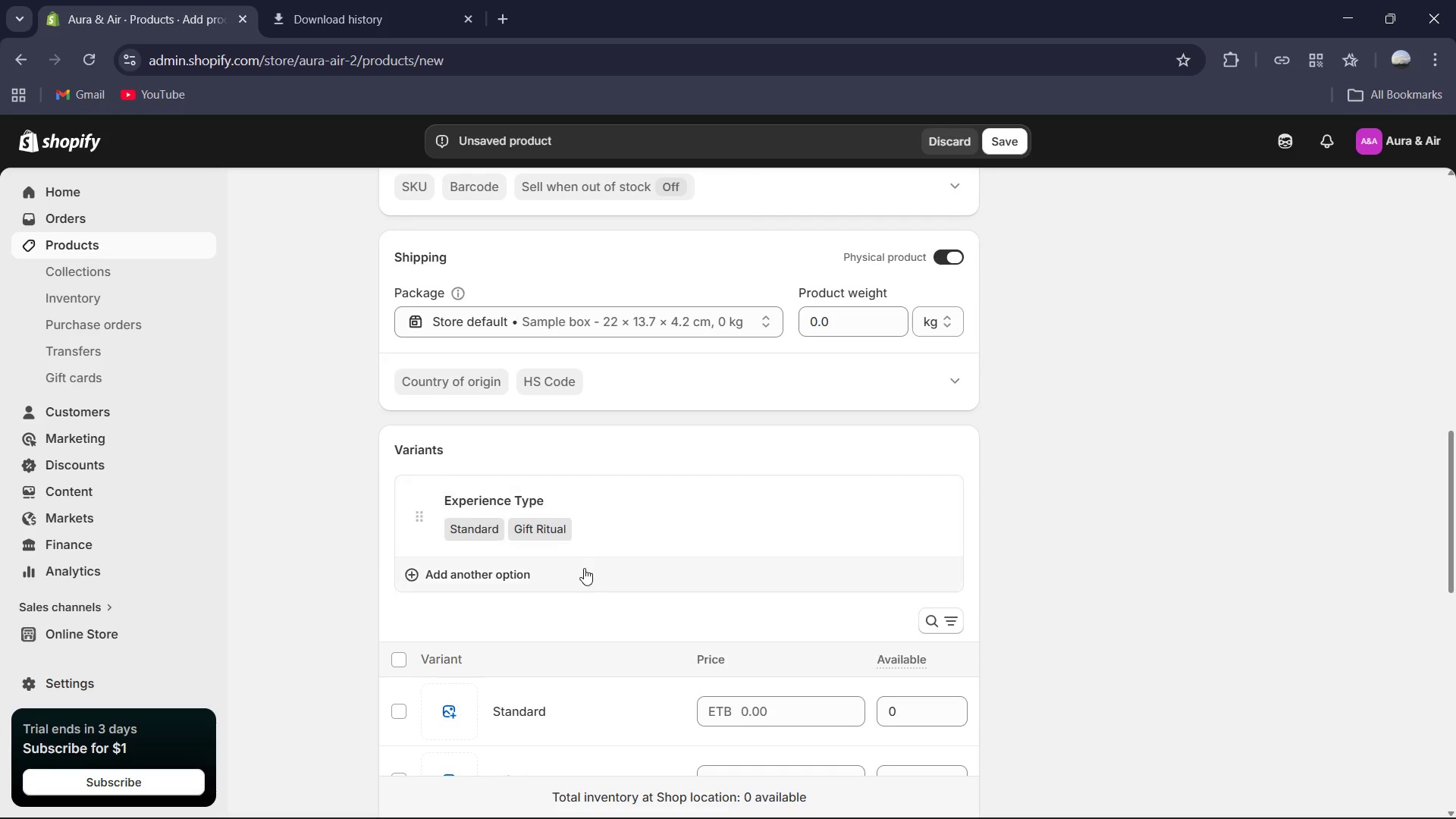 
left_click([572, 568])
 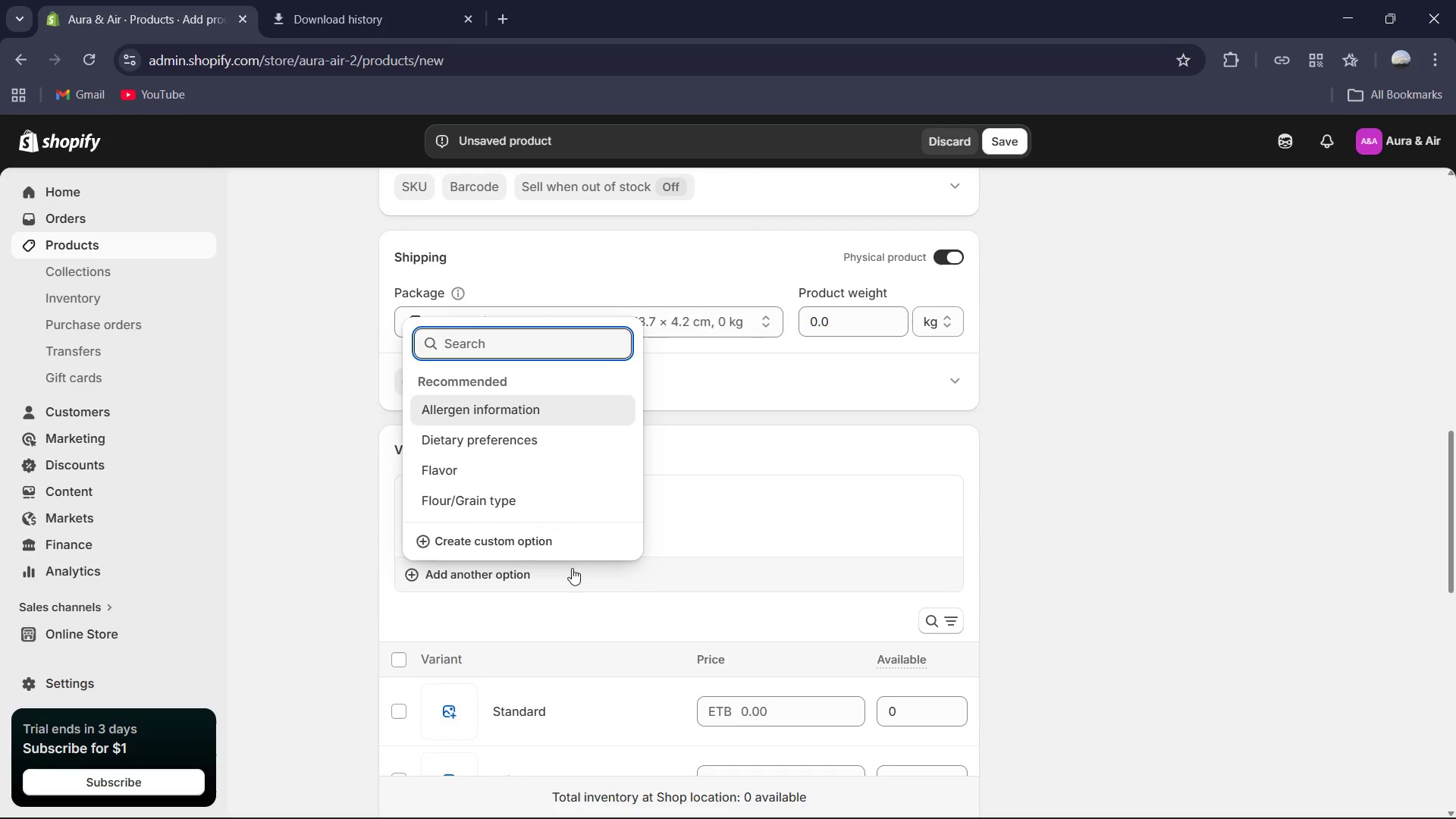 
type(Frequency)
 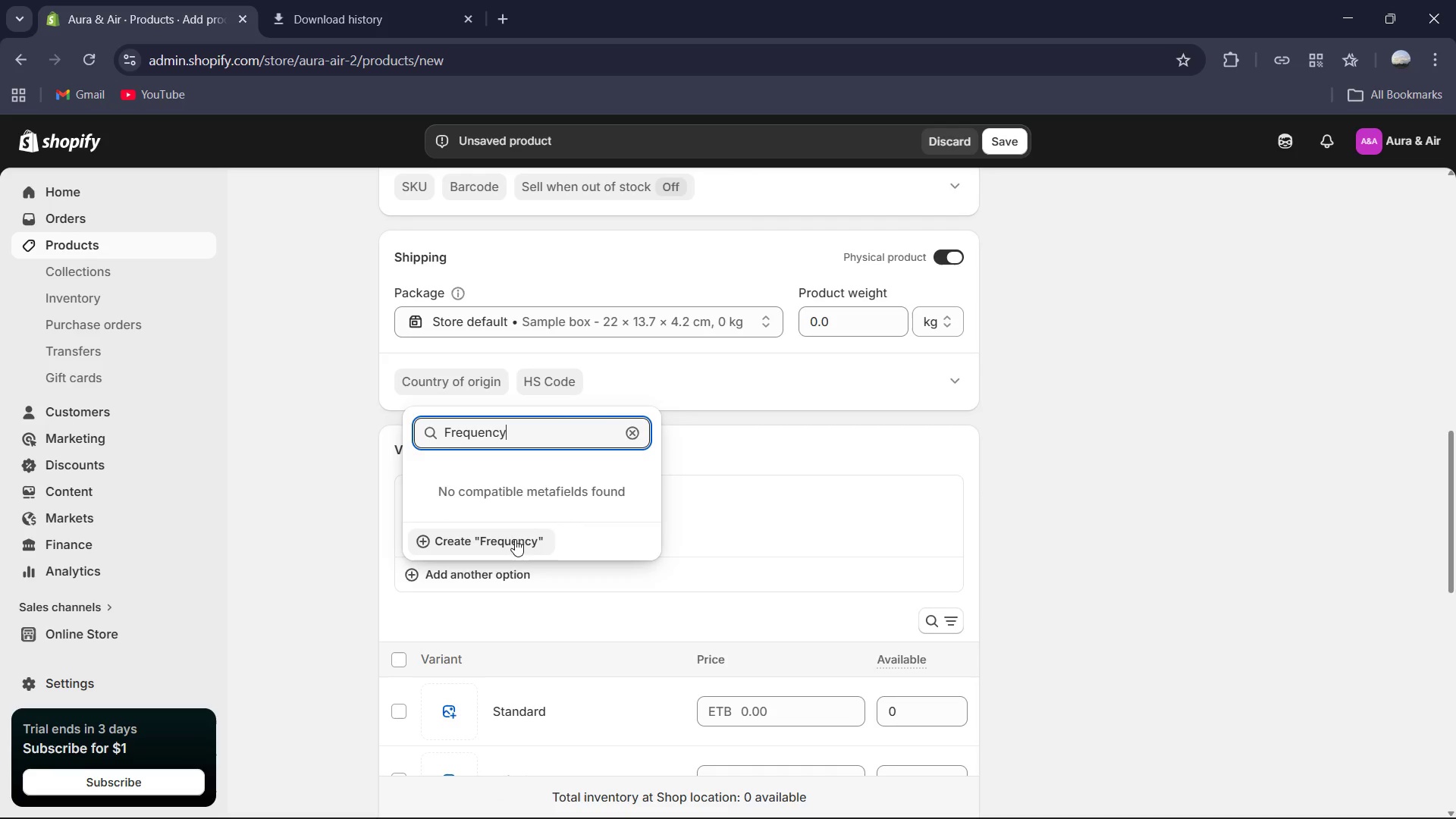 
left_click([511, 538])
 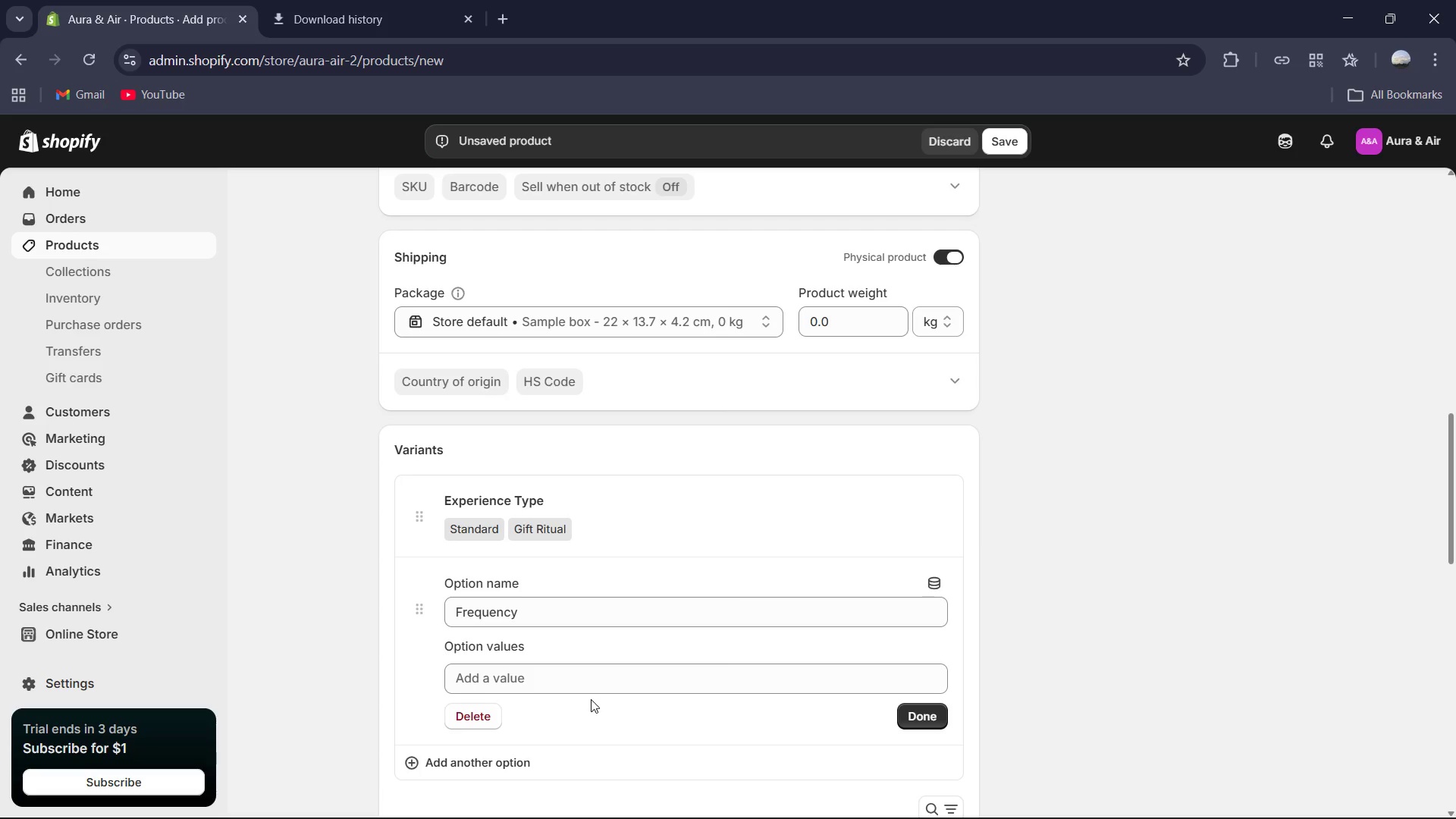 
left_click([584, 689])
 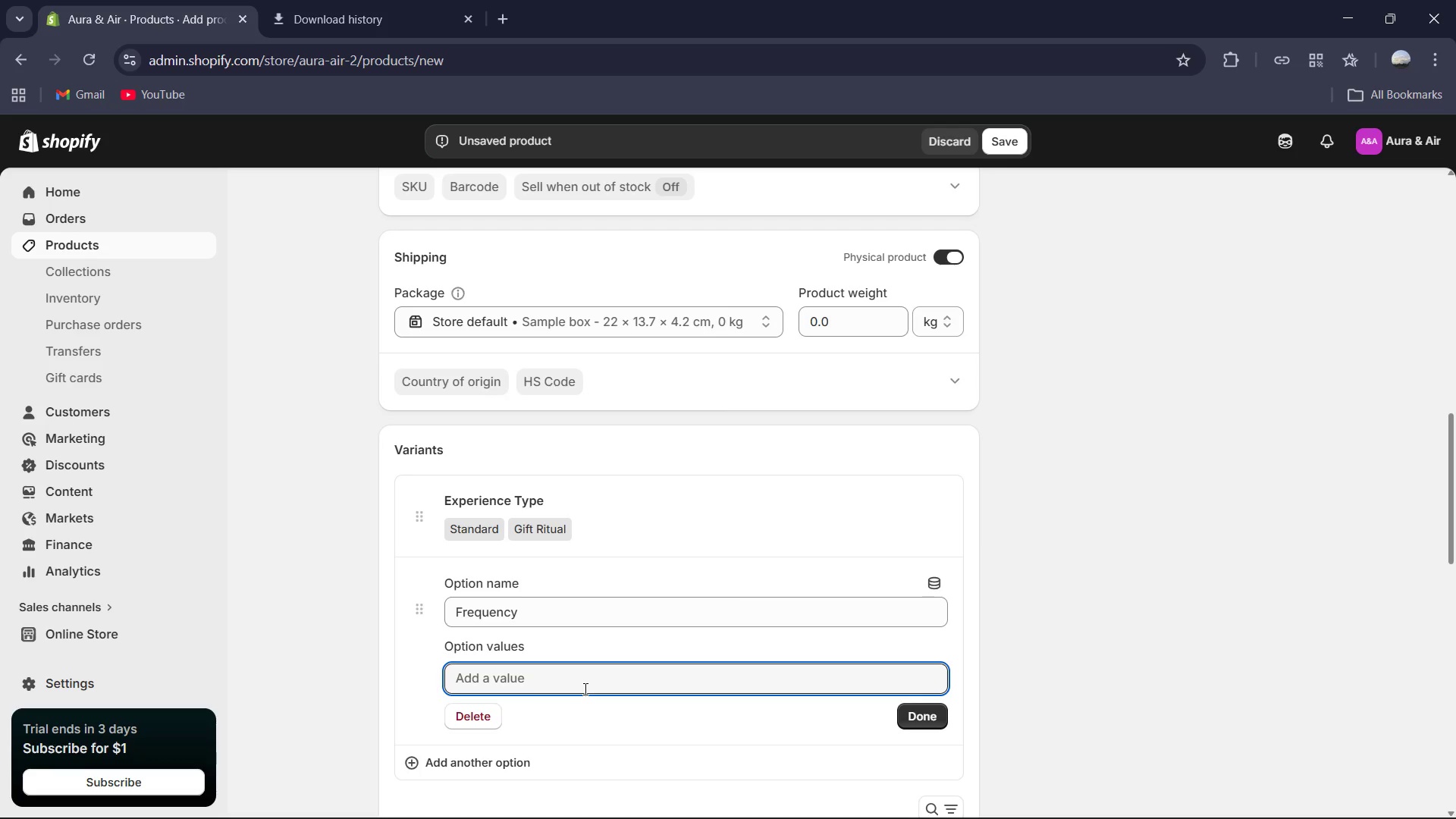 
type(A)
key(Backspace)
type(One-time Pr)
key(Backspace)
type(urchase)
 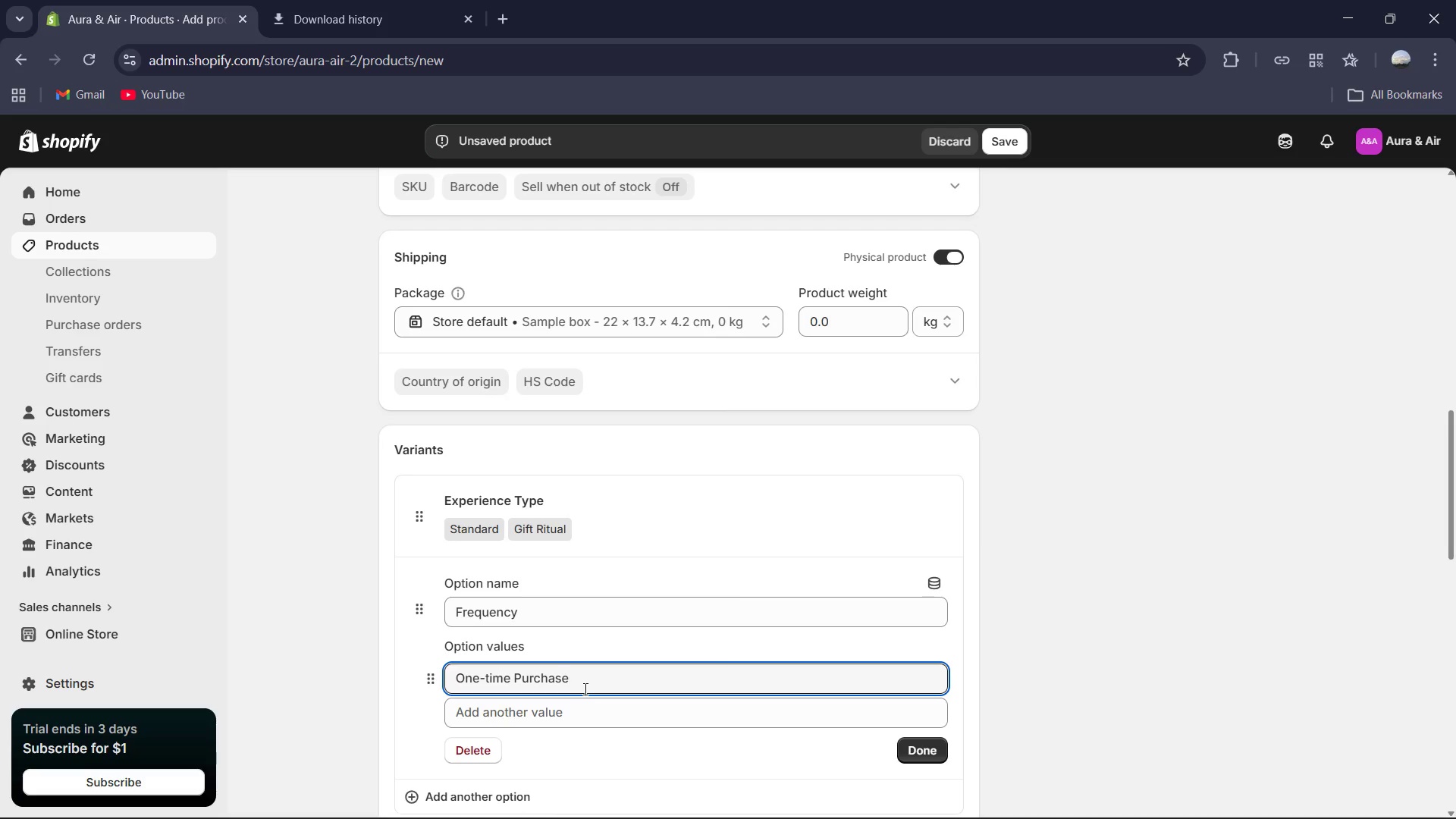 
left_click([561, 698])
 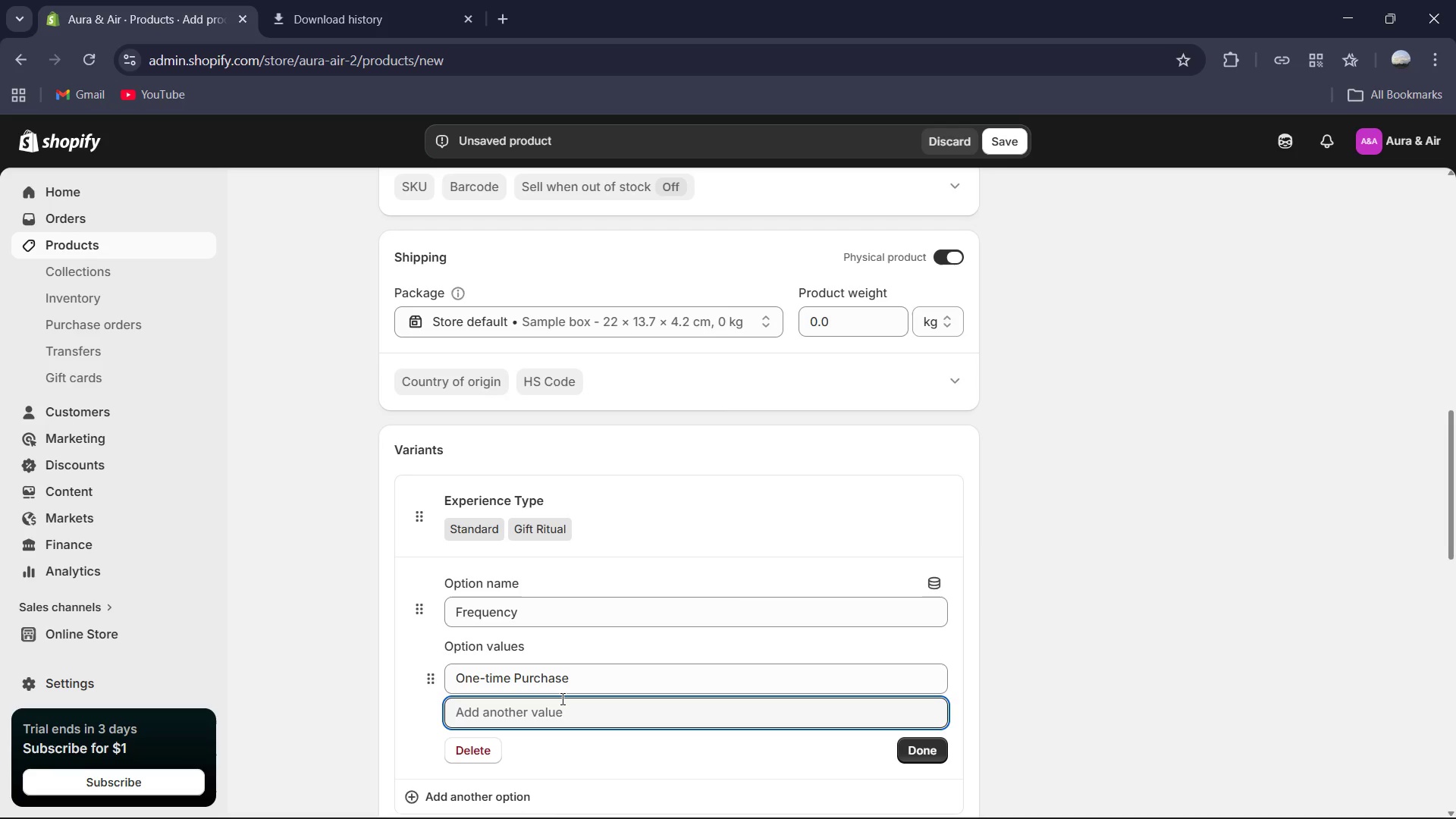 
type(An)
key(Backspace)
type(ura Memebership )
 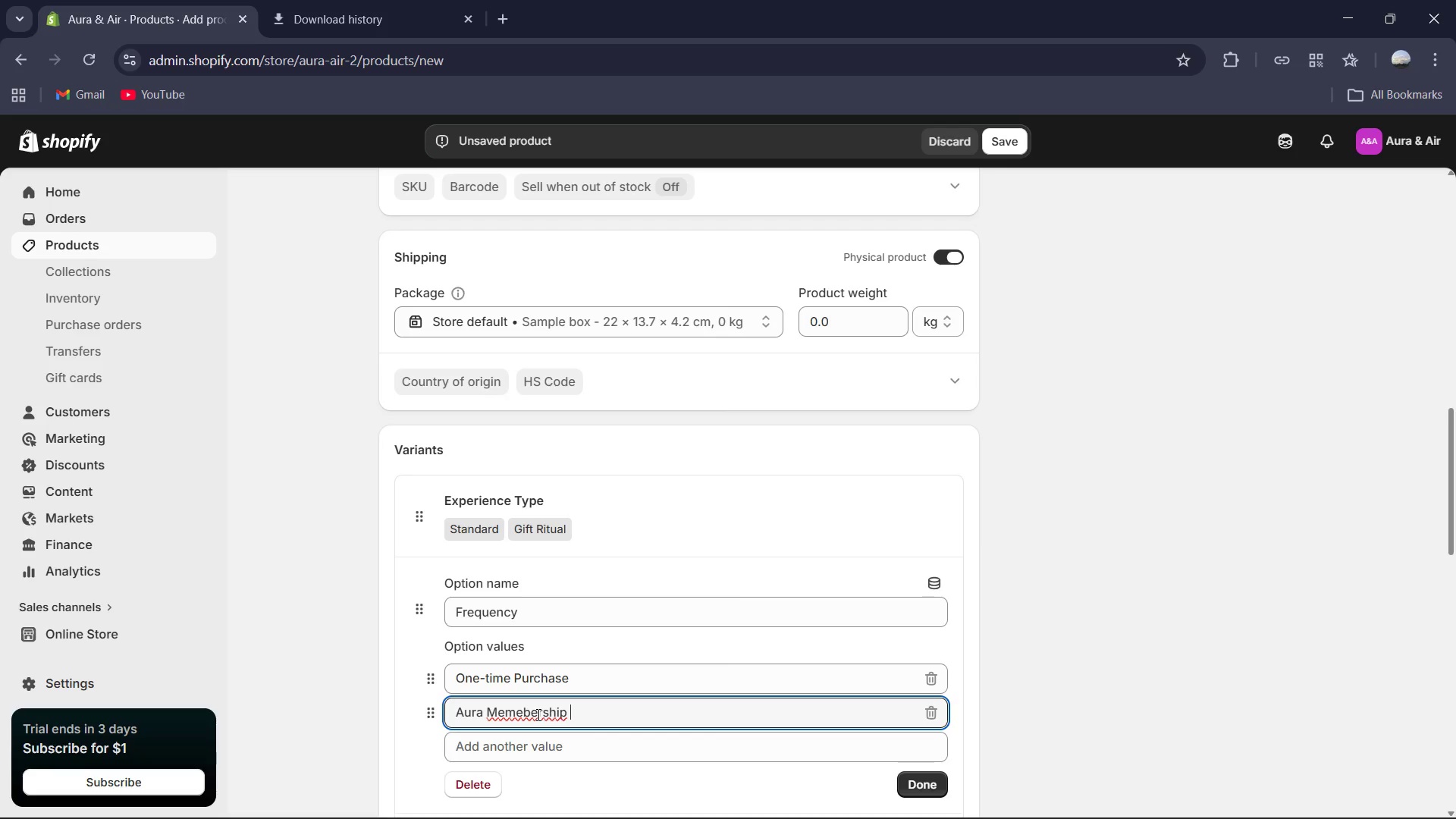 
left_click([537, 714])
 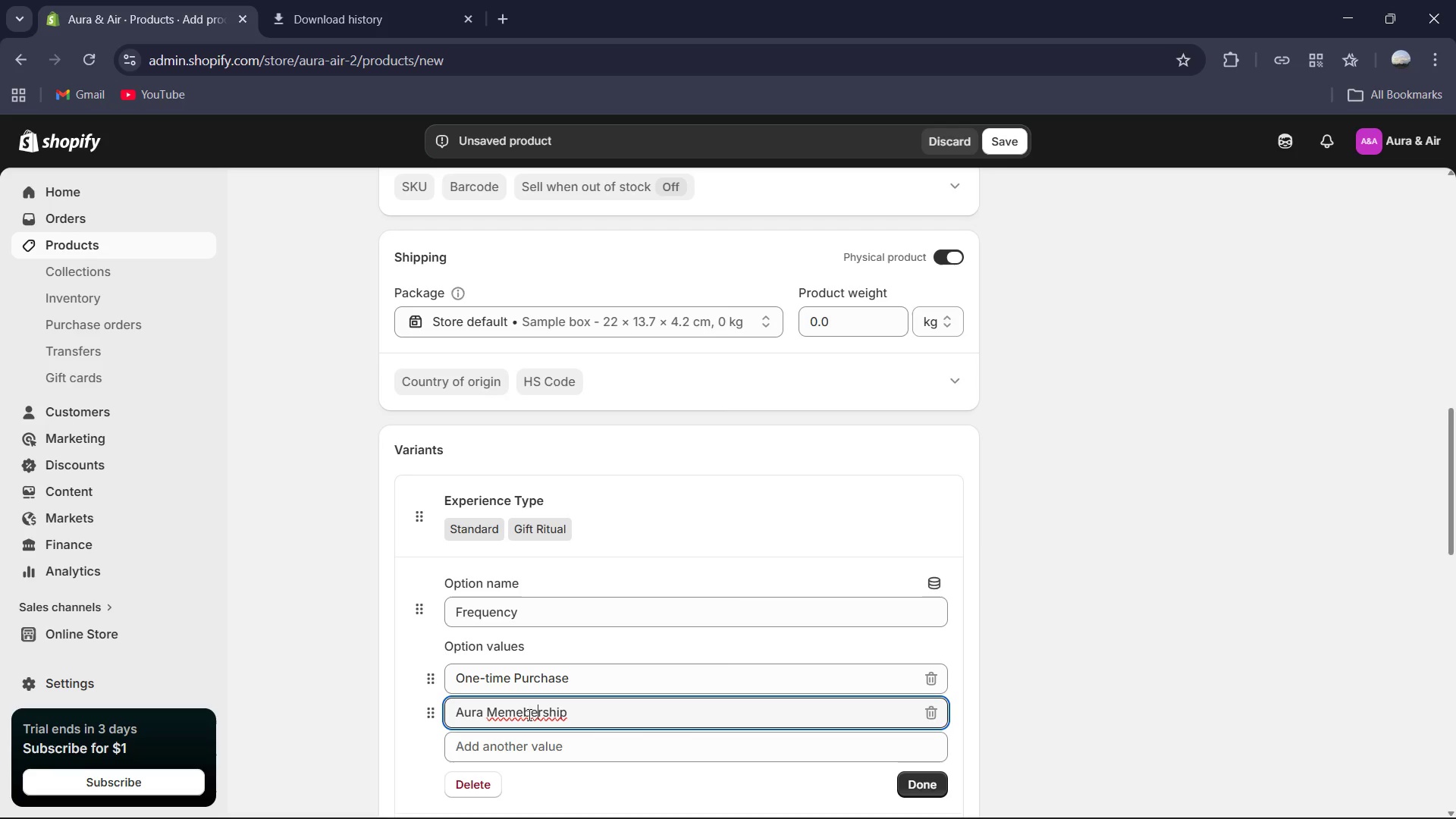 
left_click([522, 713])
 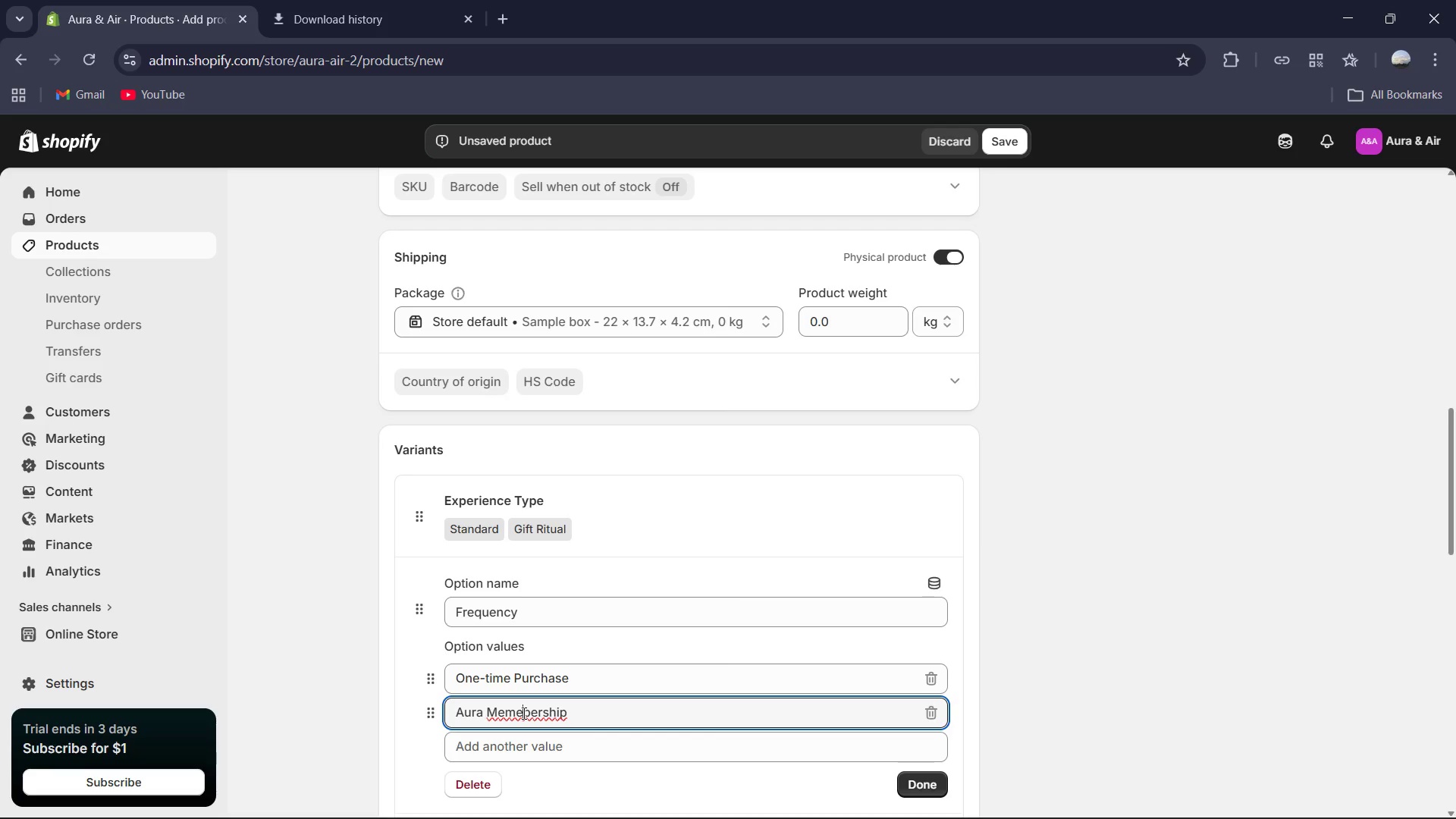 
key(Backspace)
 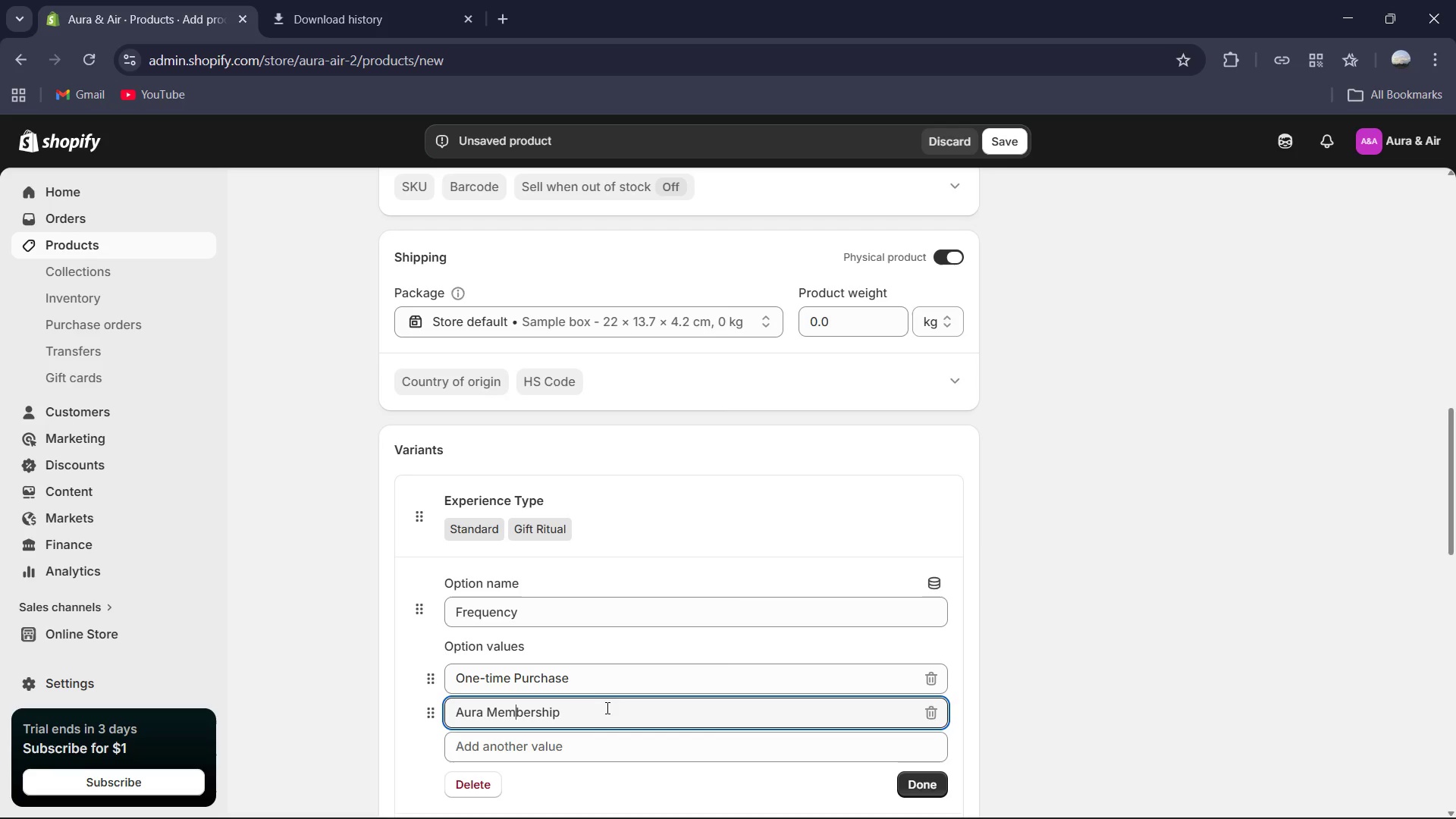 
left_click([606, 708])
 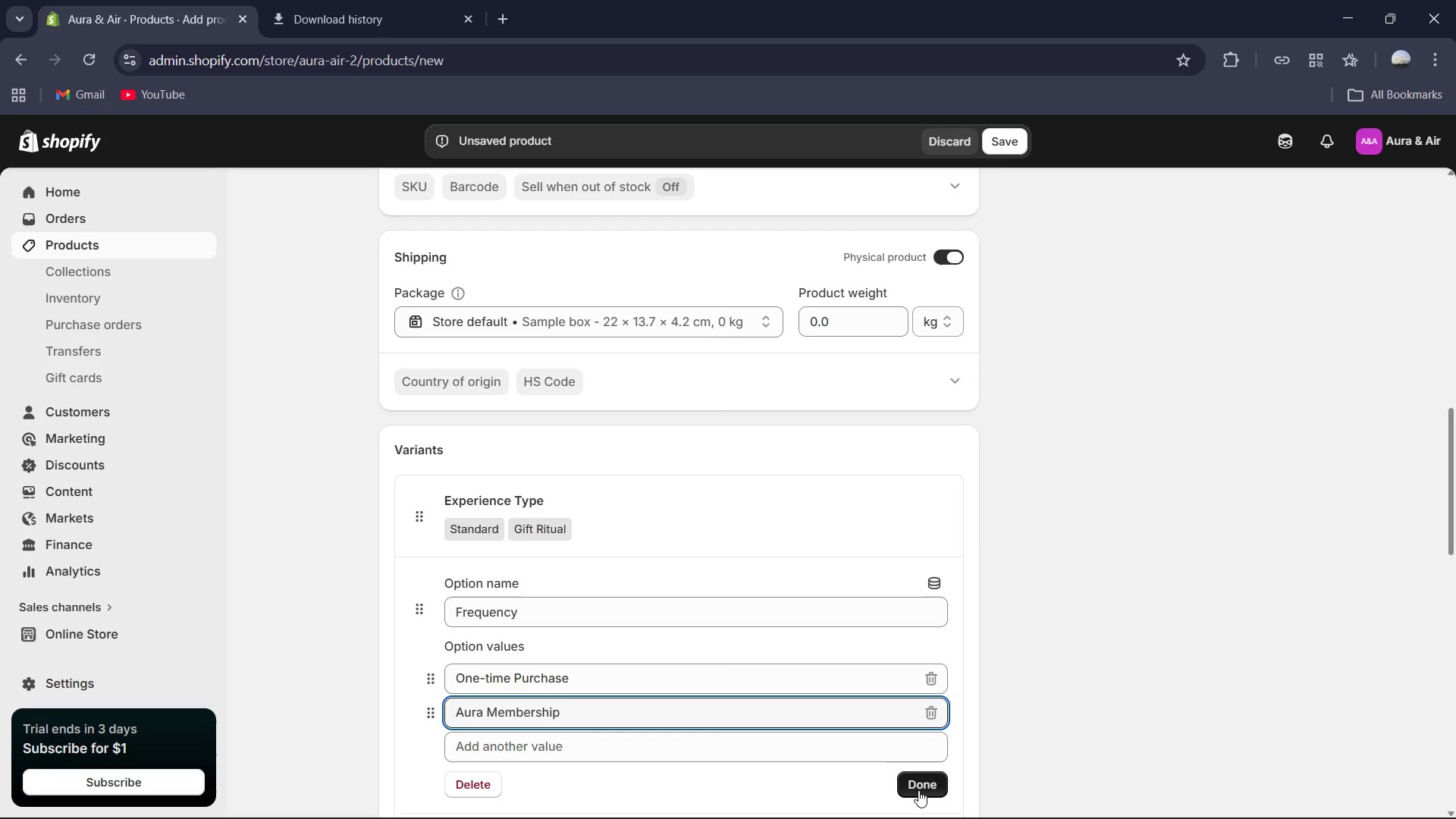 
left_click([916, 790])
 